 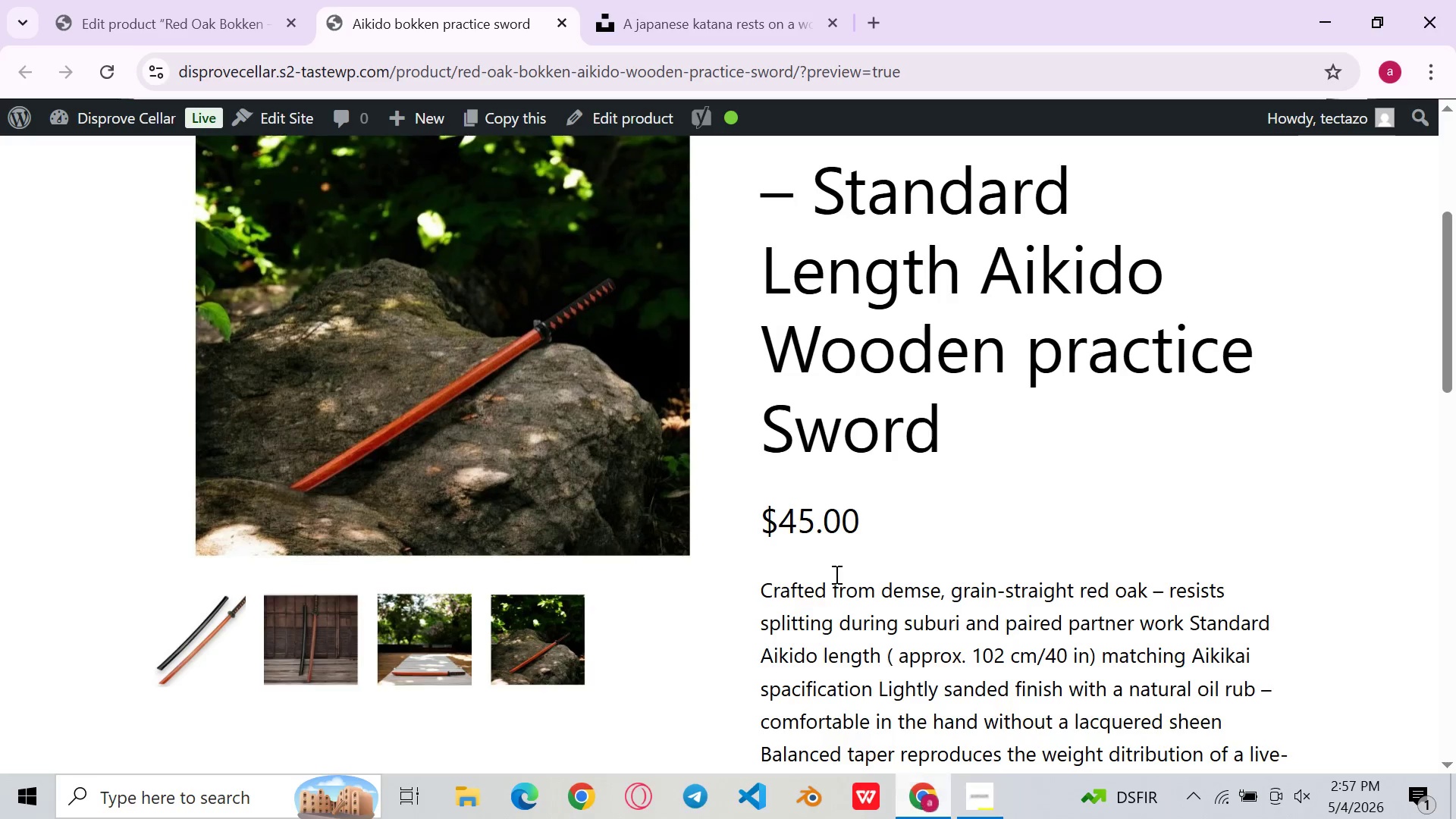 
scroll: coordinate [831, 516], scroll_direction: down, amount: 3.0
 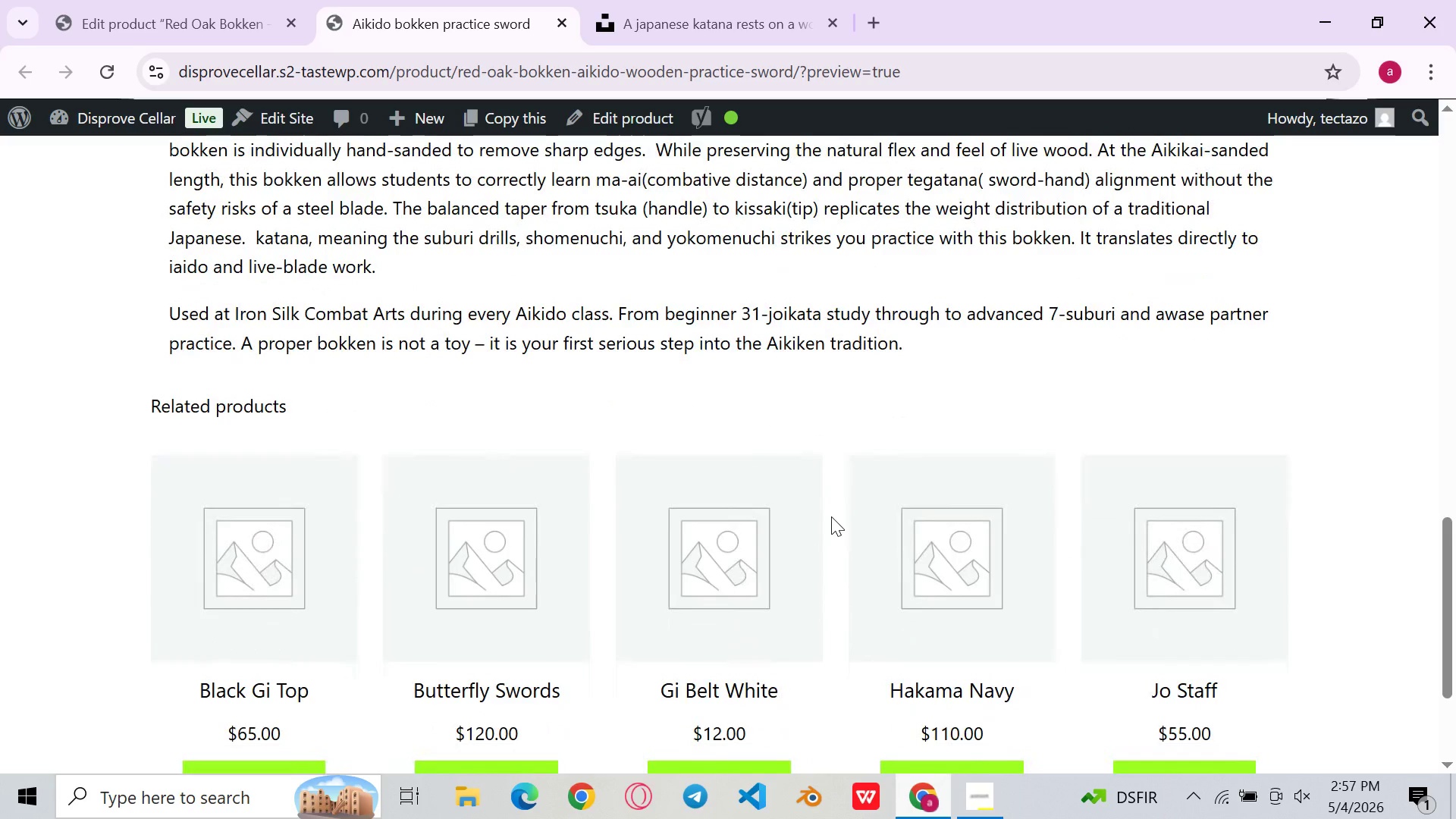 
scroll: coordinate [831, 516], scroll_direction: up, amount: 11.0
 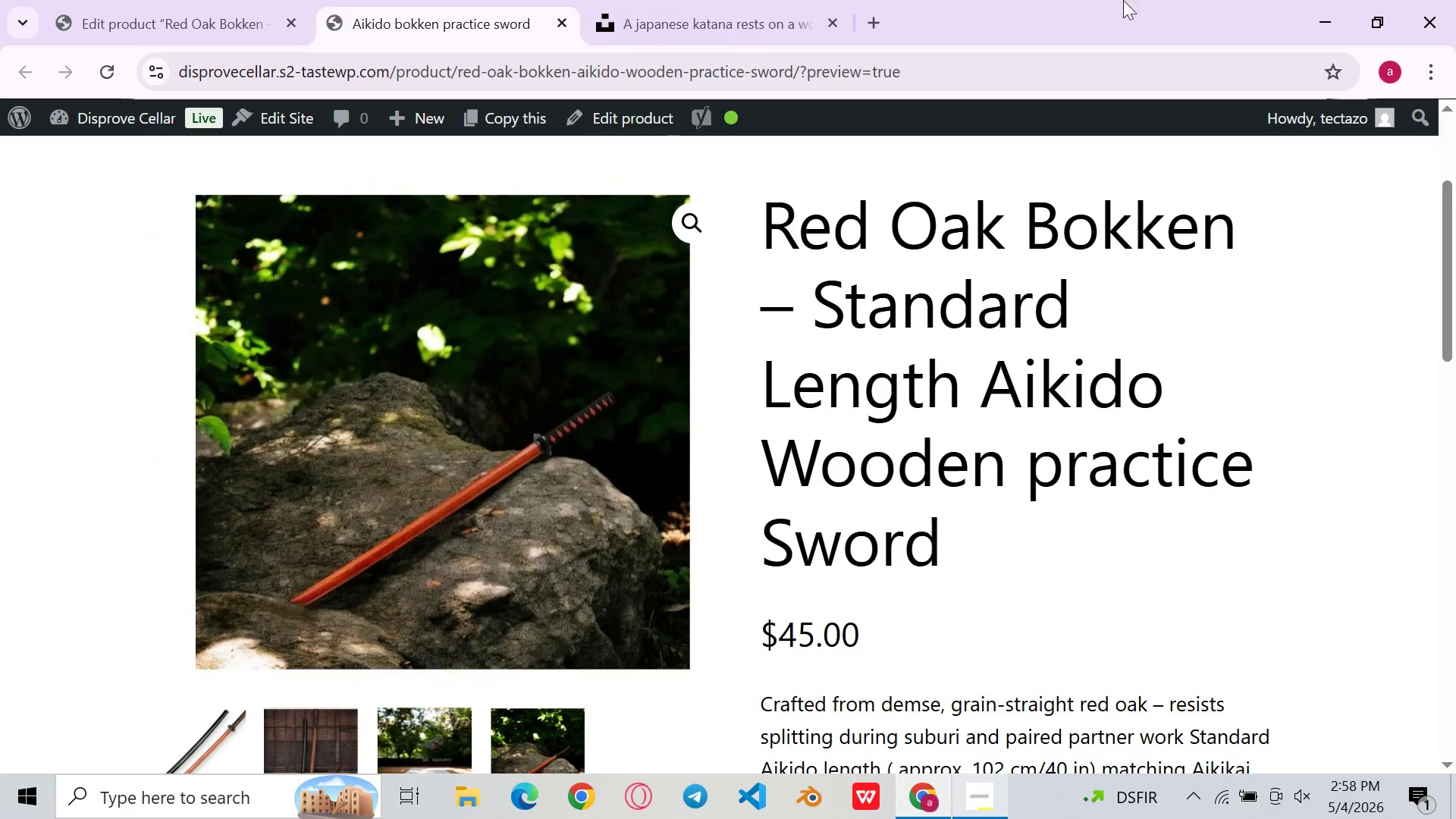 
left_click([163, 1])
 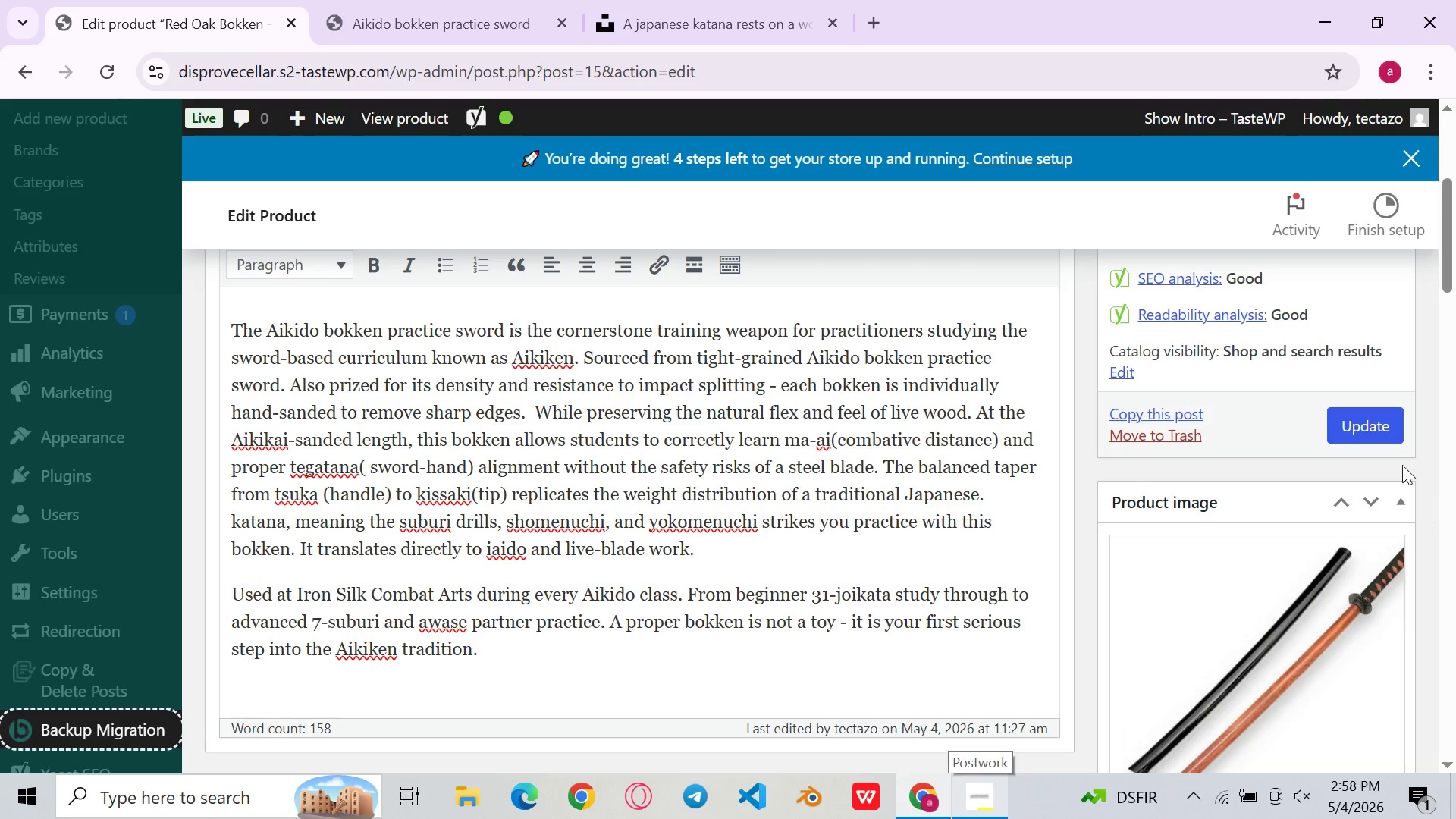 
left_click([1365, 430])
 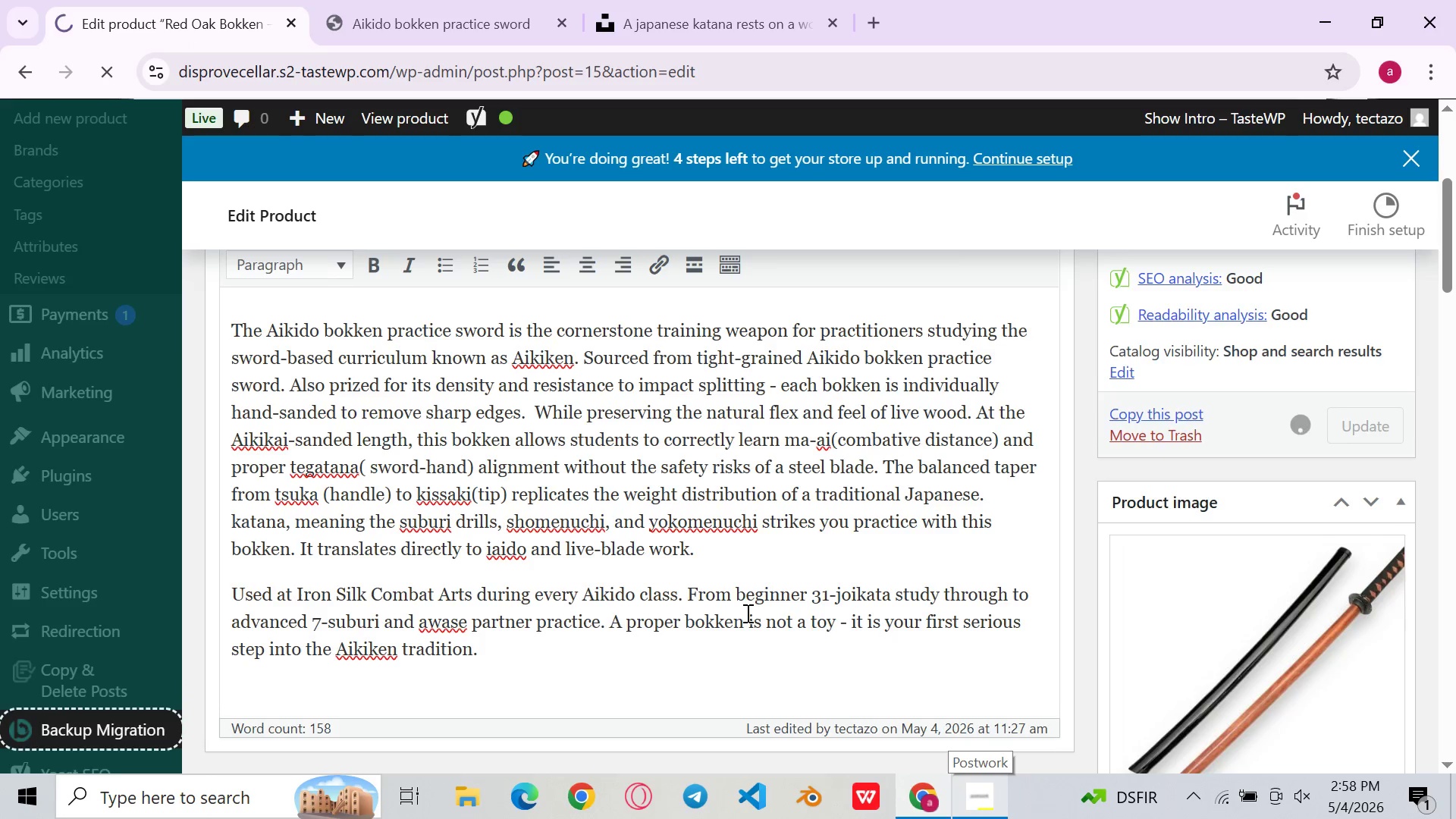 
scroll: coordinate [746, 613], scroll_direction: none, amount: 0.0
 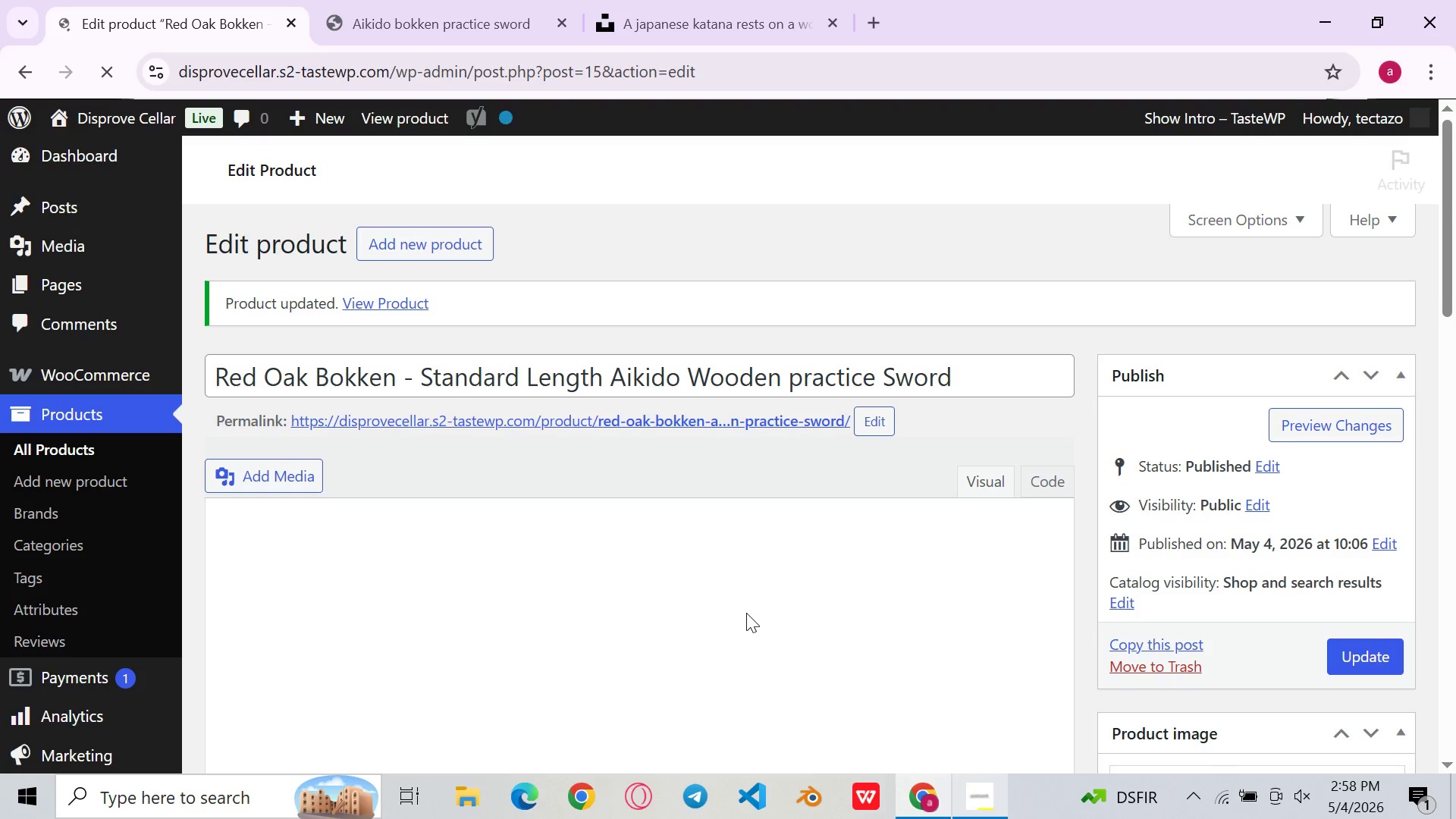 
scroll: coordinate [746, 613], scroll_direction: down, amount: 2.0
 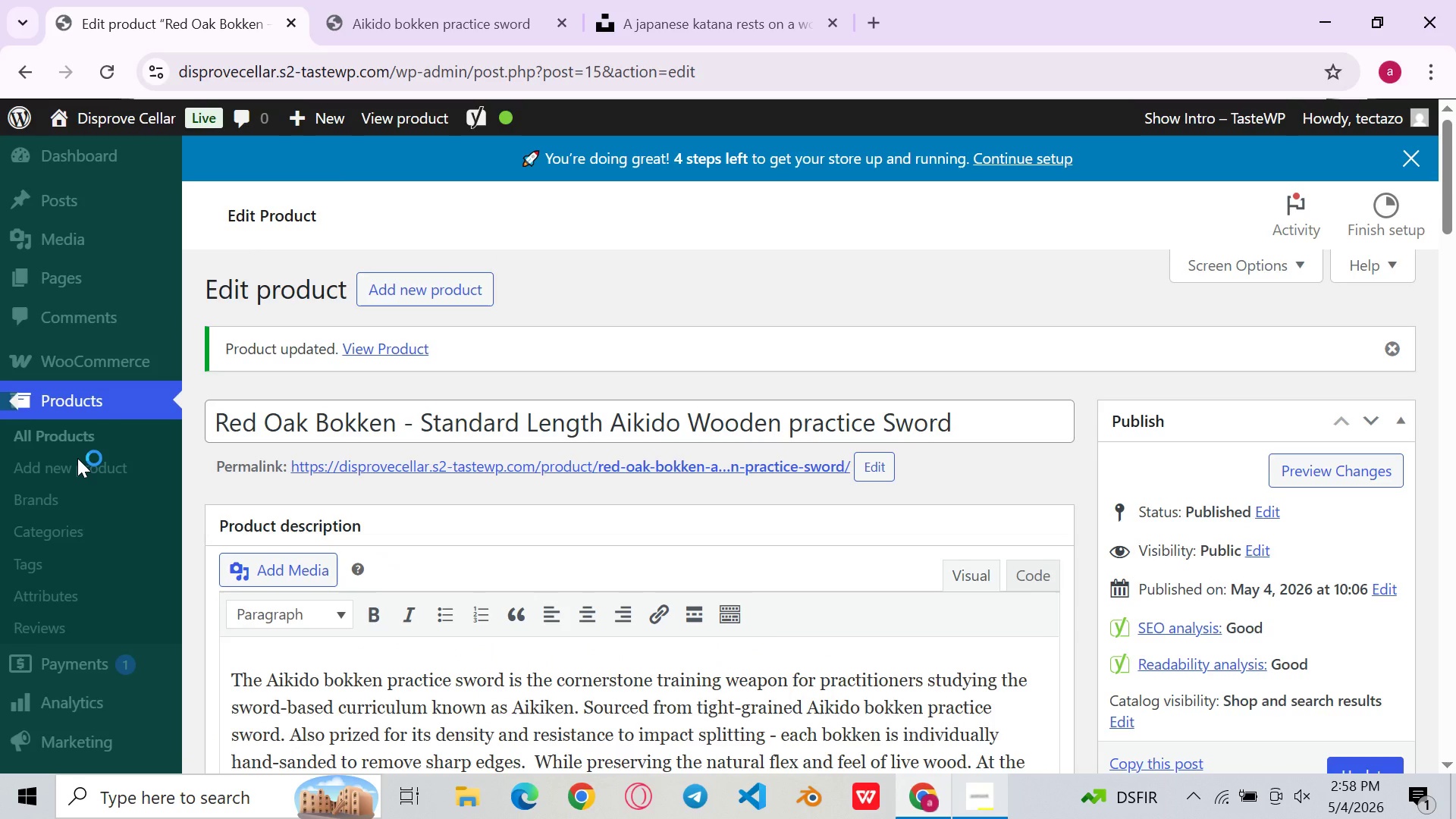 
wait(11.78)
 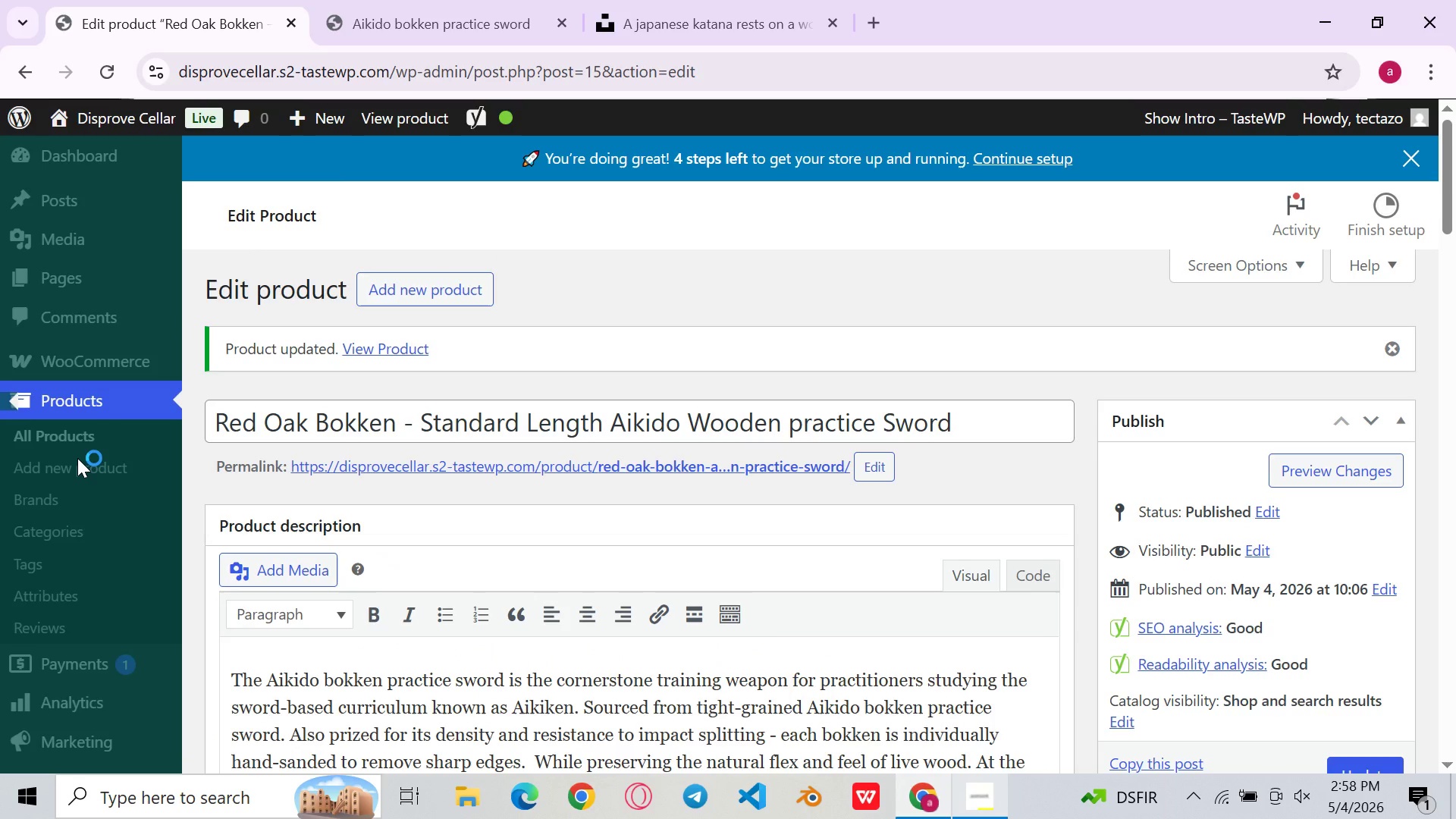 
scroll: coordinate [582, 548], scroll_direction: none, amount: 0.0
 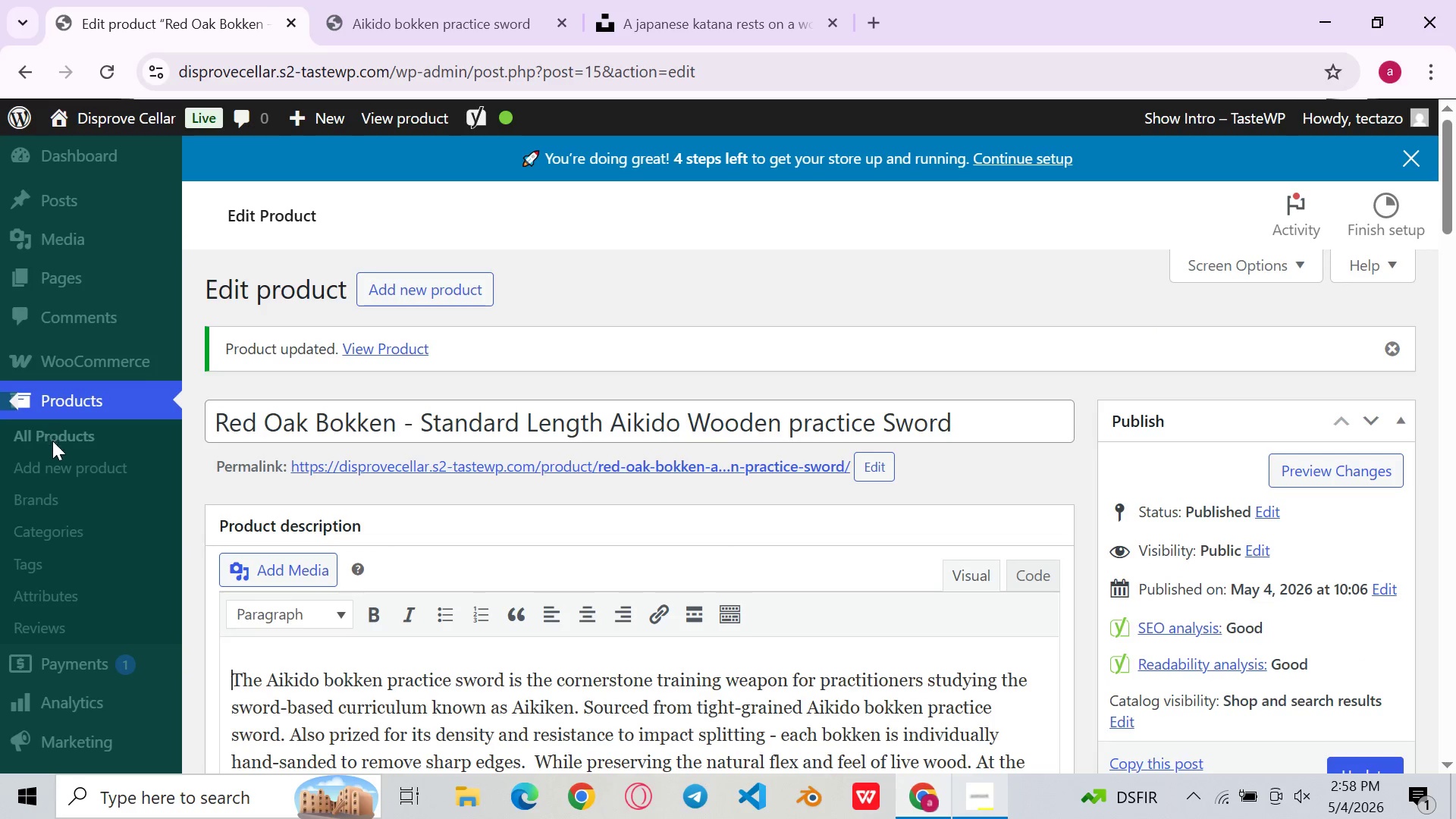 
scroll: coordinate [733, 466], scroll_direction: up, amount: 7.0
 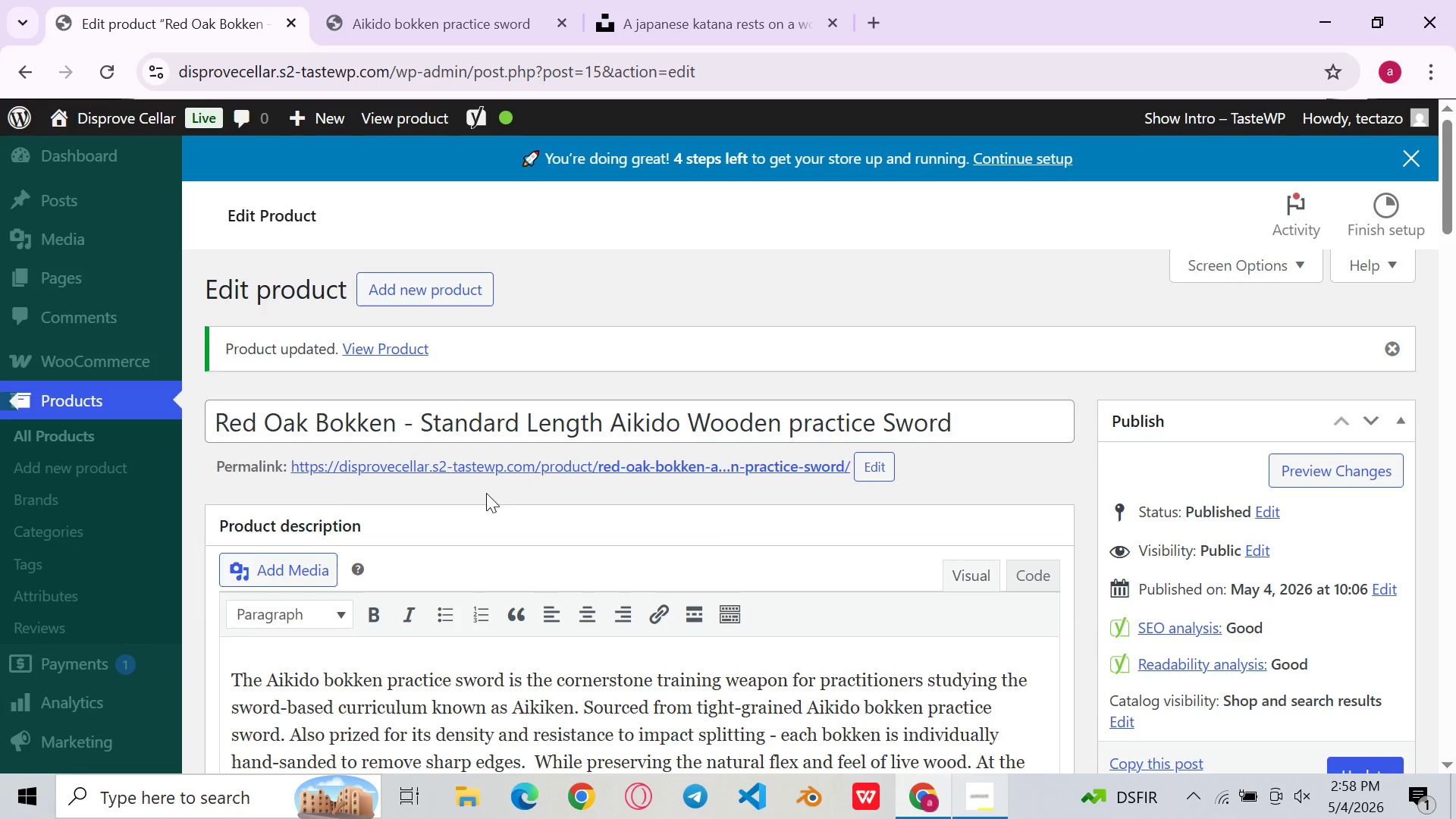 
scroll: coordinate [1147, 534], scroll_direction: down, amount: 5.0
 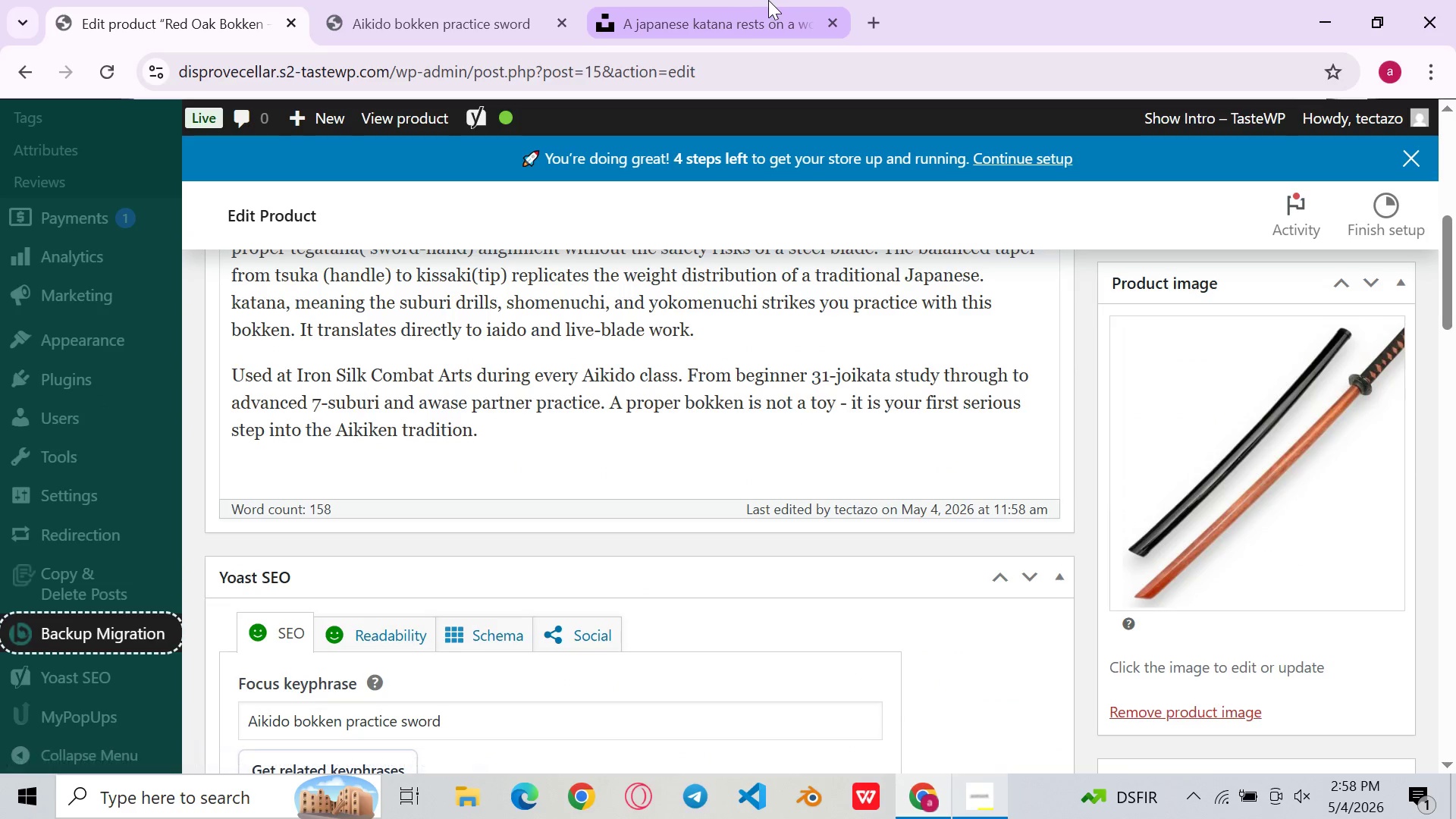 
left_click([770, 0])
 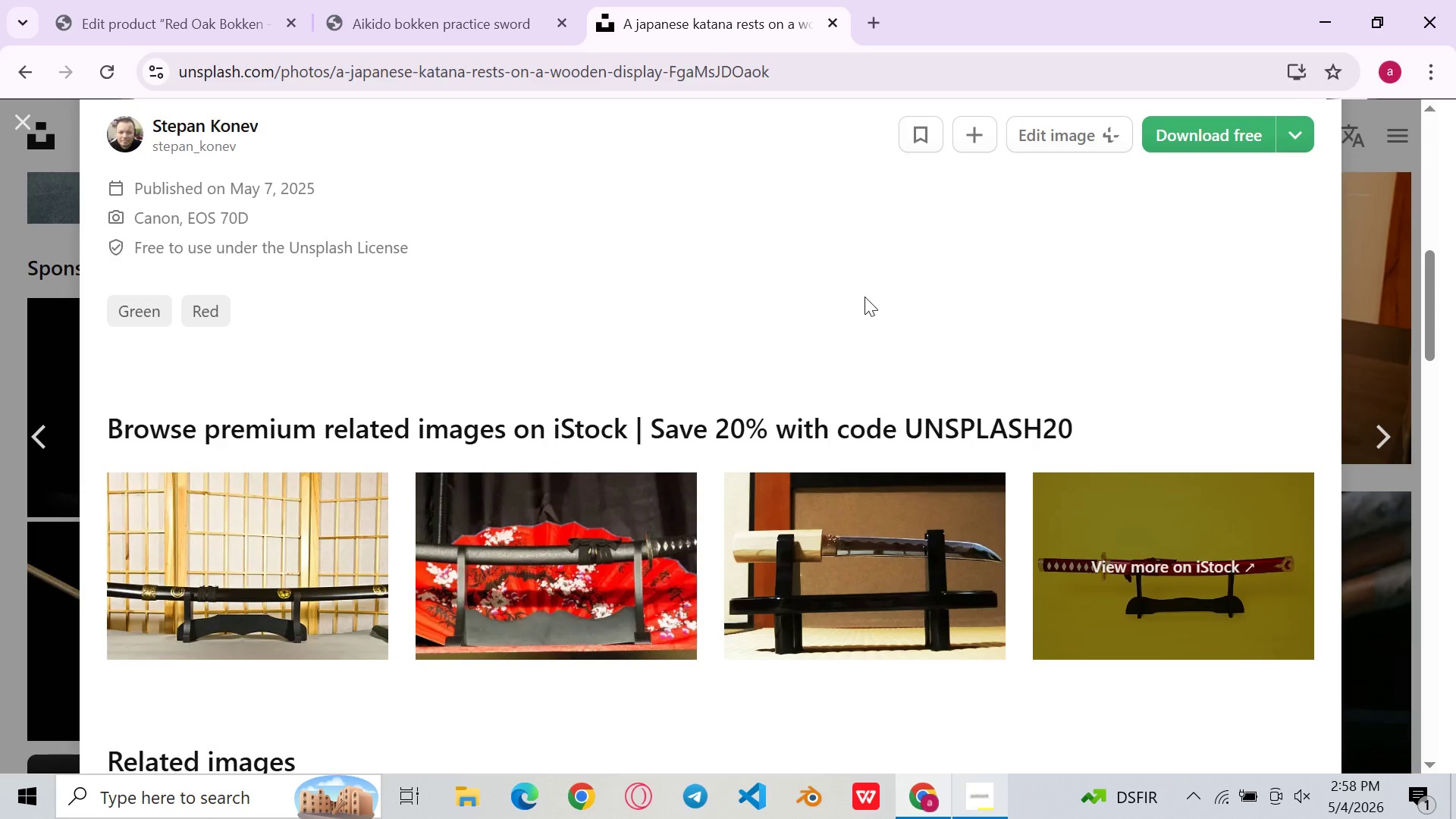 
scroll: coordinate [884, 309], scroll_direction: up, amount: 7.0
 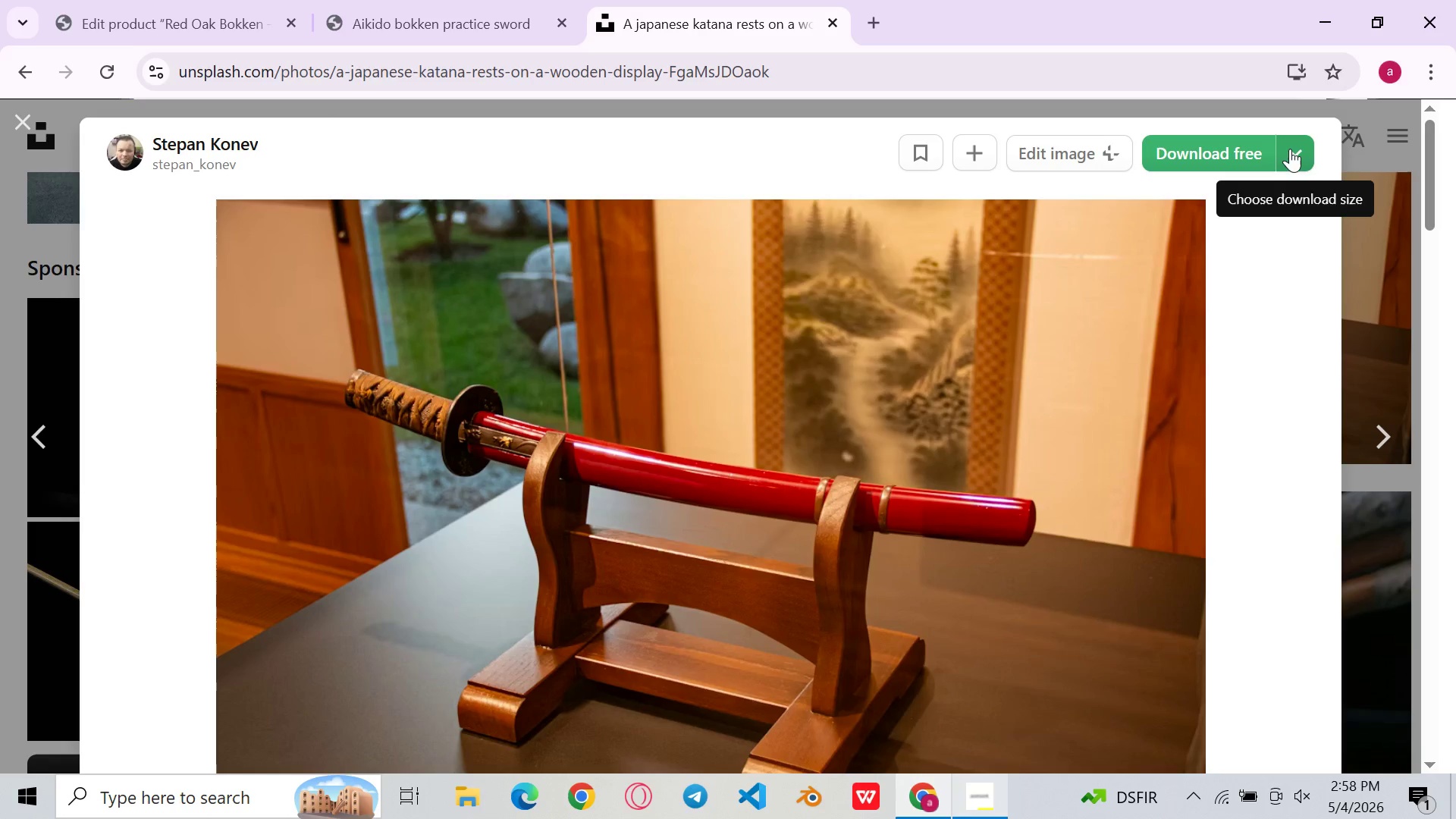 
scroll: coordinate [1107, 356], scroll_direction: down, amount: 2.0
 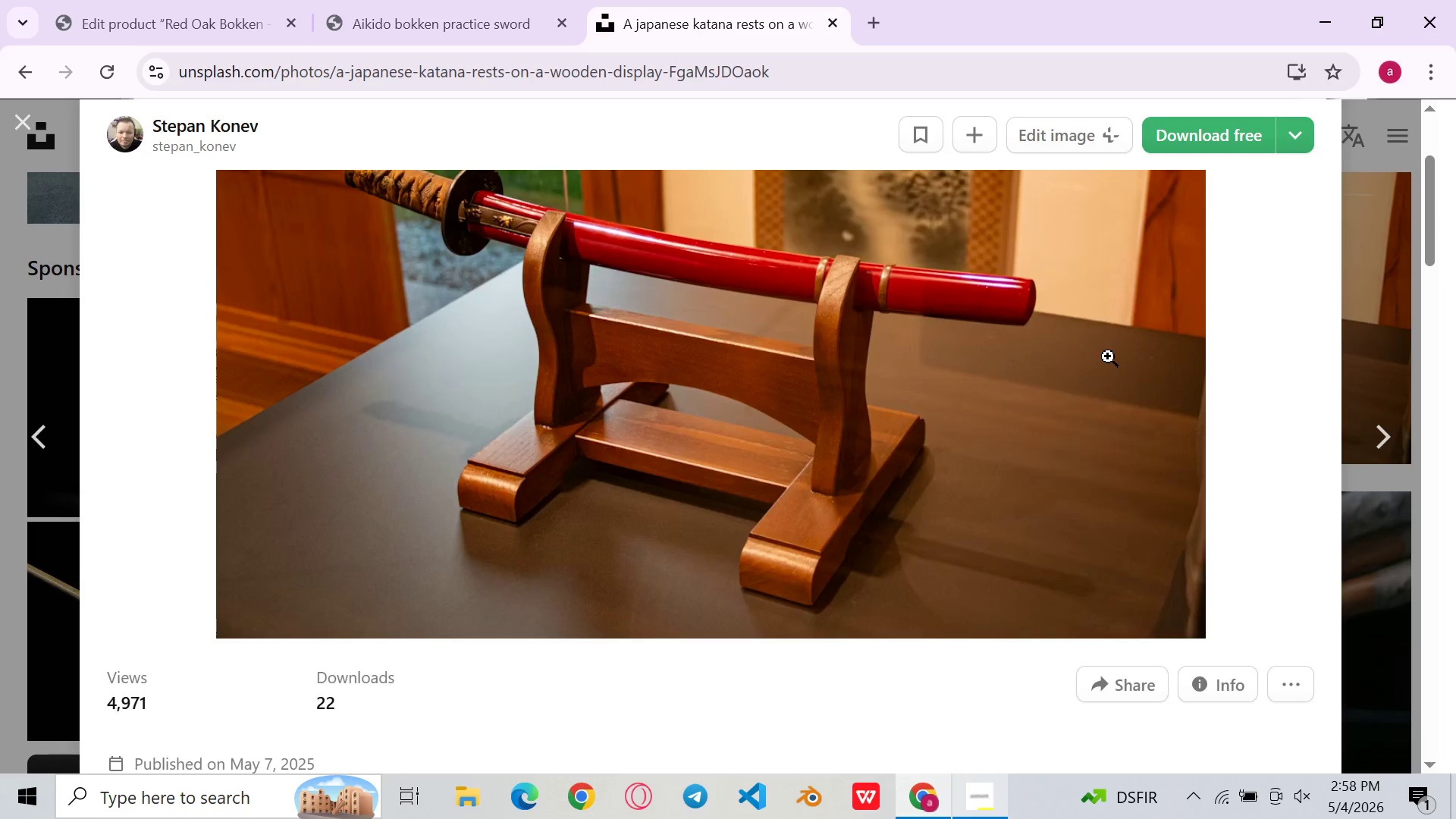 
scroll: coordinate [1108, 356], scroll_direction: up, amount: 2.0
 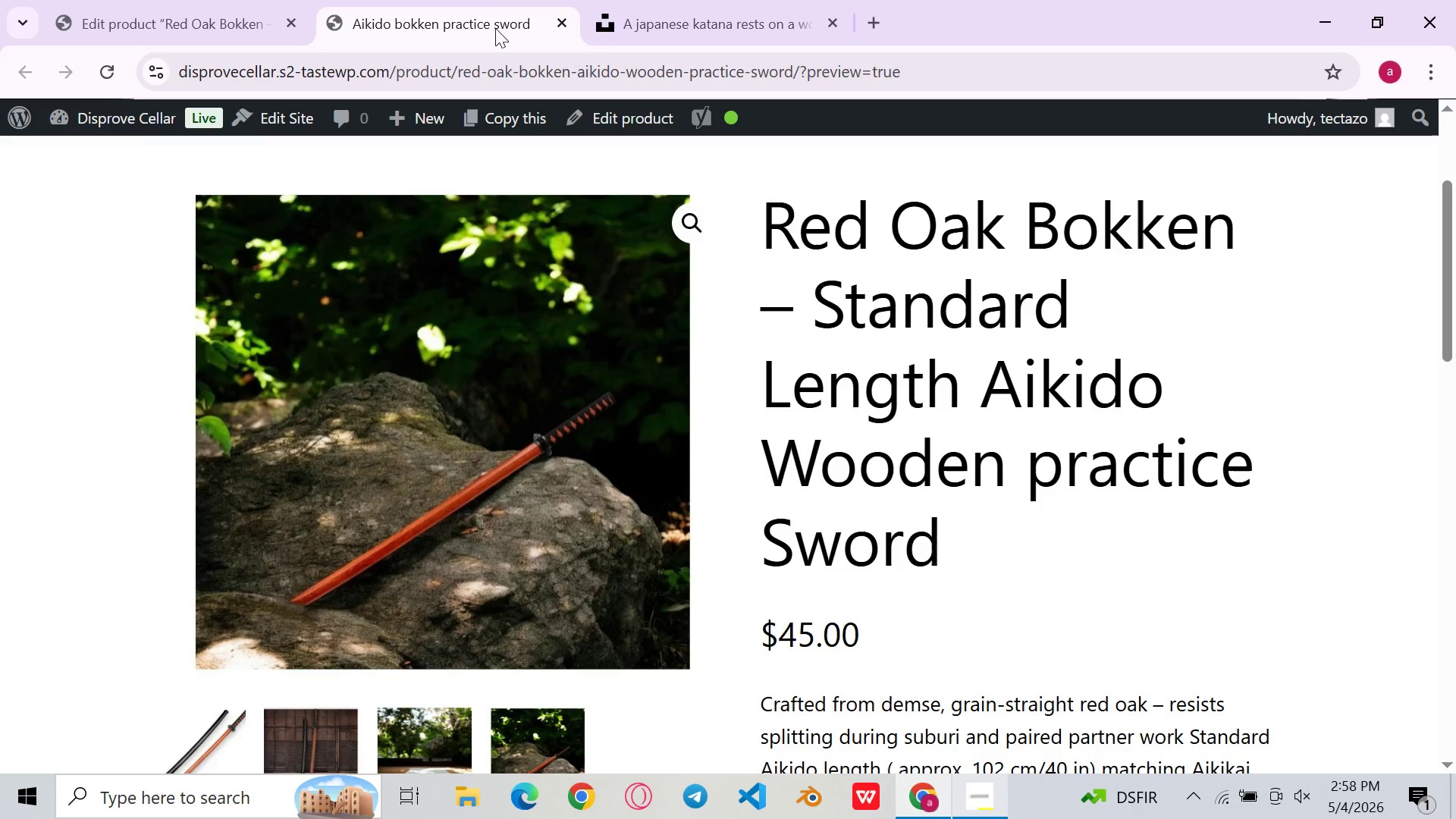 
left_click([718, 5])
 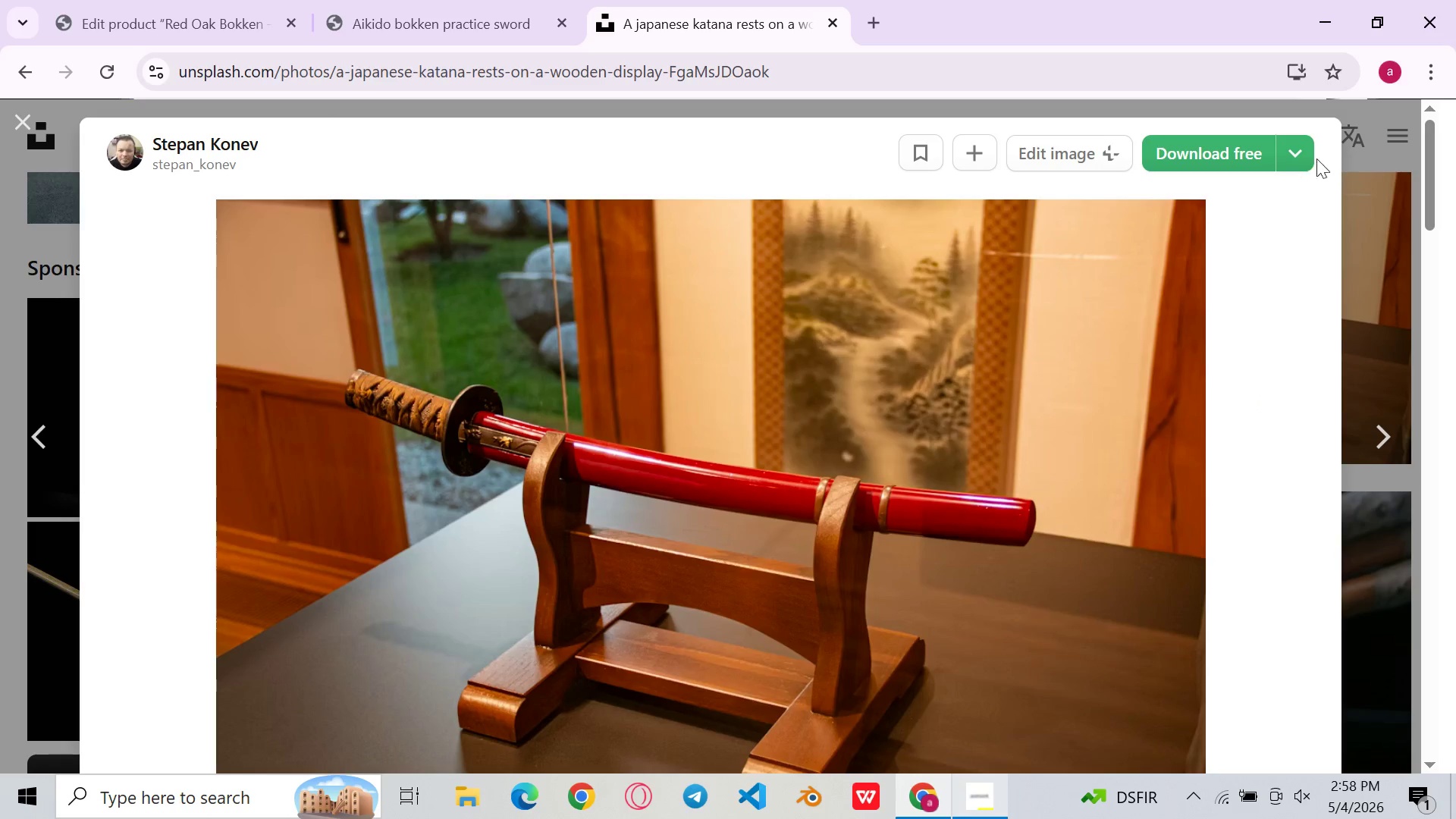 
left_click([1309, 152])
 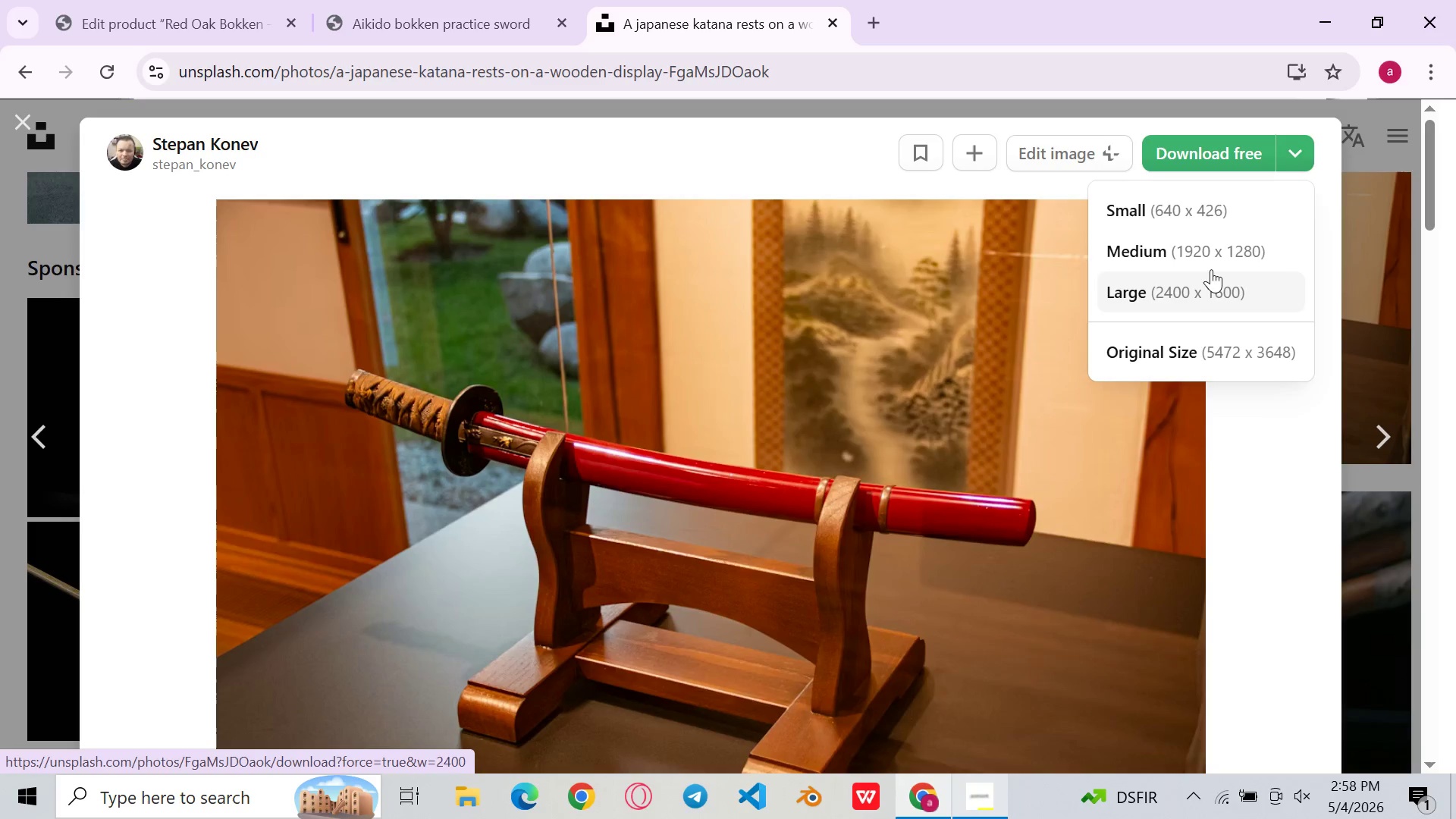 
left_click([1211, 259])
 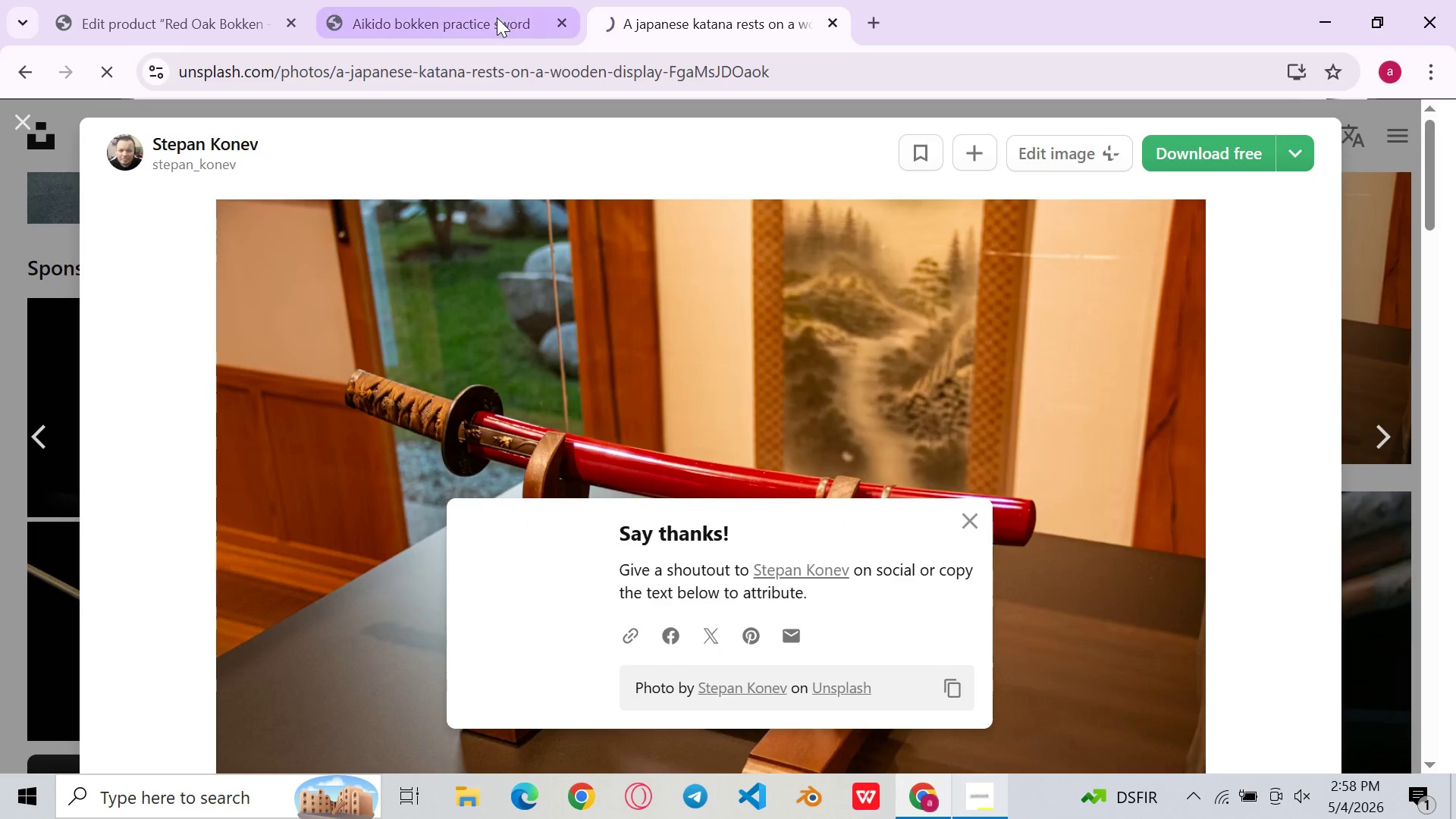 
mouse_move([482, 33])
 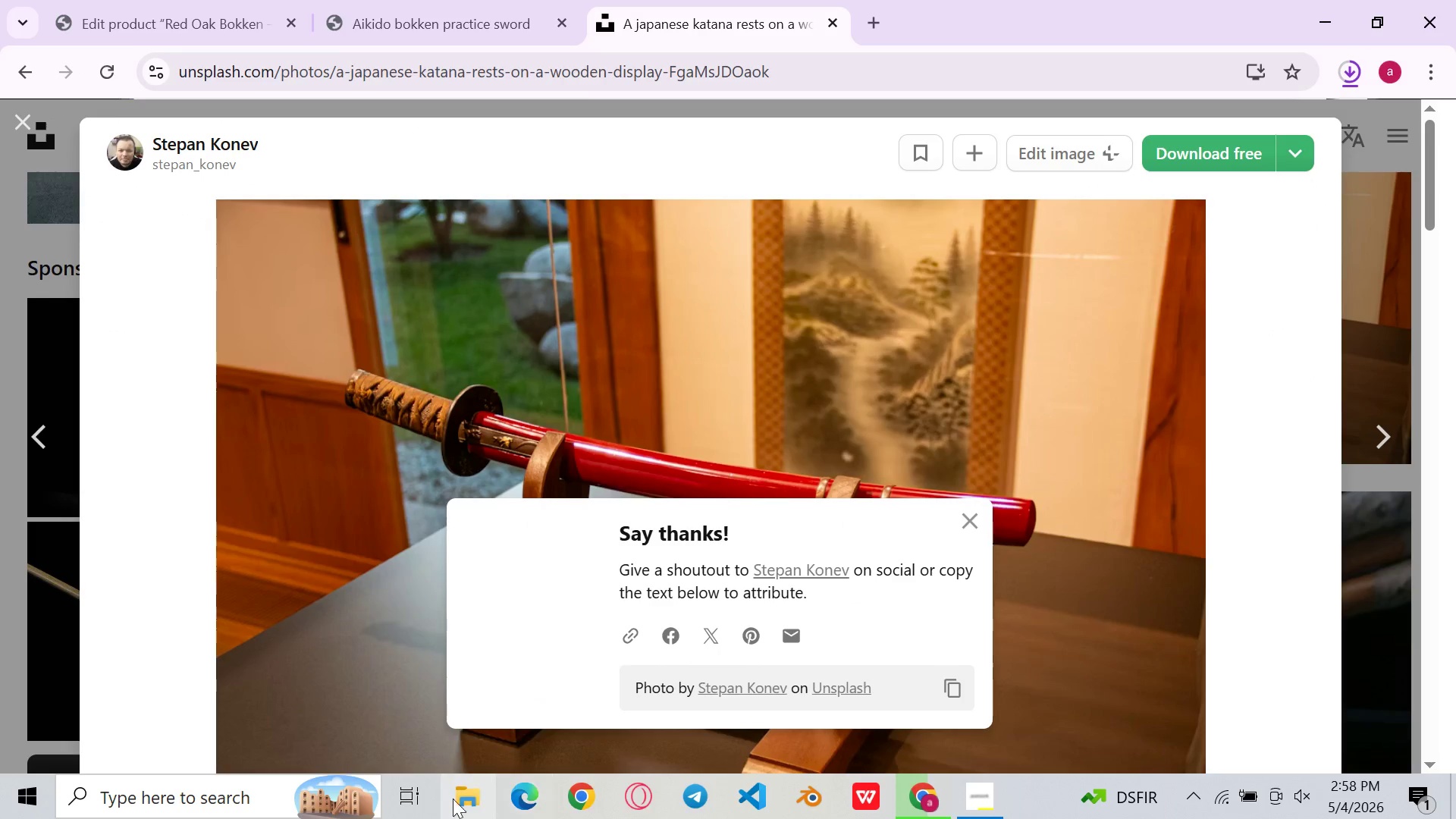 
left_click([447, 806])
 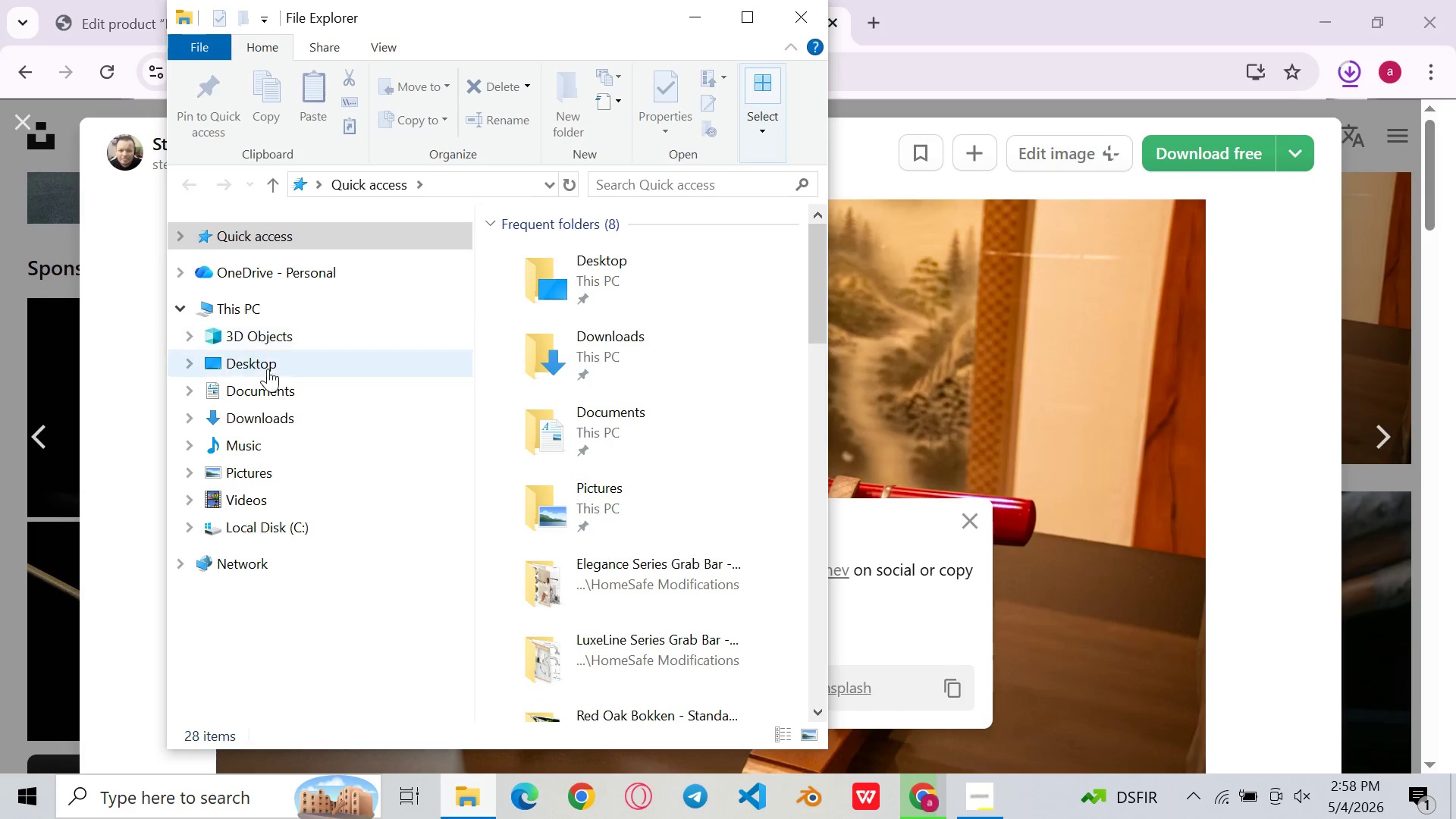 
left_click([289, 419])
 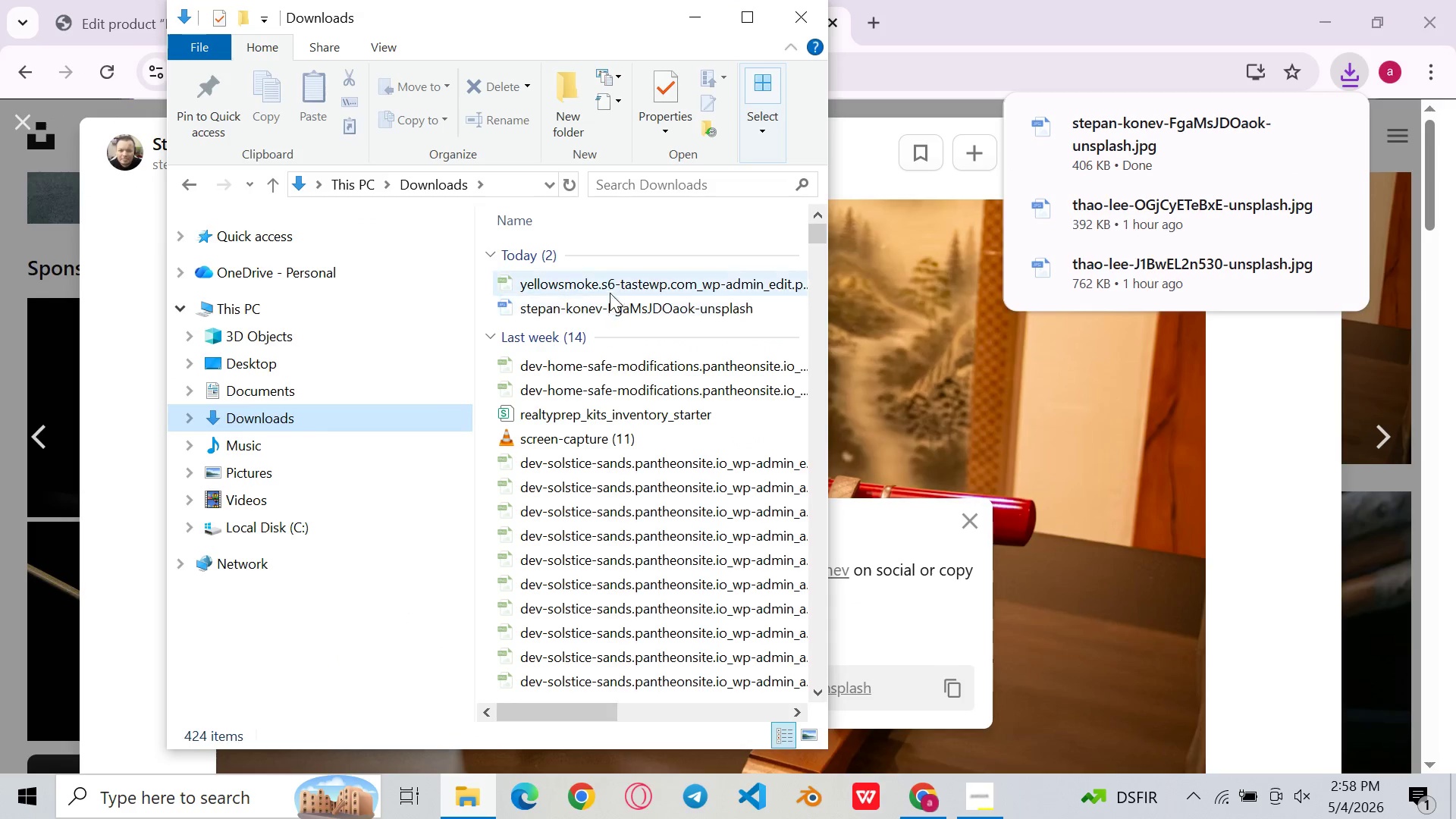 
left_click([609, 284])
 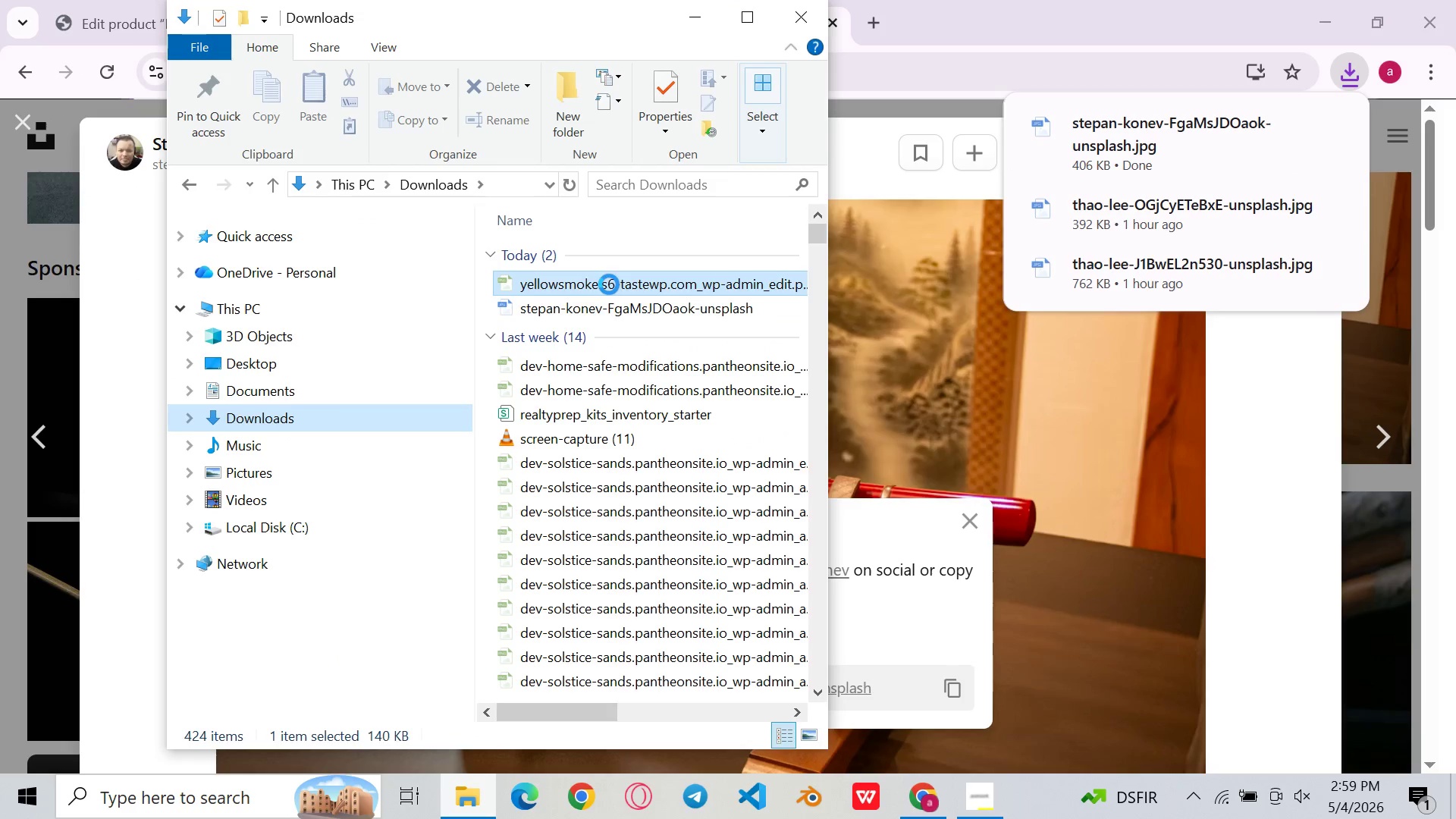 
key(Control+X)
 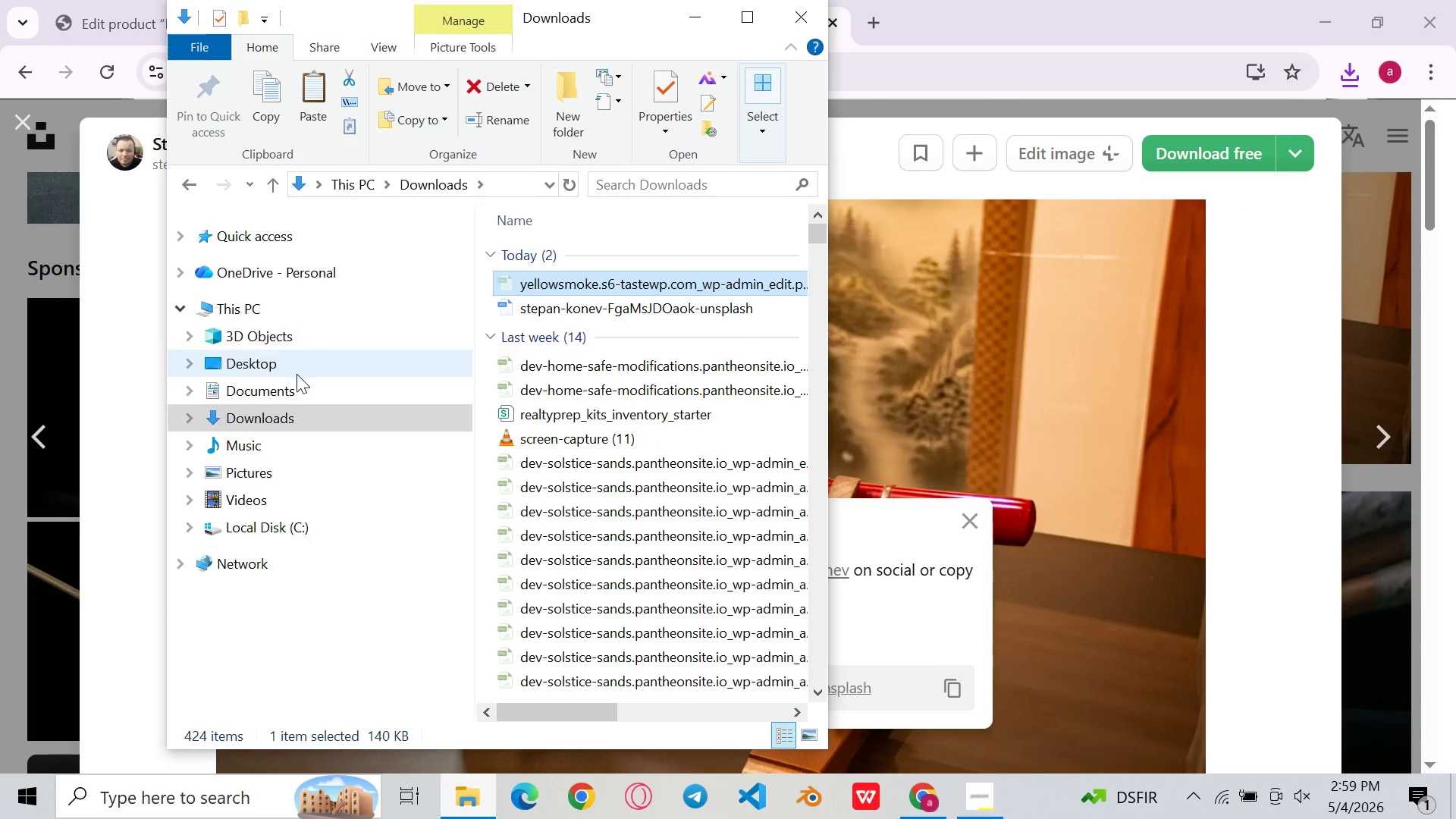 
wait(7.67)
 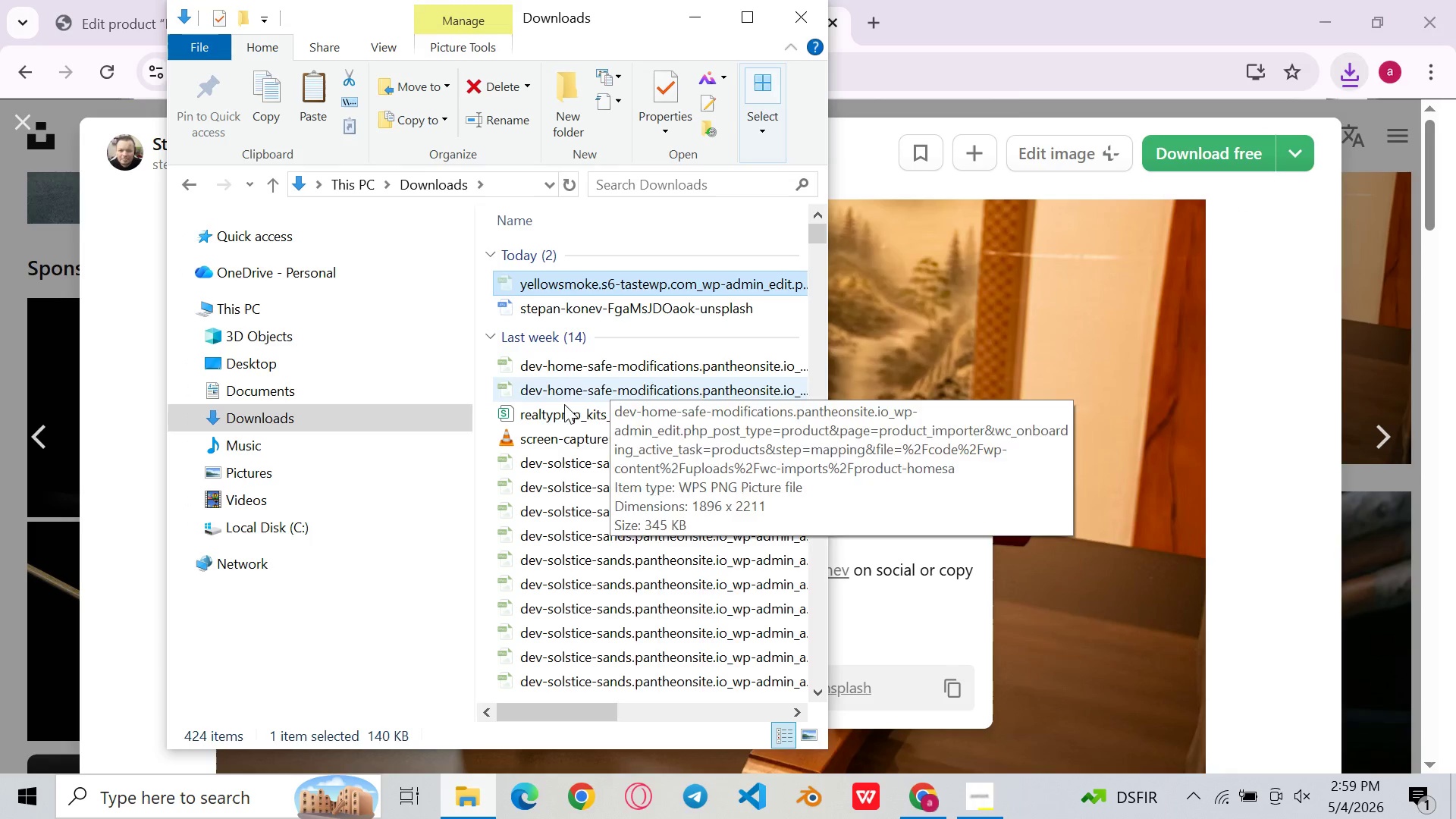 
left_click([204, 187])
 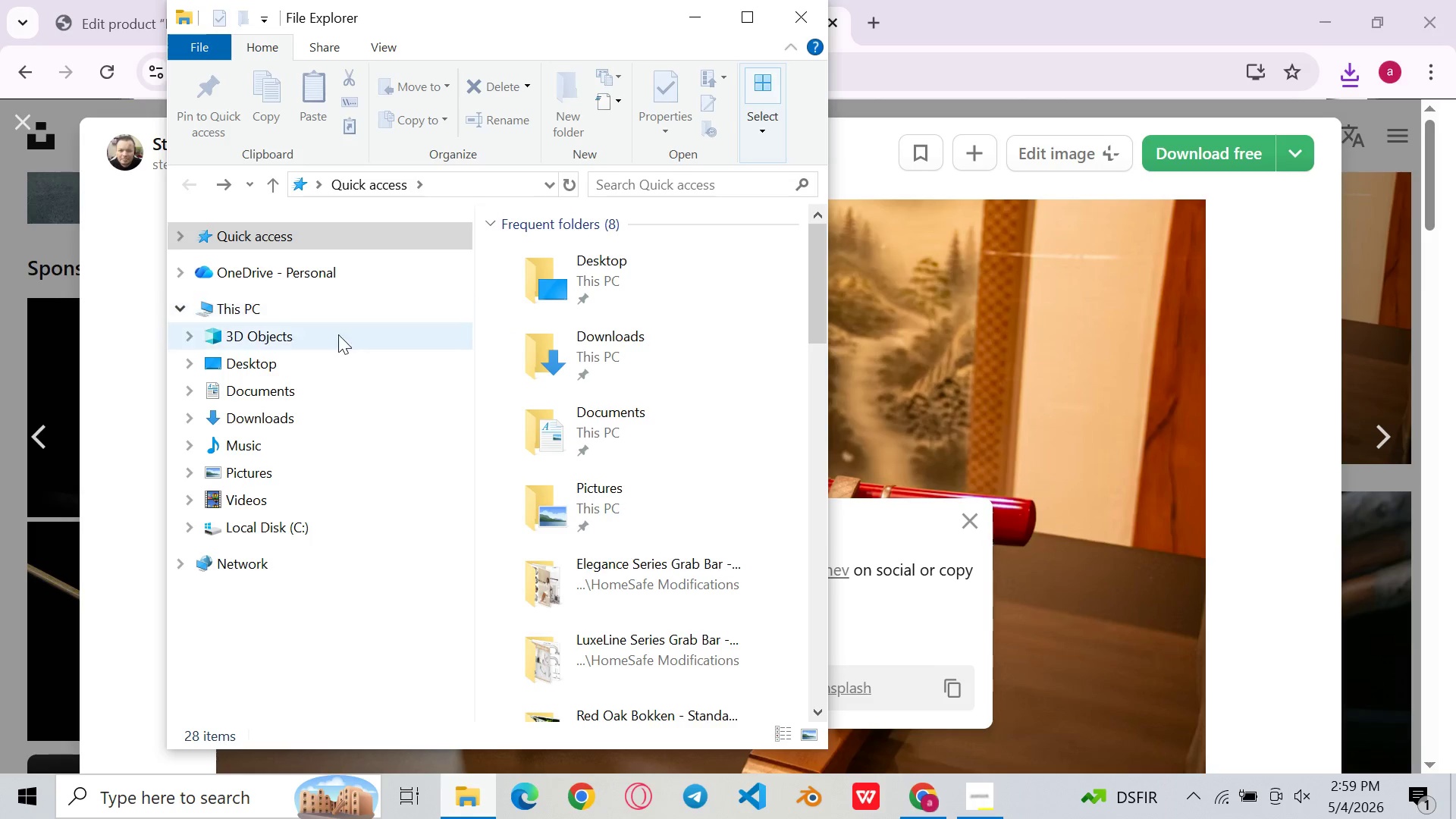 
left_click([312, 377])
 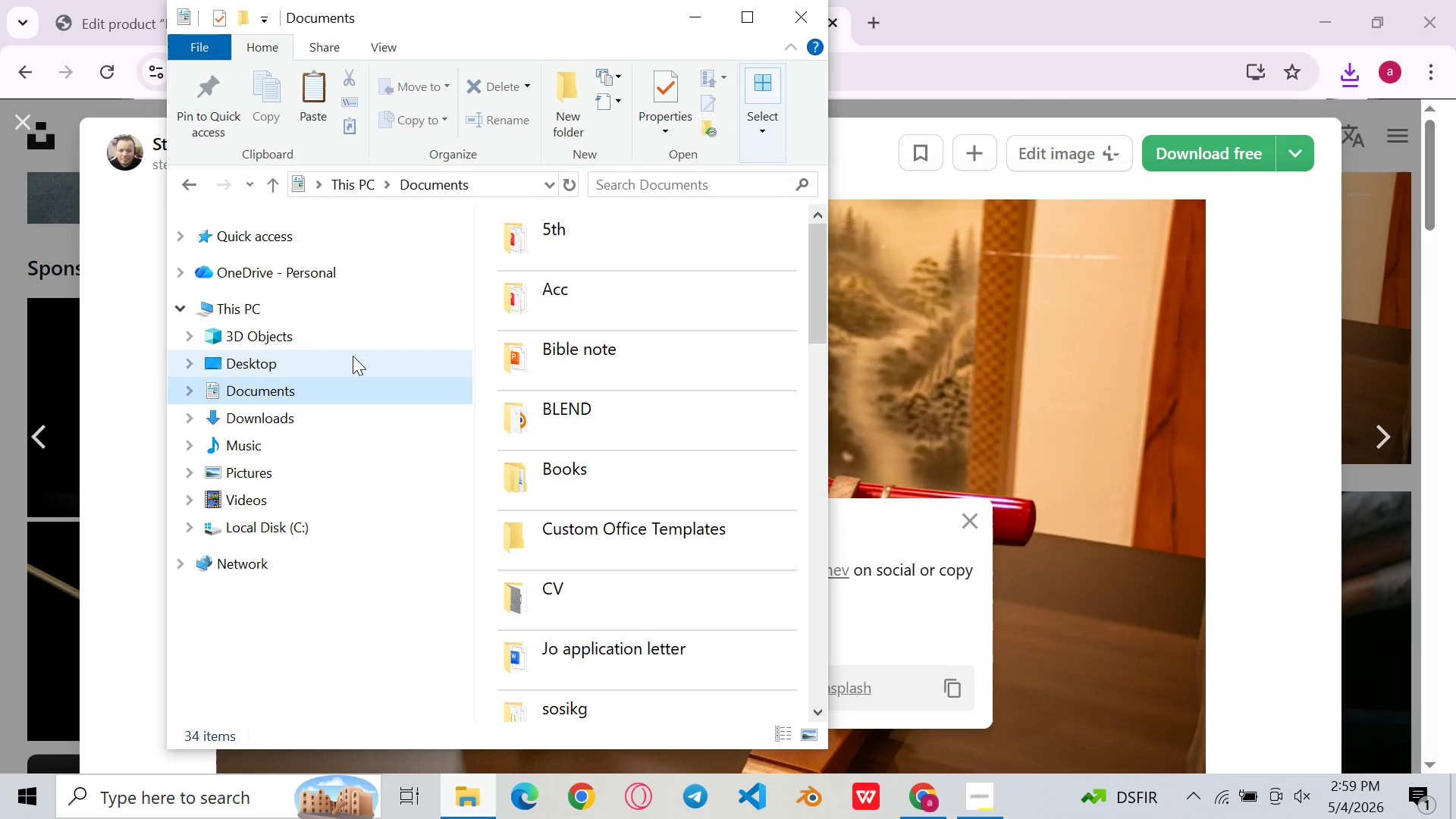 
left_click([353, 356])
 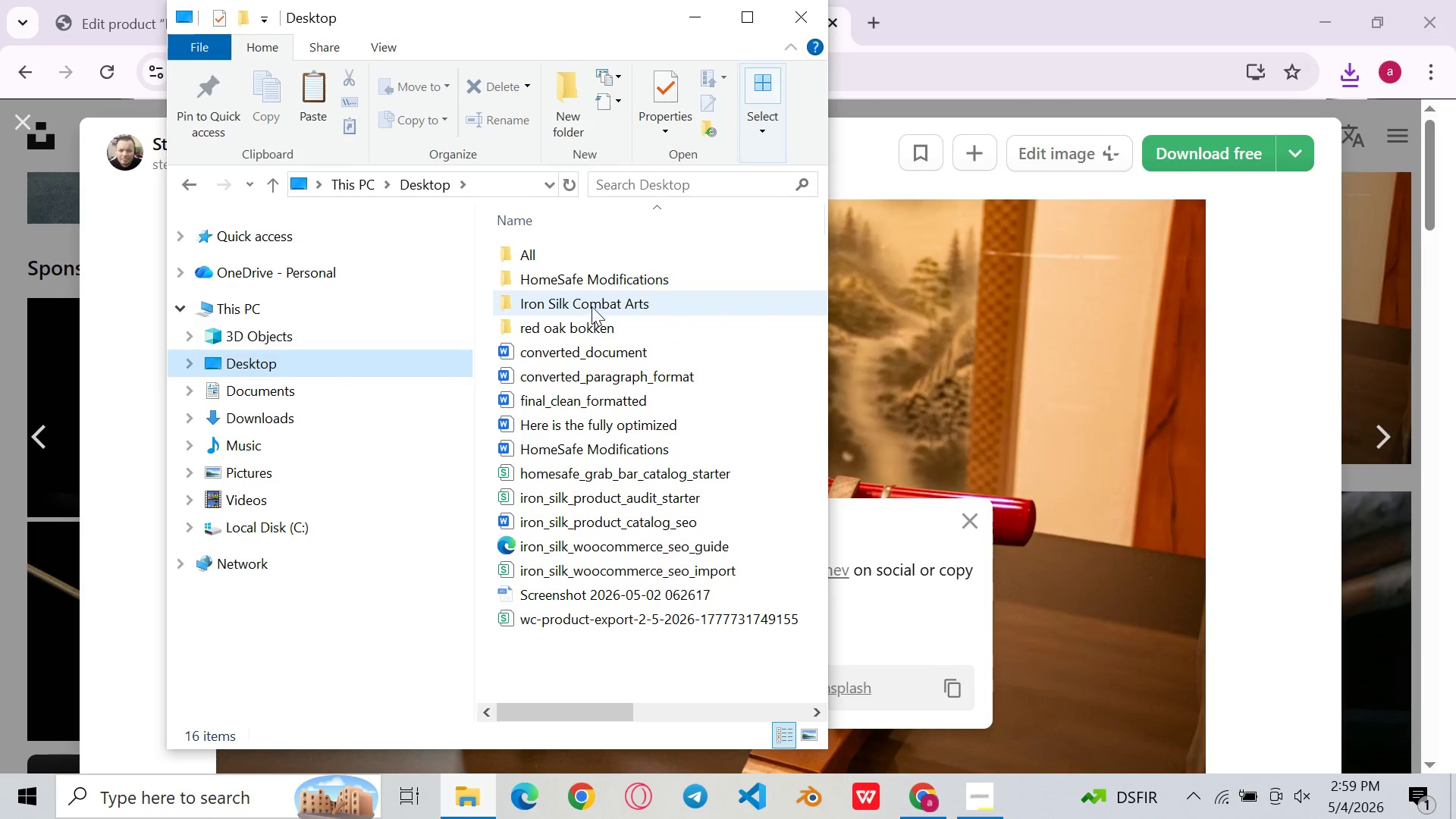 
double_click([592, 306])
 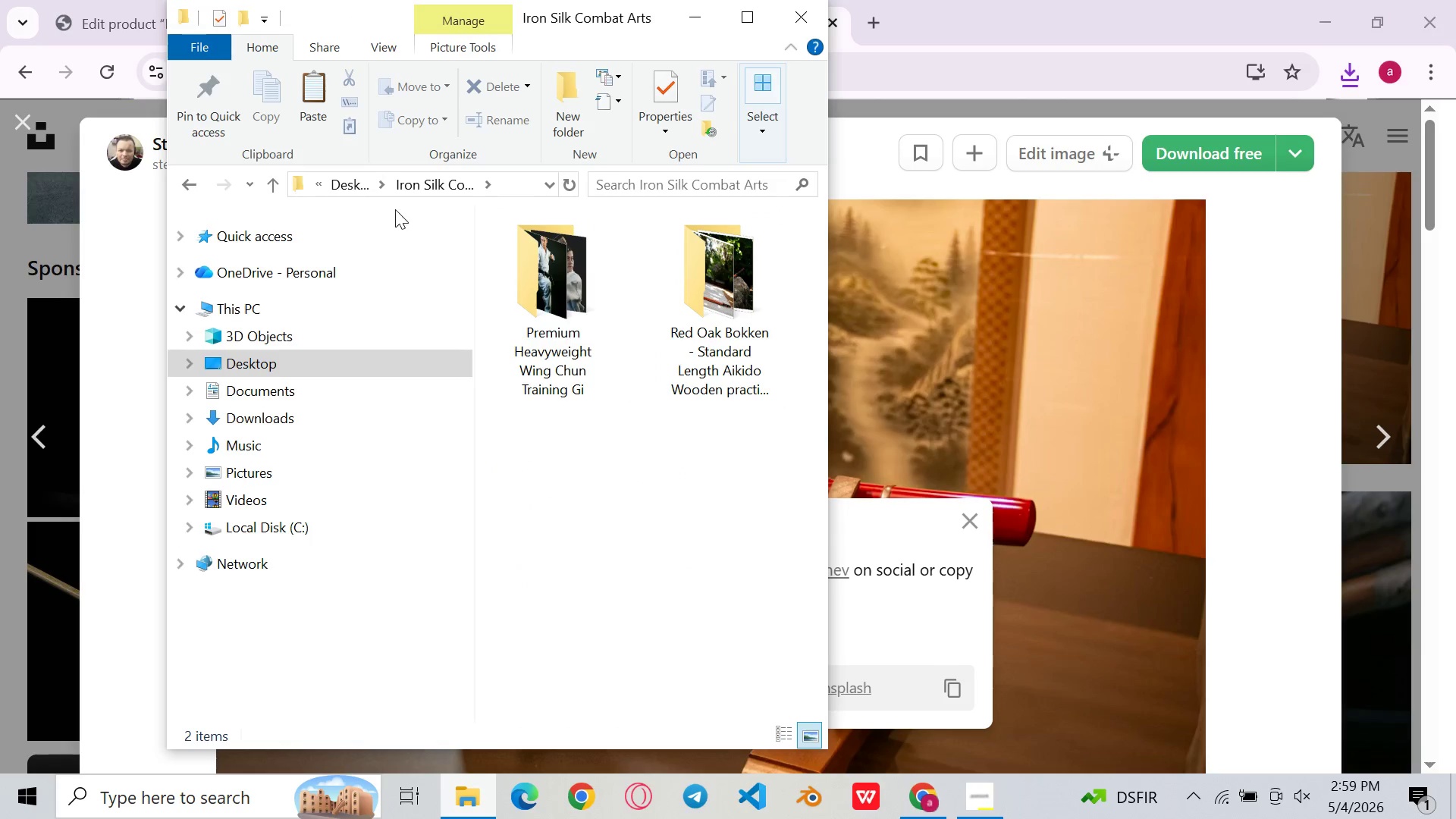 
left_click([353, 192])
 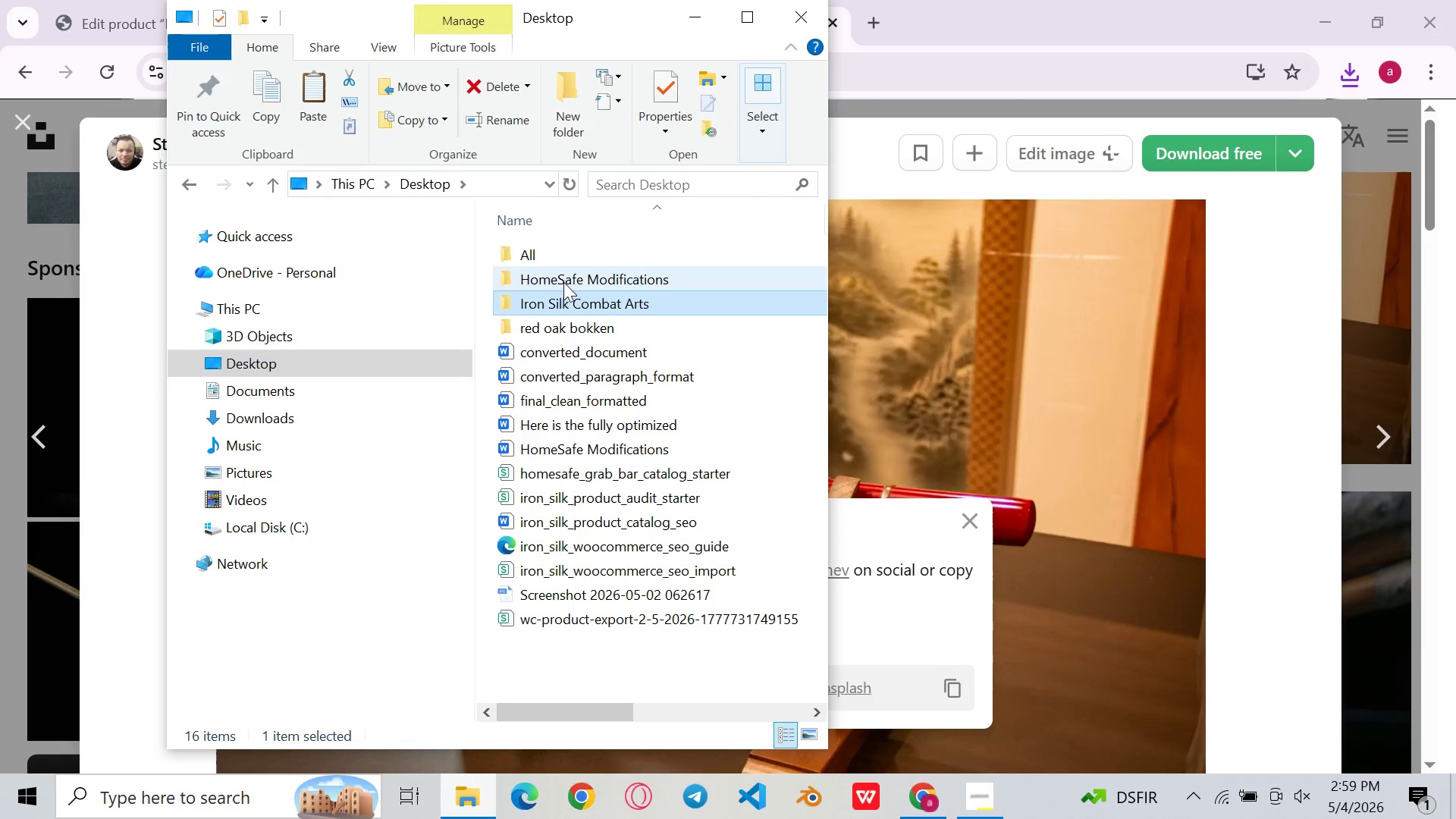 
double_click([608, 300])
 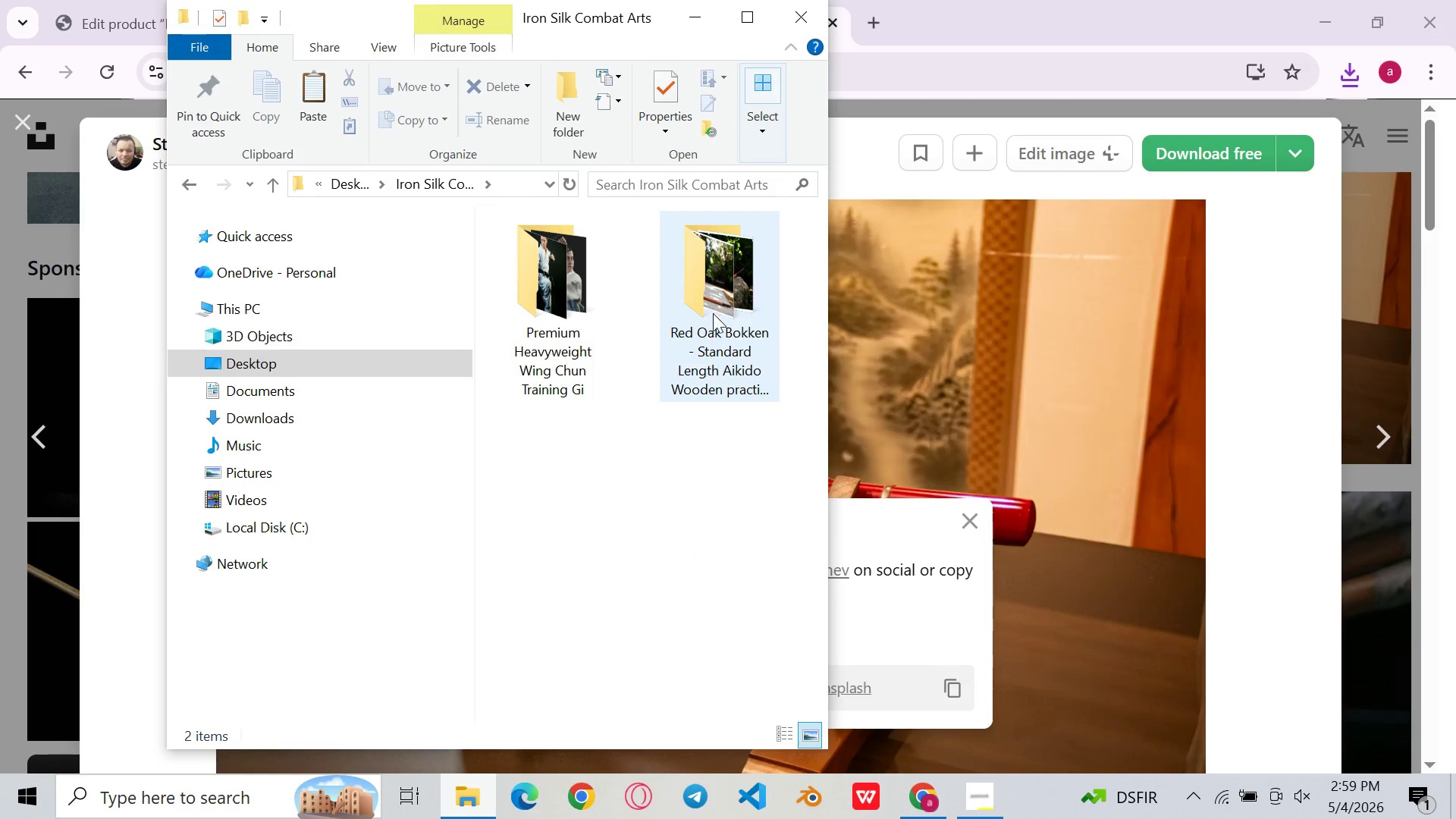 
double_click([733, 309])
 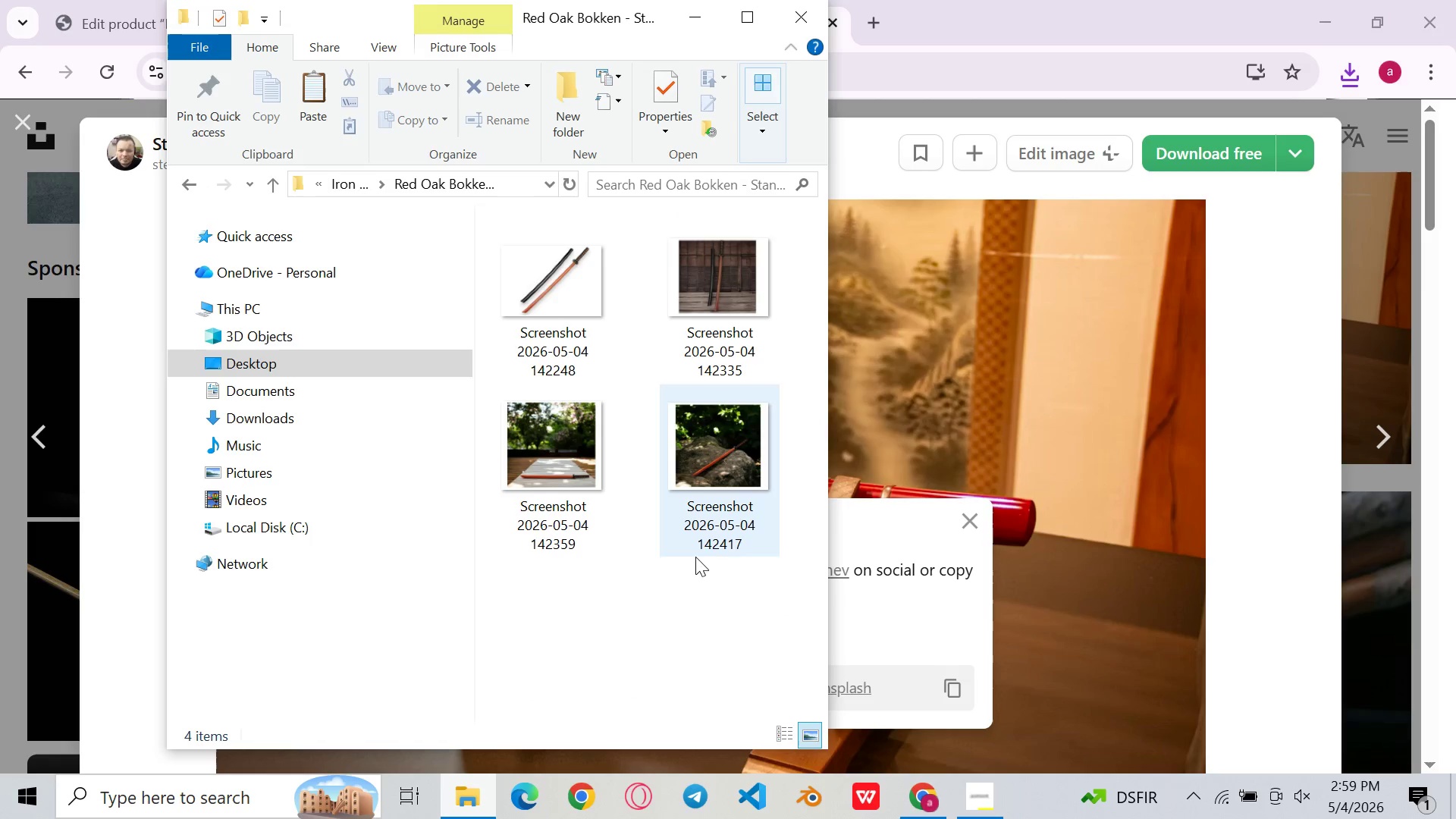 
key(Control+V)
 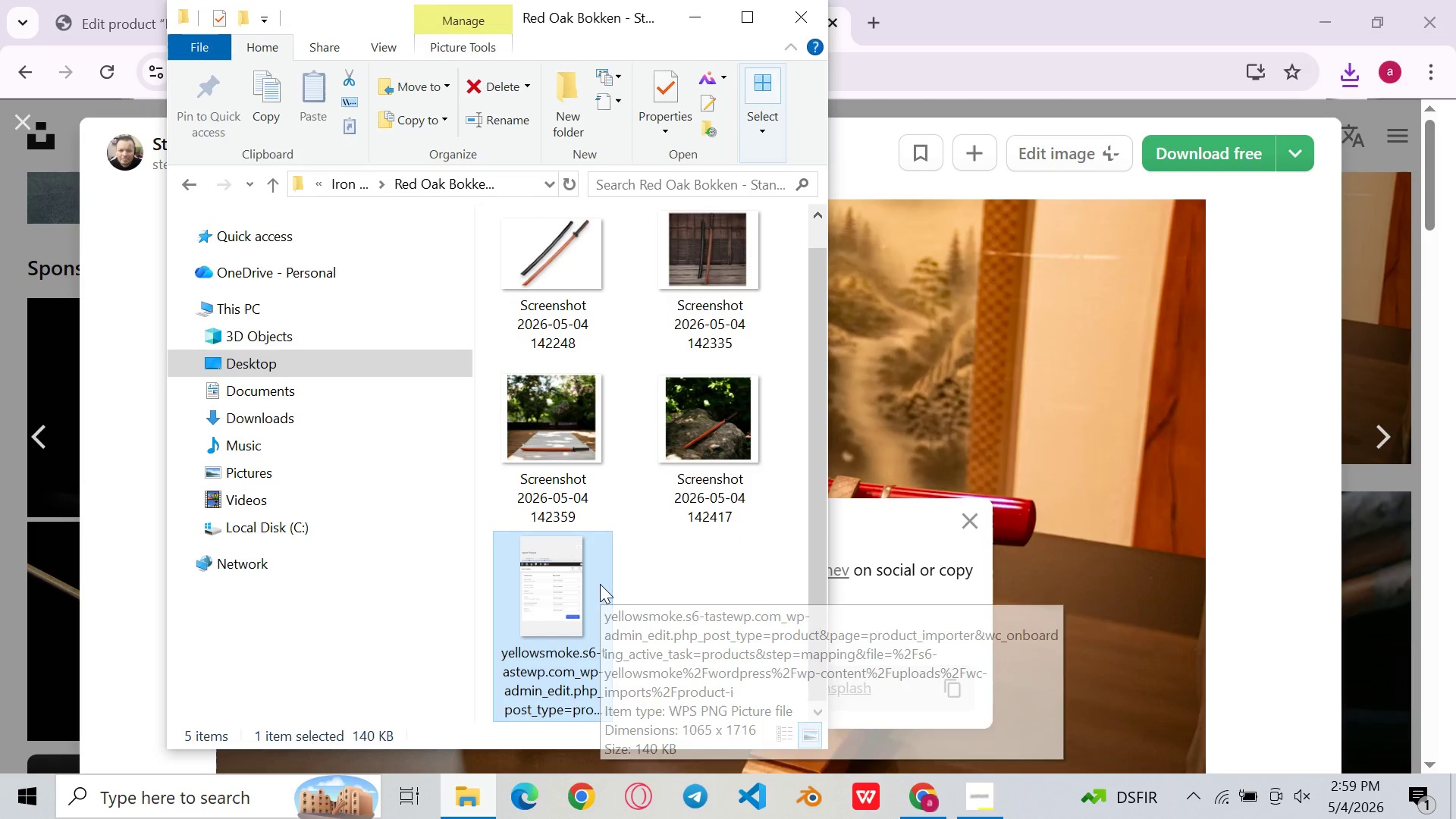 
key(Delete)
 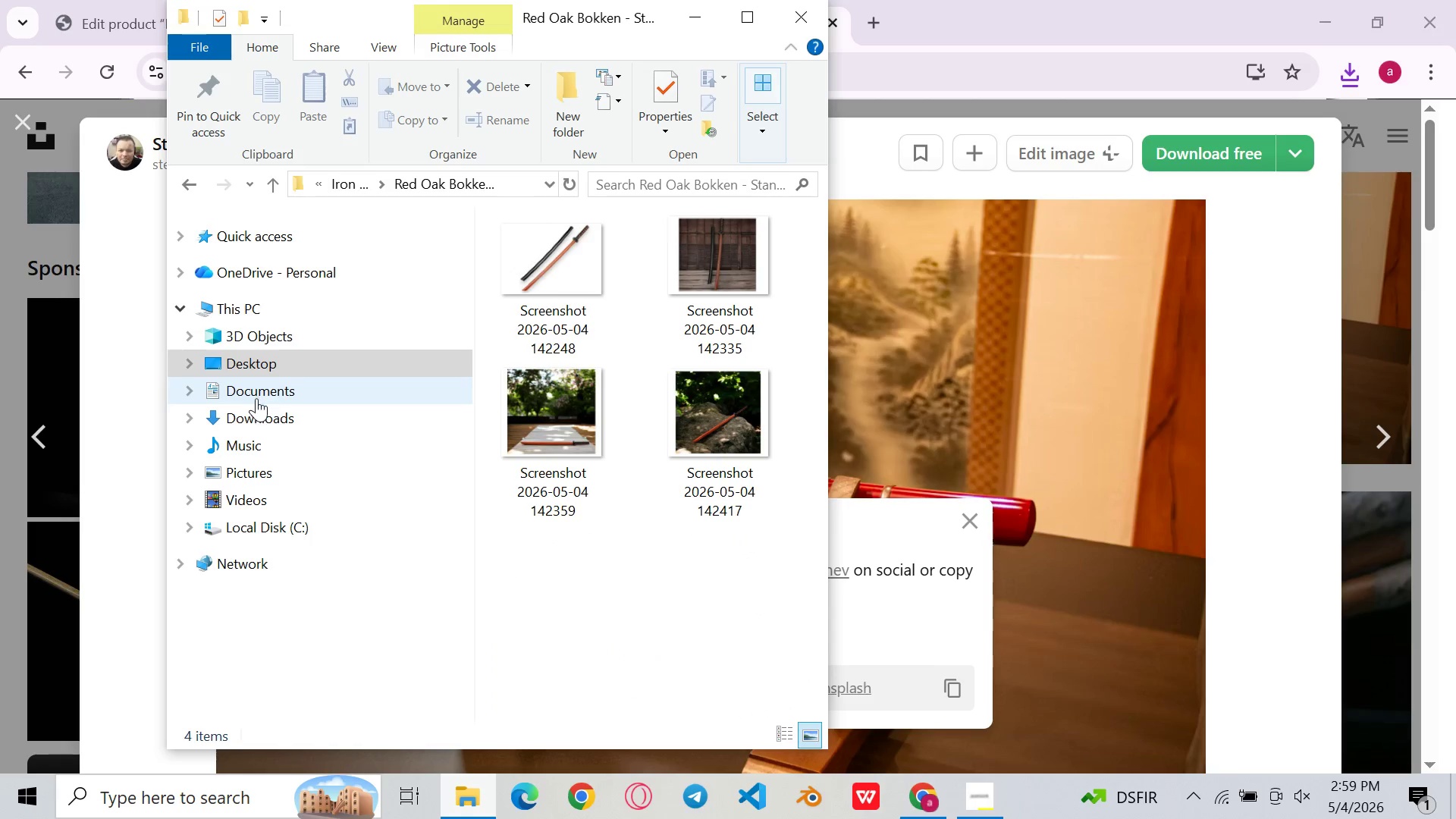 
left_click([259, 409])
 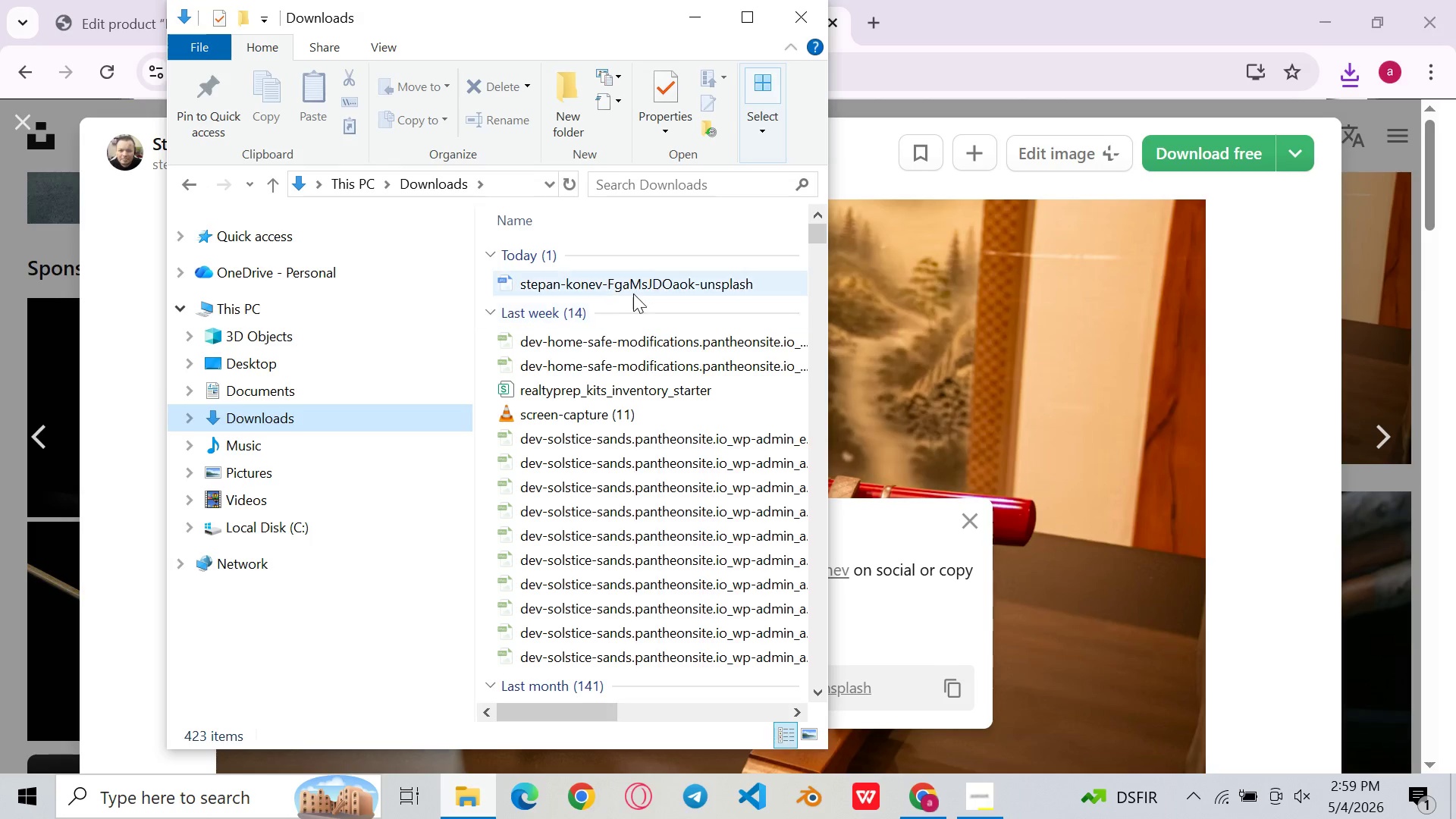 
left_click([642, 287])
 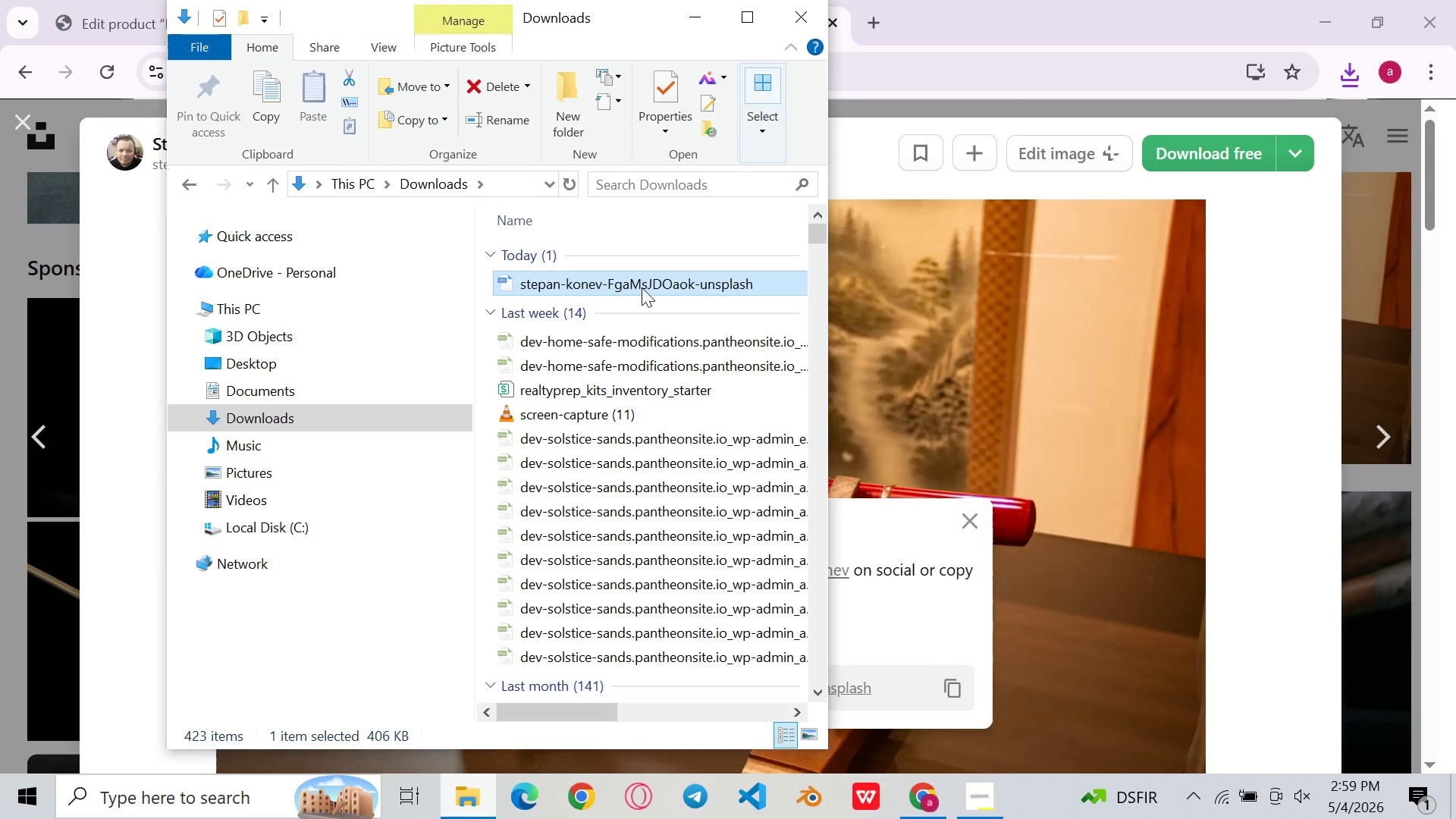 
key(Control+X)
 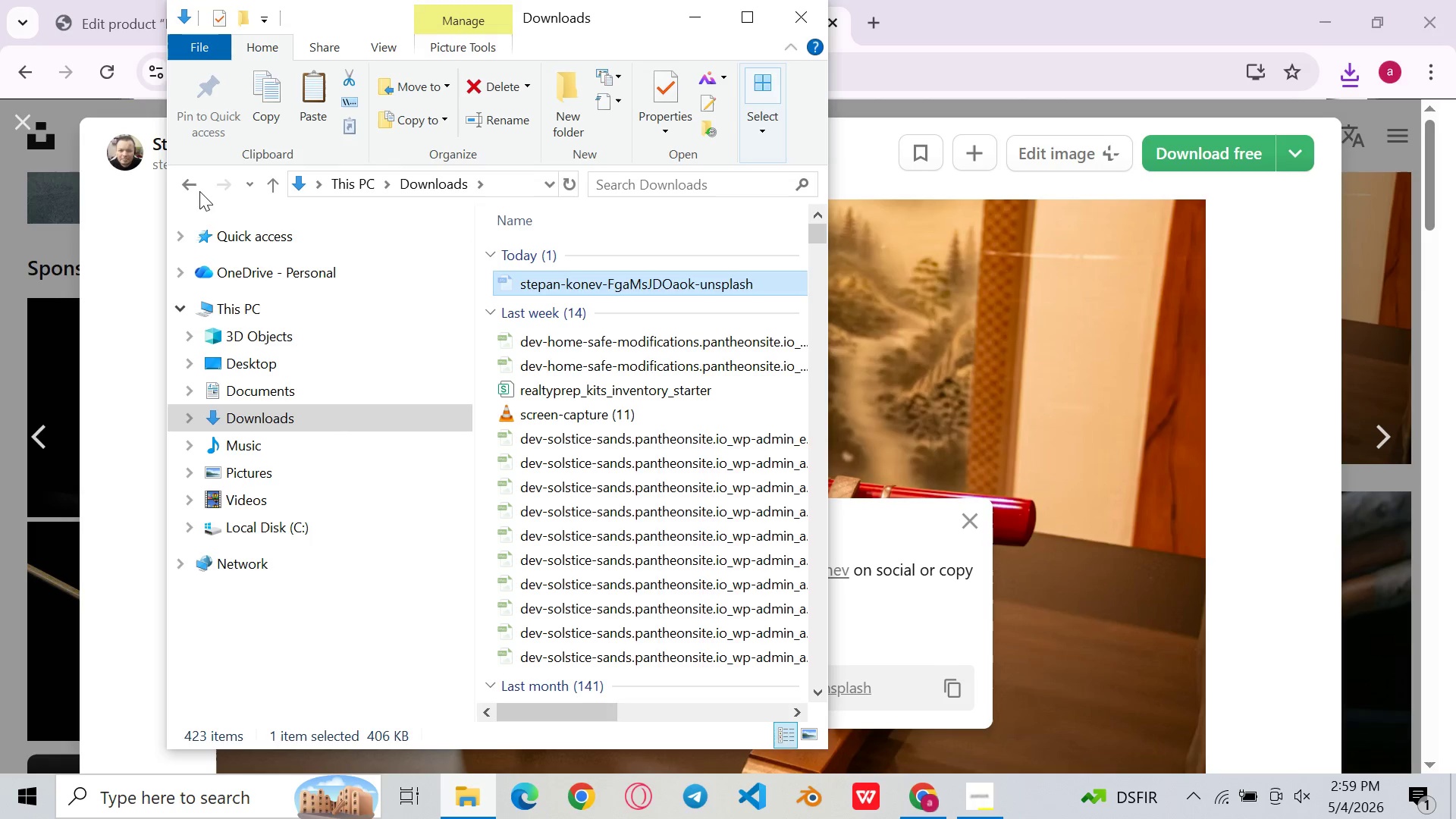 
left_click([196, 180])
 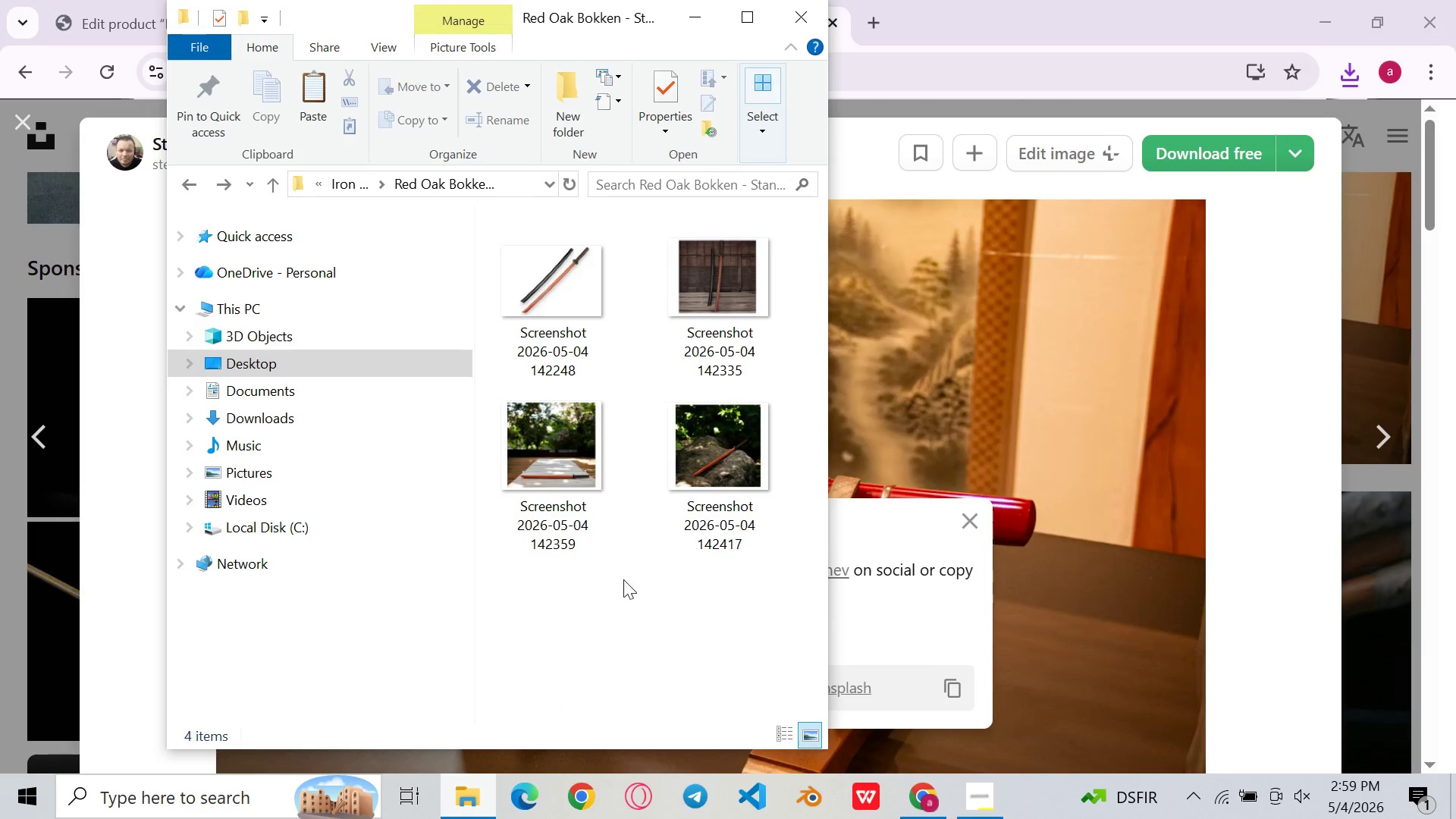 
key(Control+V)
 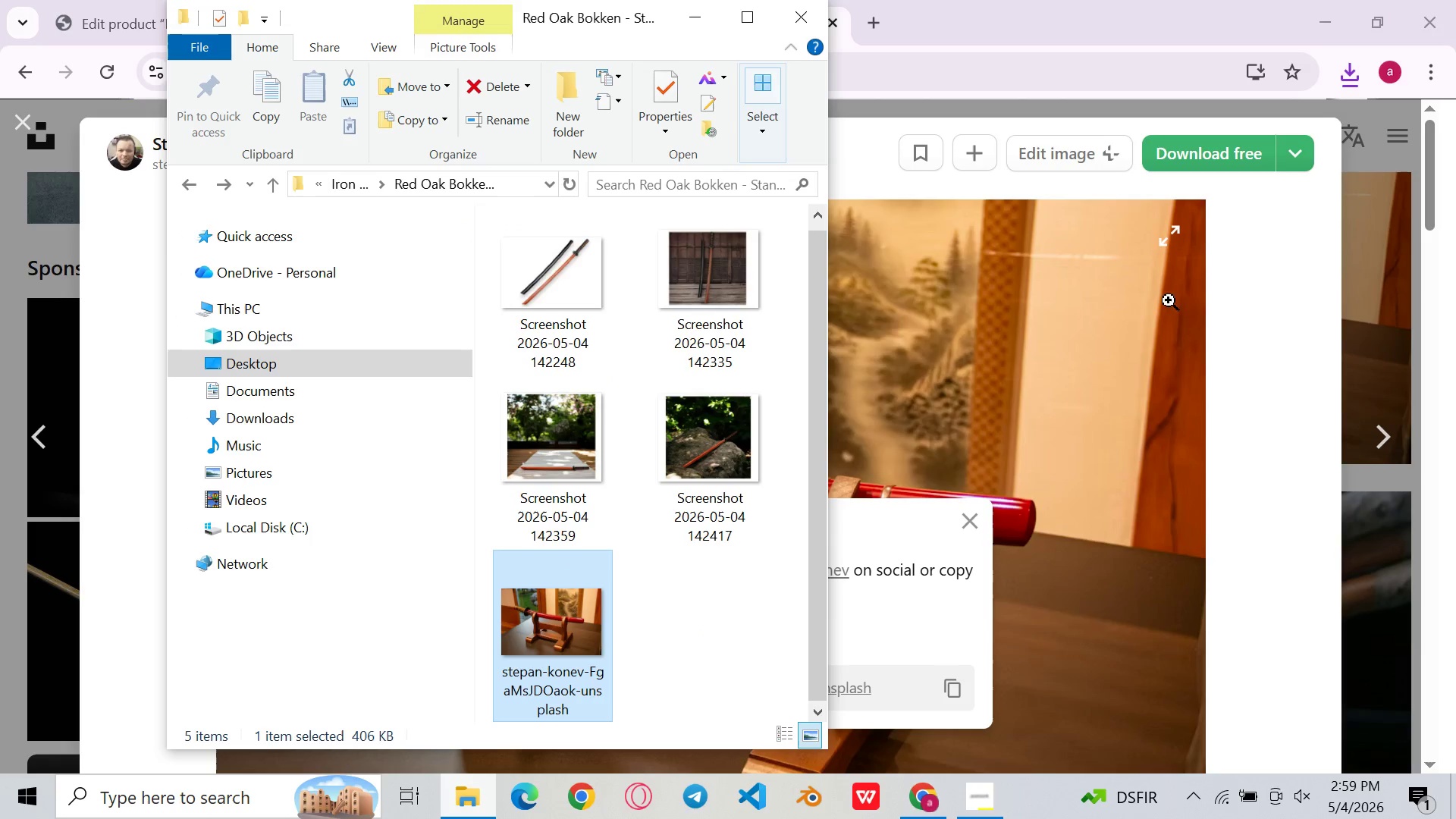 
left_click([1046, 0])
 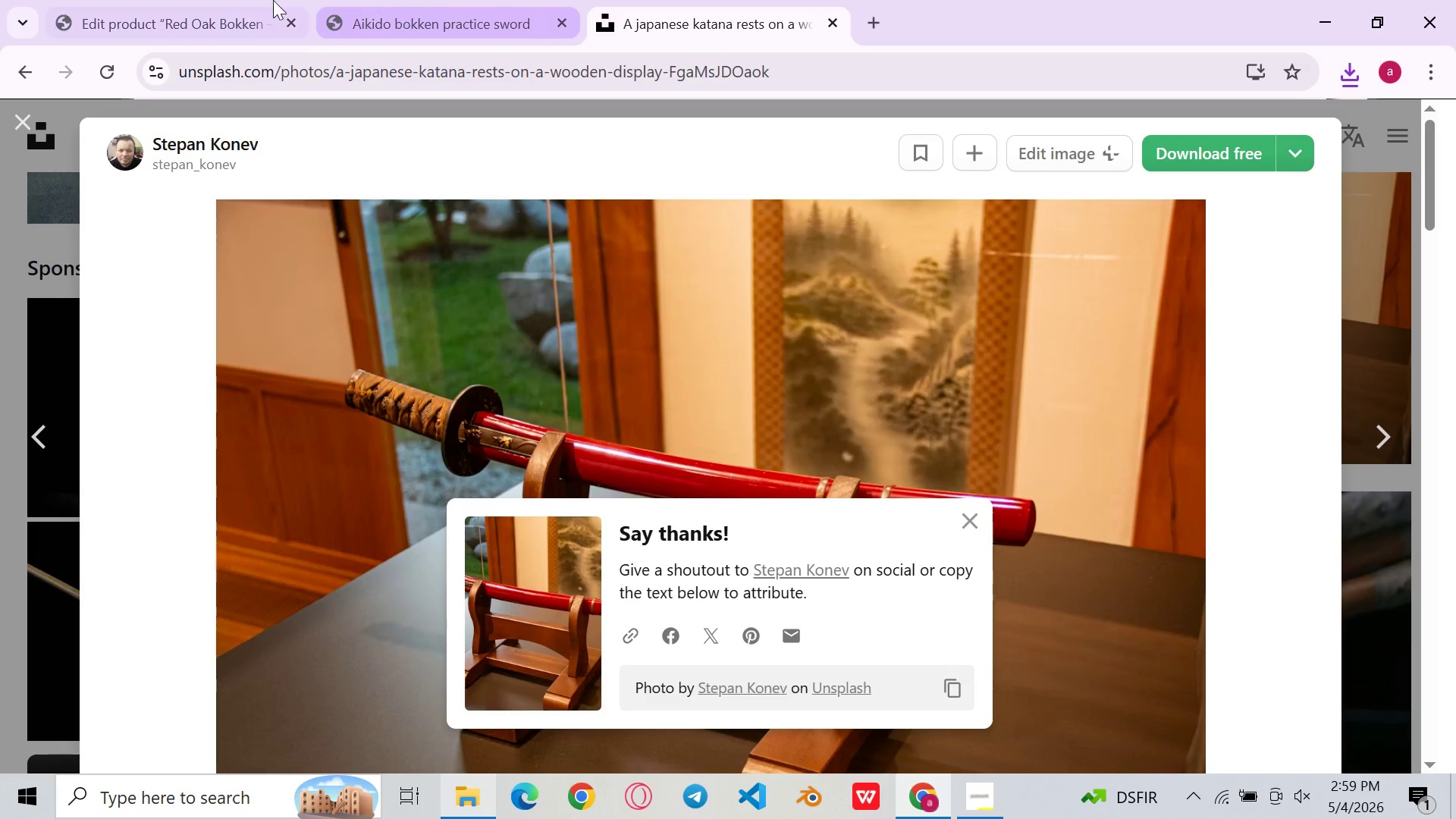 
left_click([181, 0])
 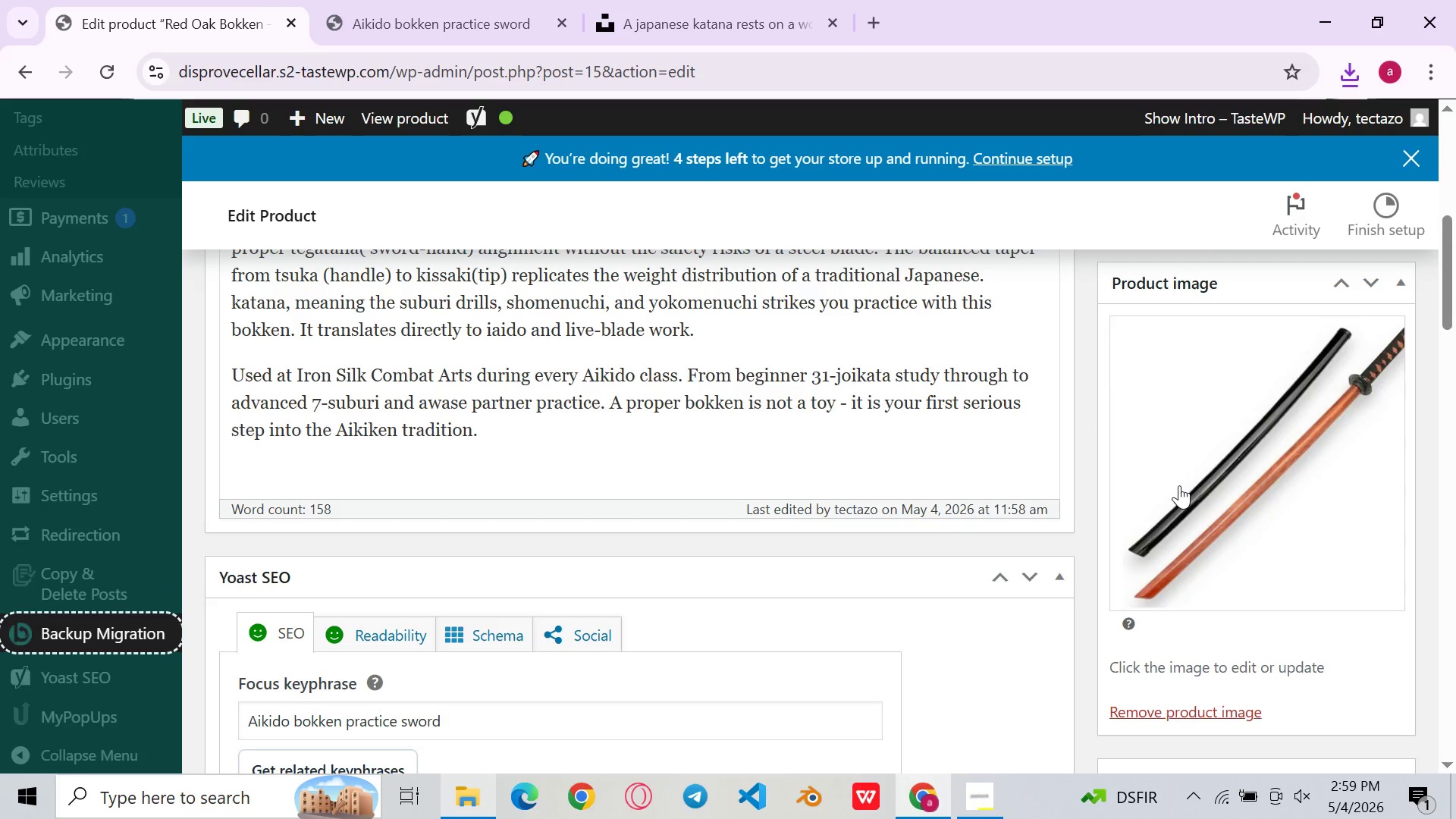 
left_click([1179, 485])
 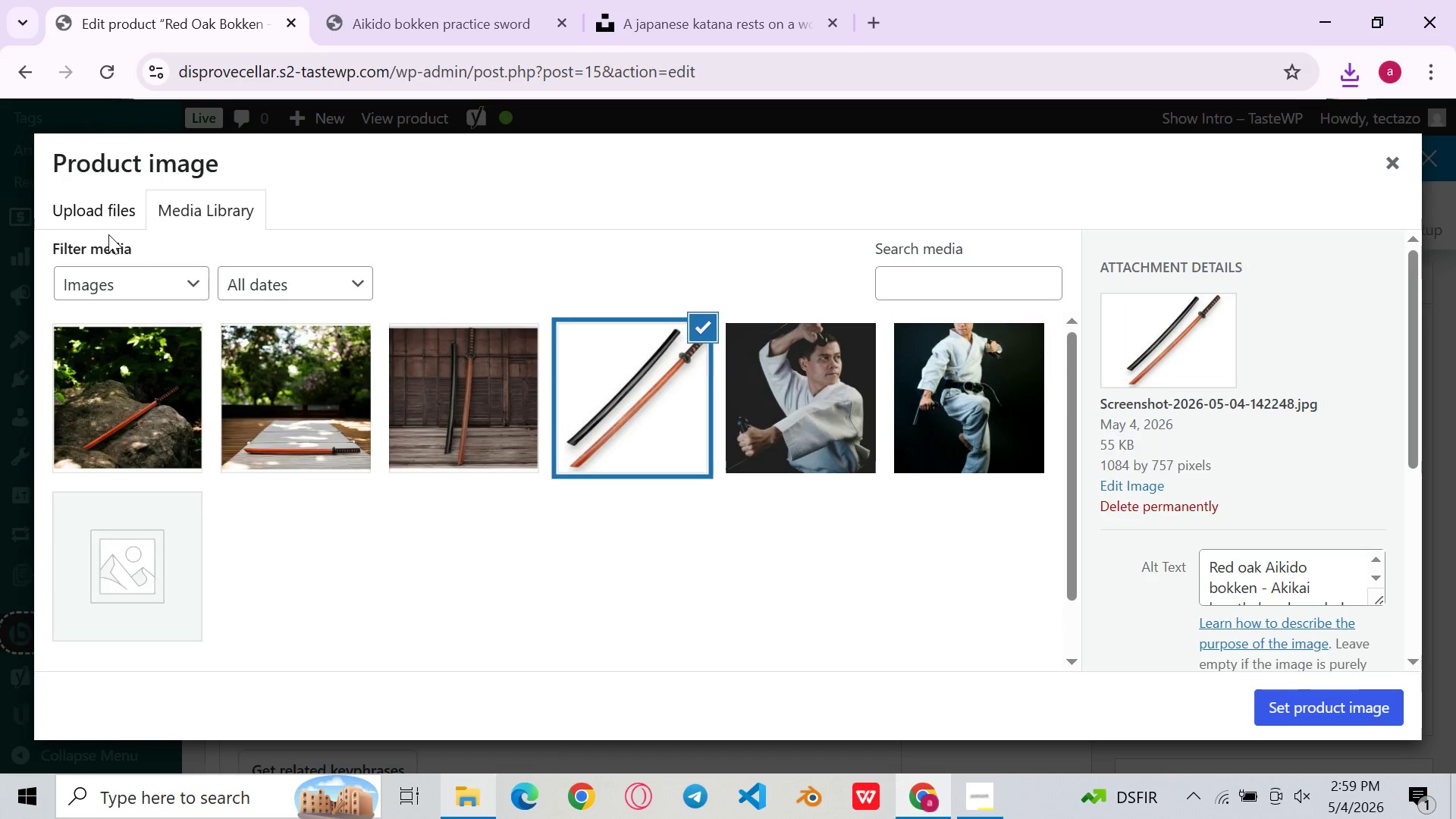 
left_click([105, 222])
 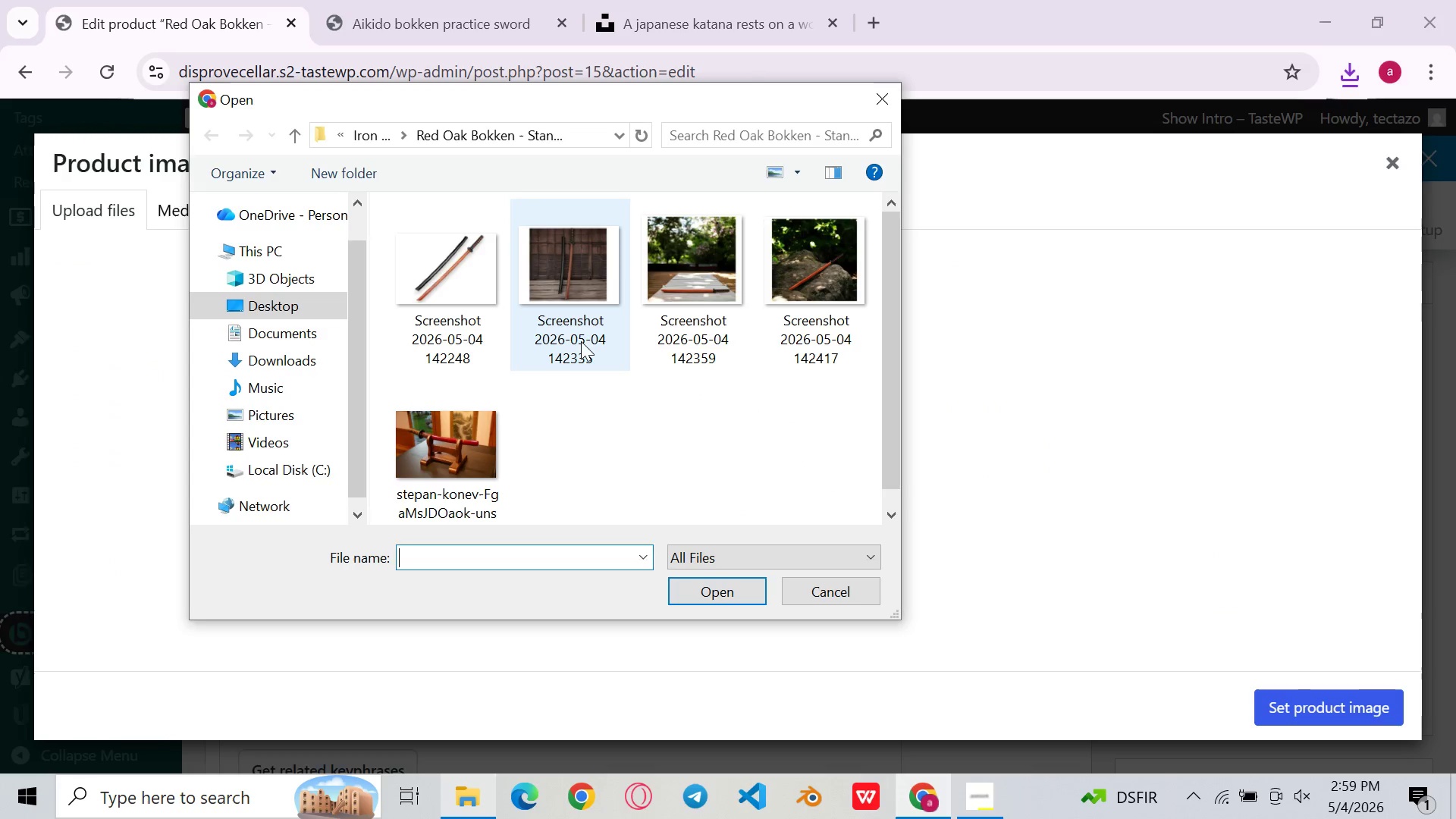 
double_click([488, 458])
 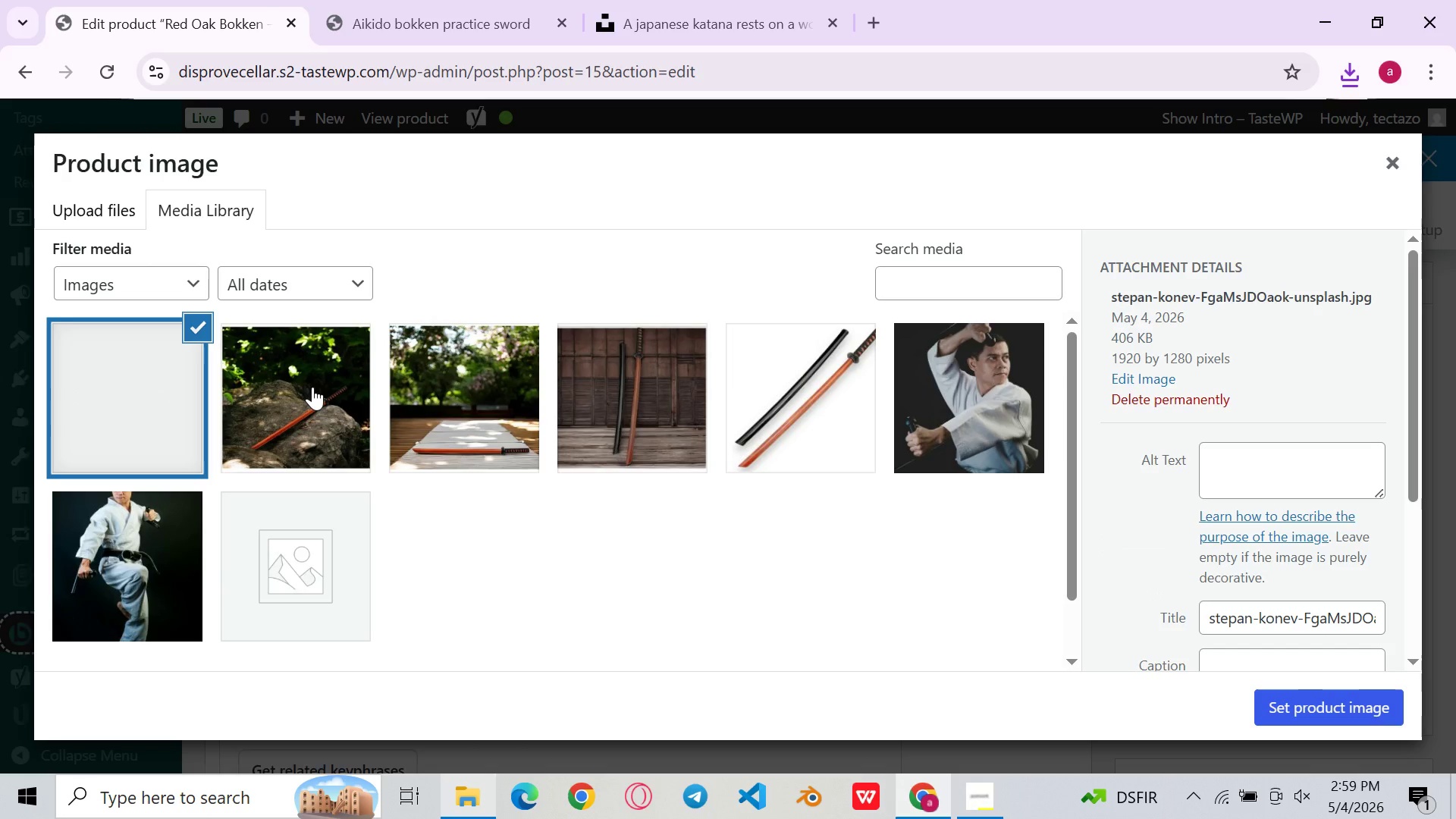 
left_click([312, 387])
 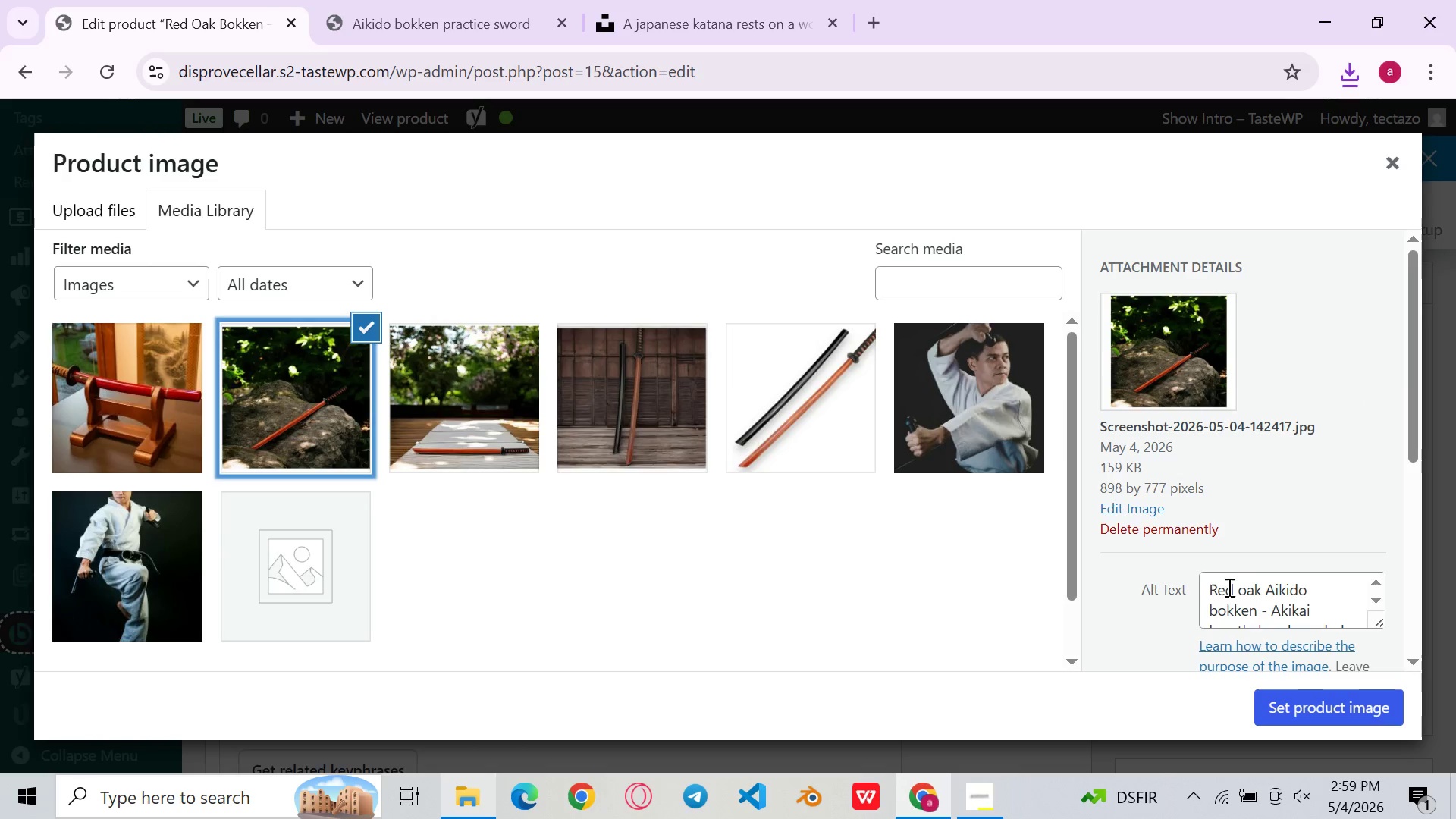 
key(Control+A)
 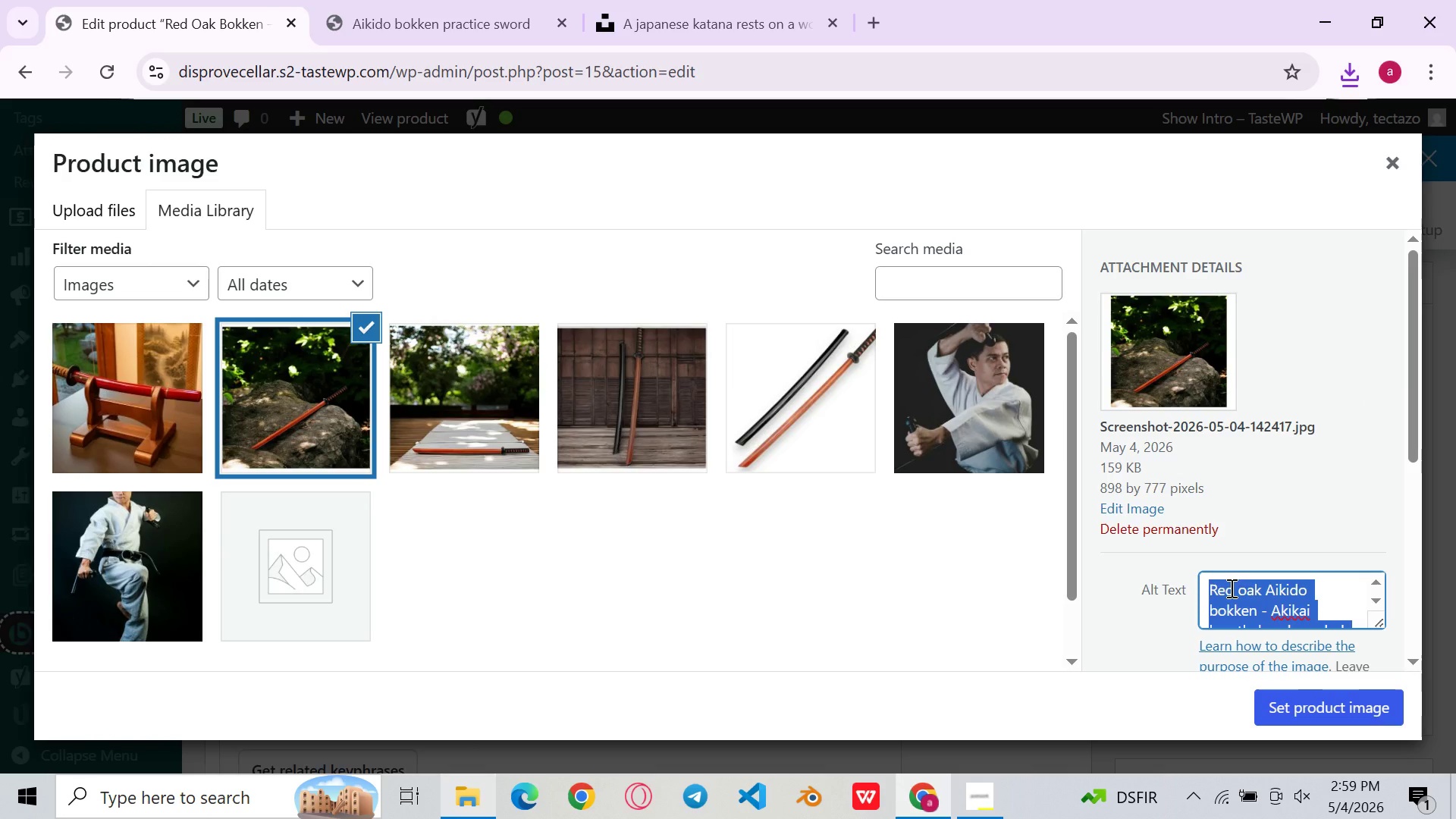 
key(Control+C)
 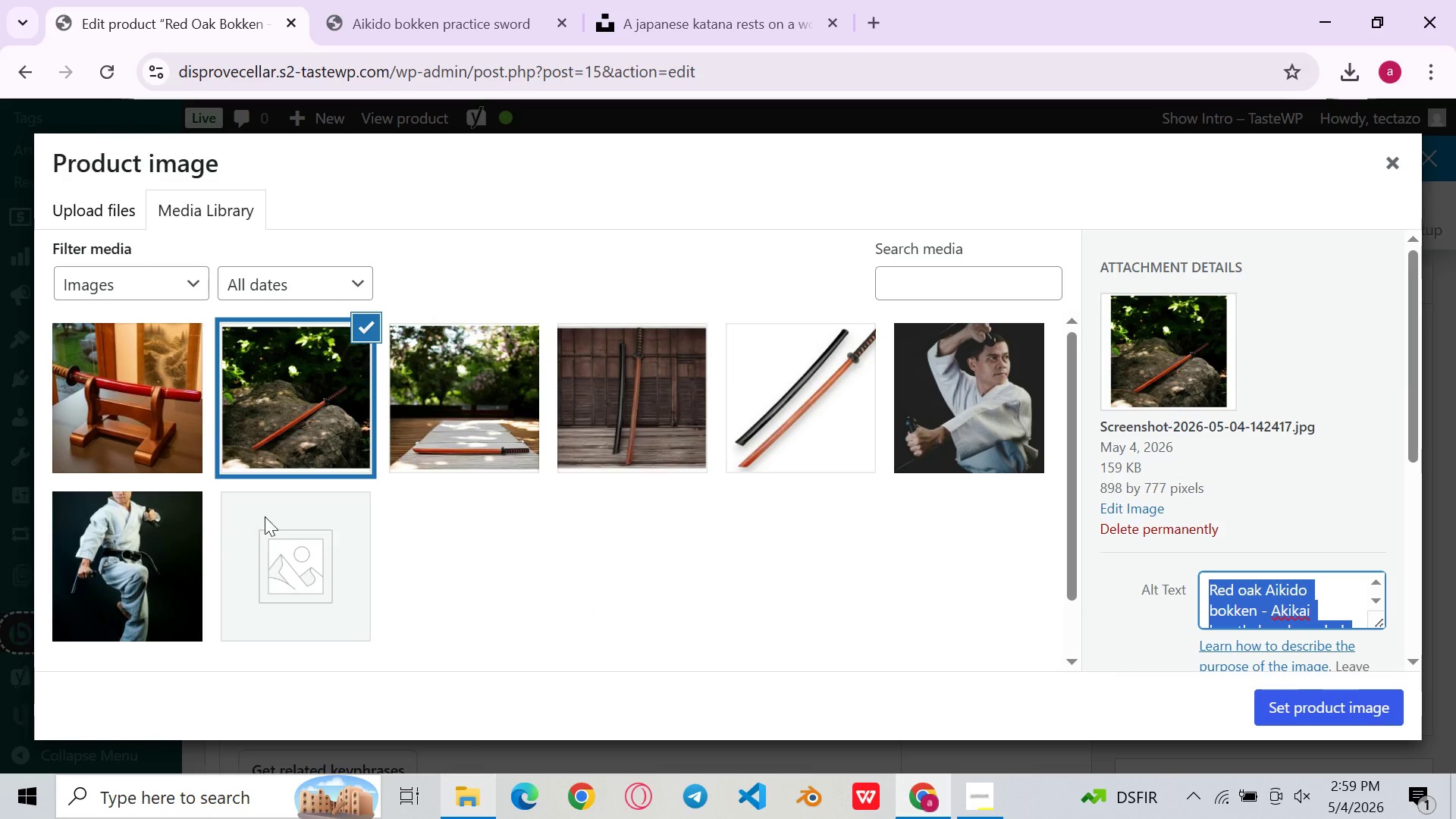 
left_click([165, 372])
 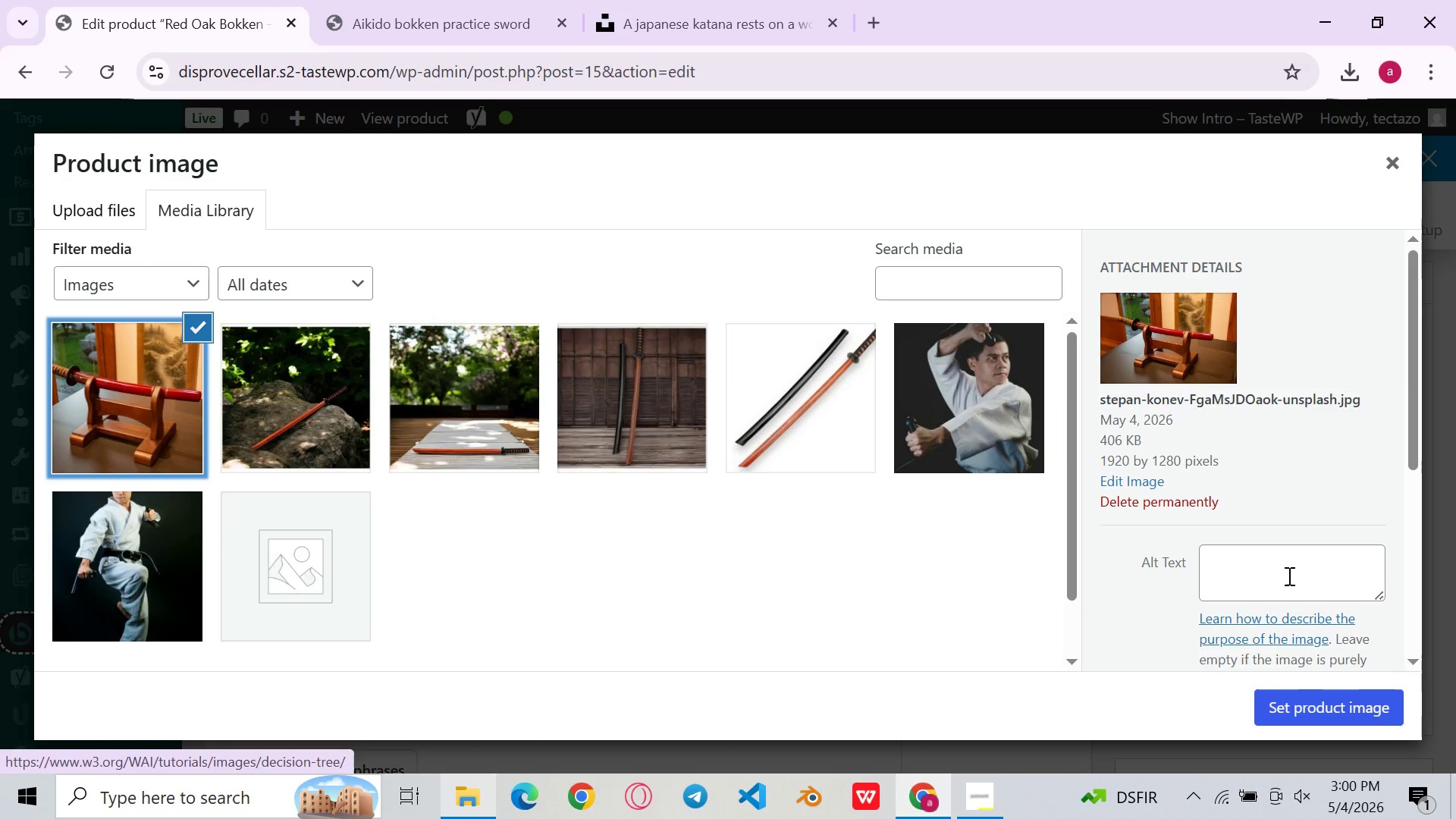 
left_click([1285, 554])
 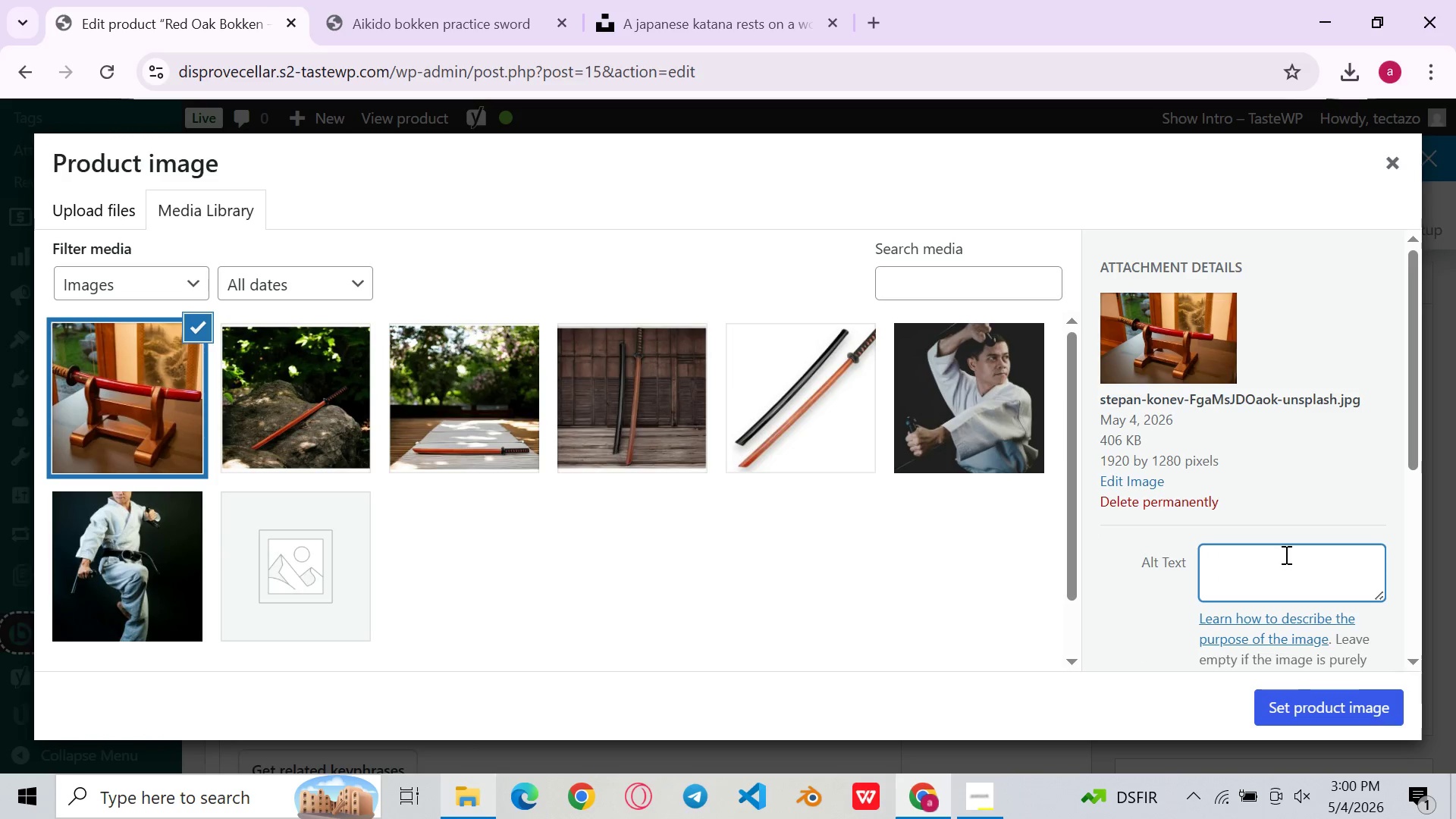 
key(Control+V)
 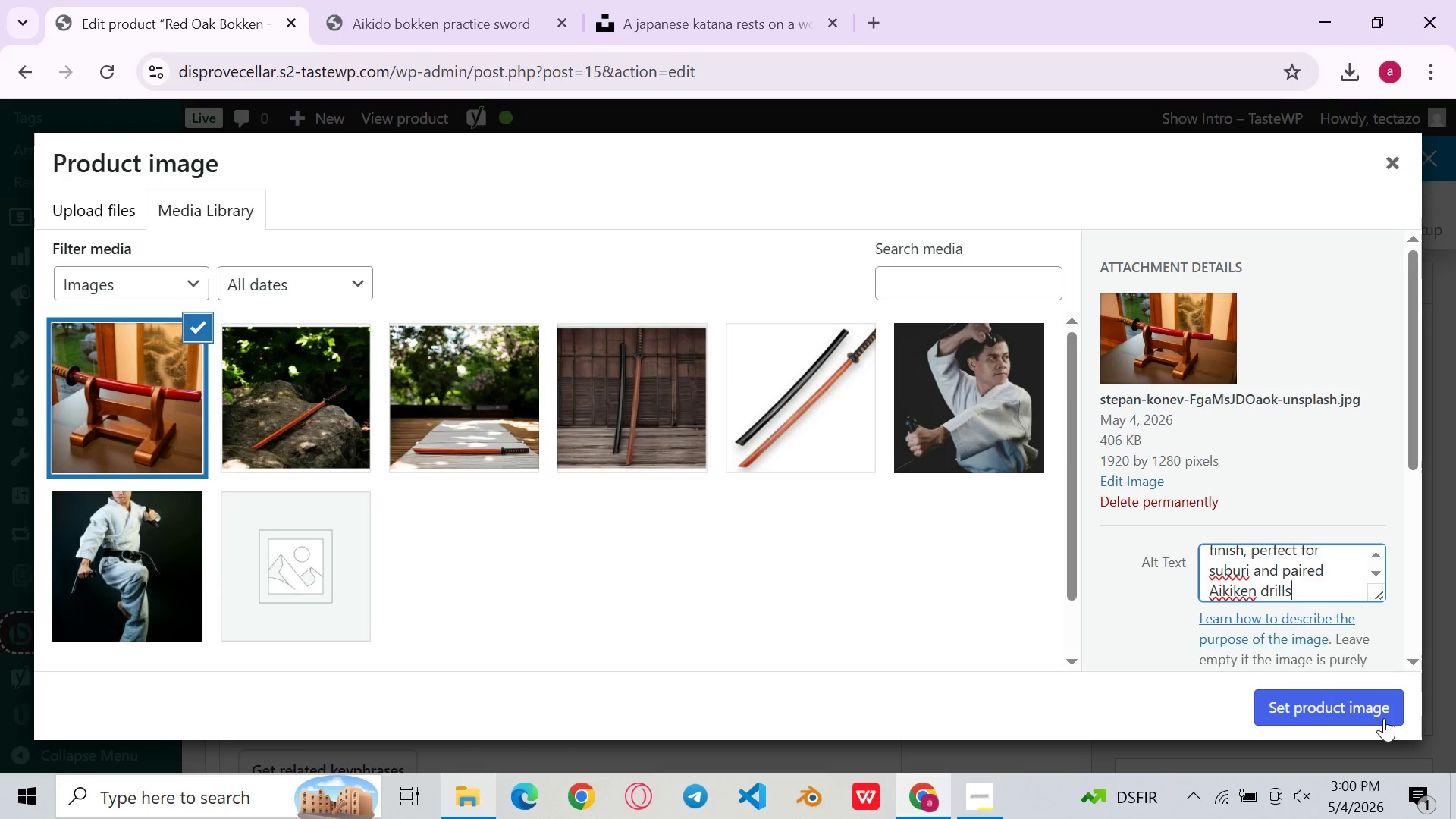 
left_click([1348, 711])
 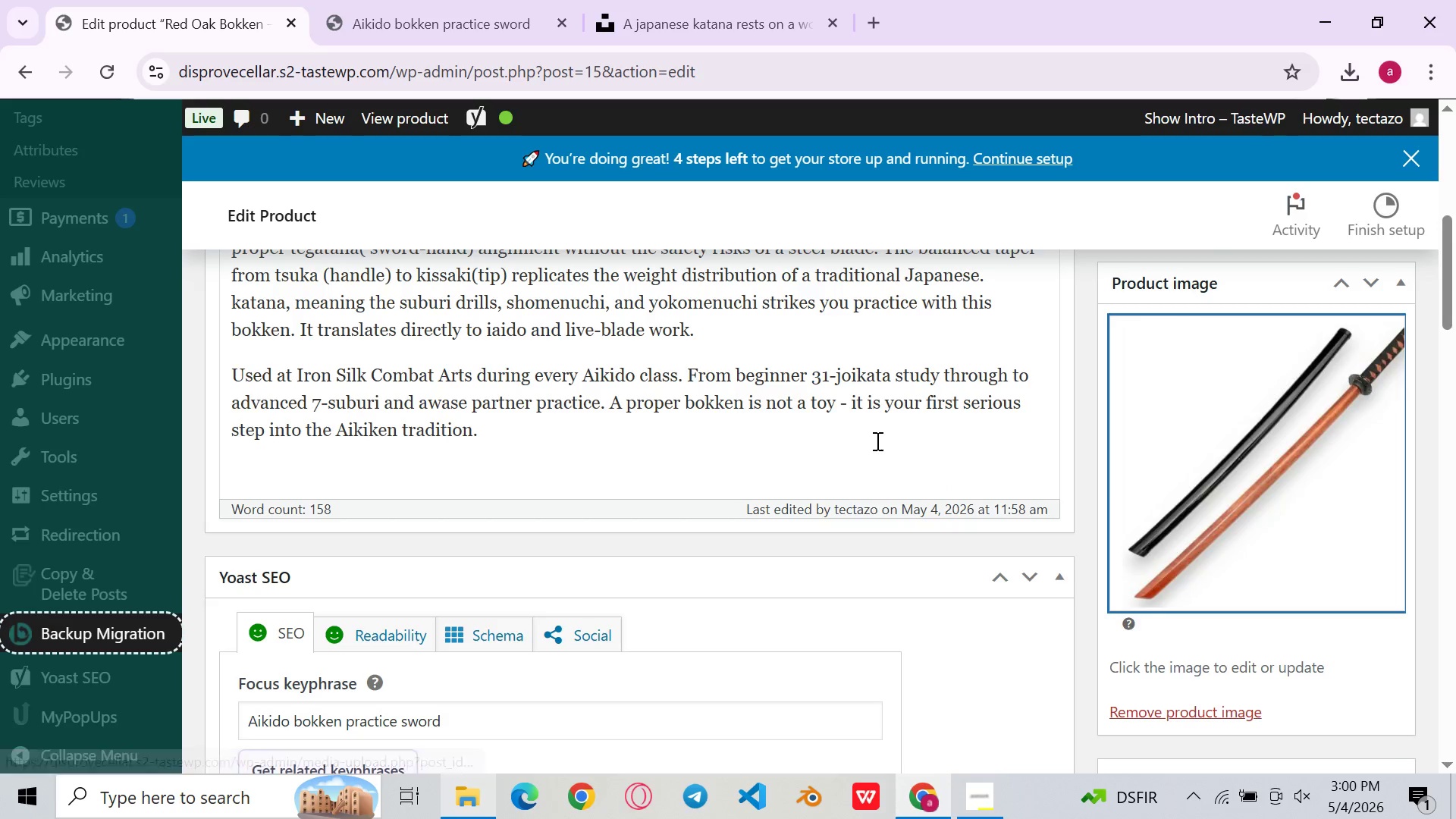 
left_click([868, 425])
 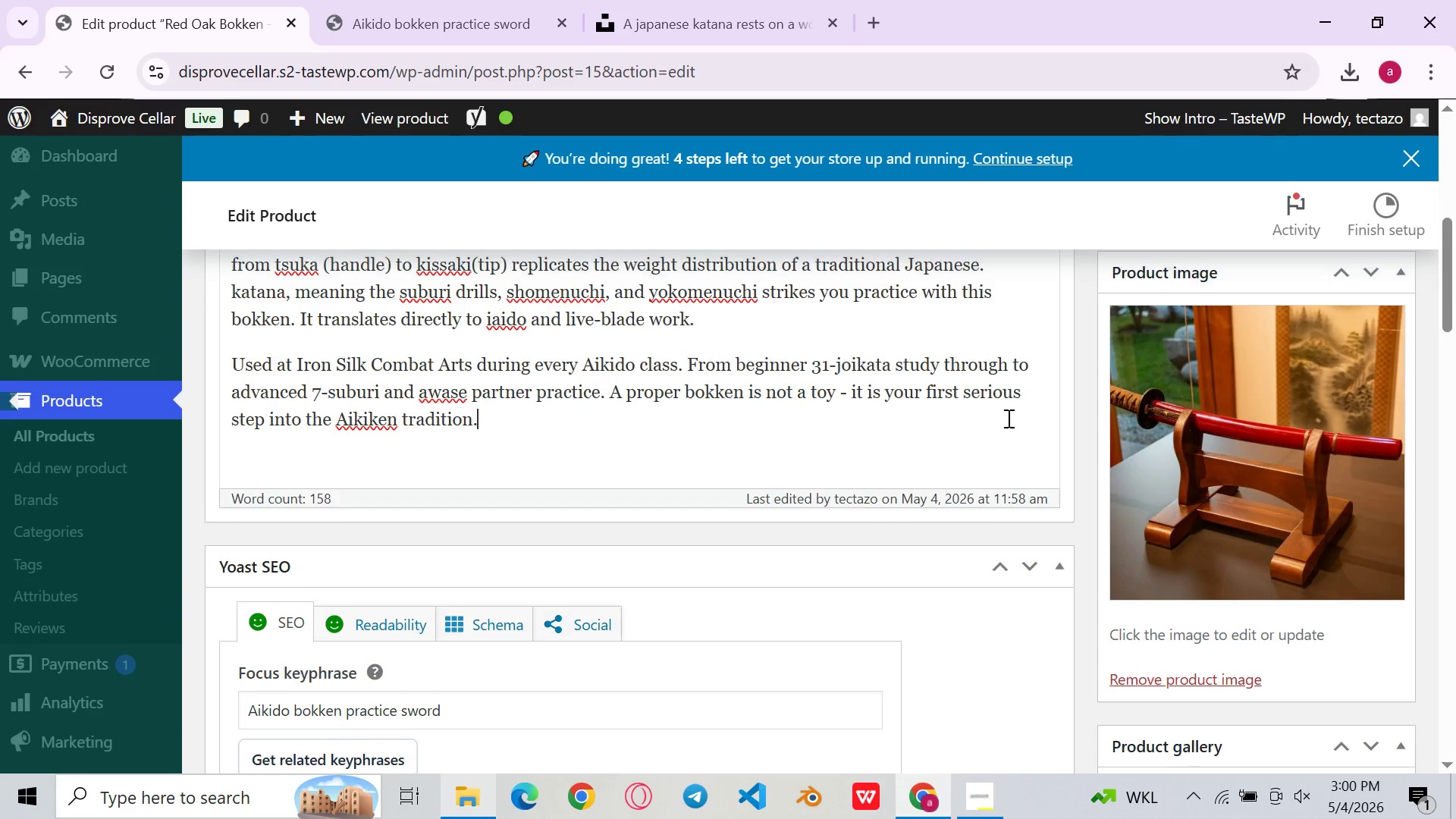 
wait(18.14)
 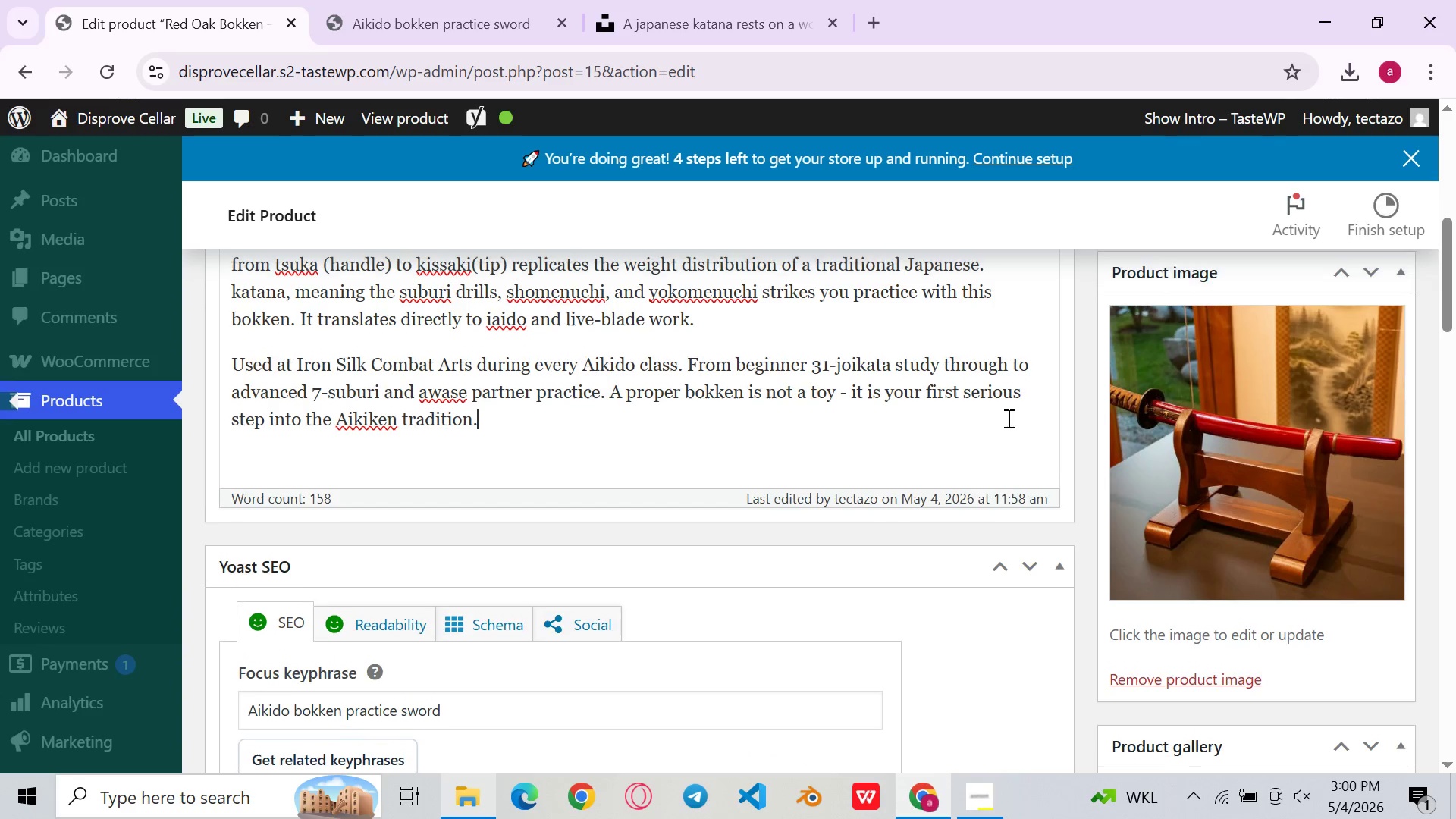 
left_click([1369, 316])
 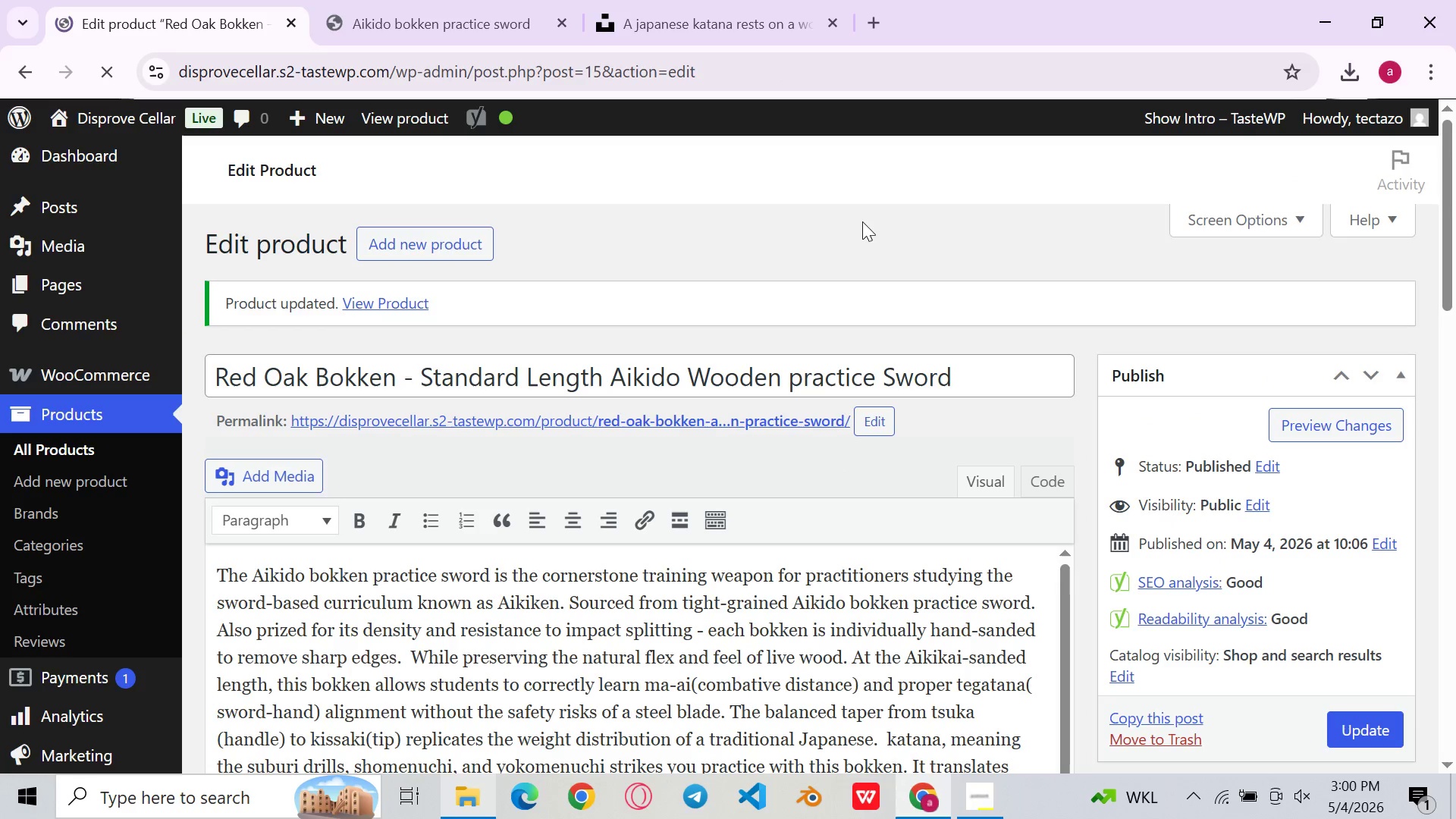 
wait(9.75)
 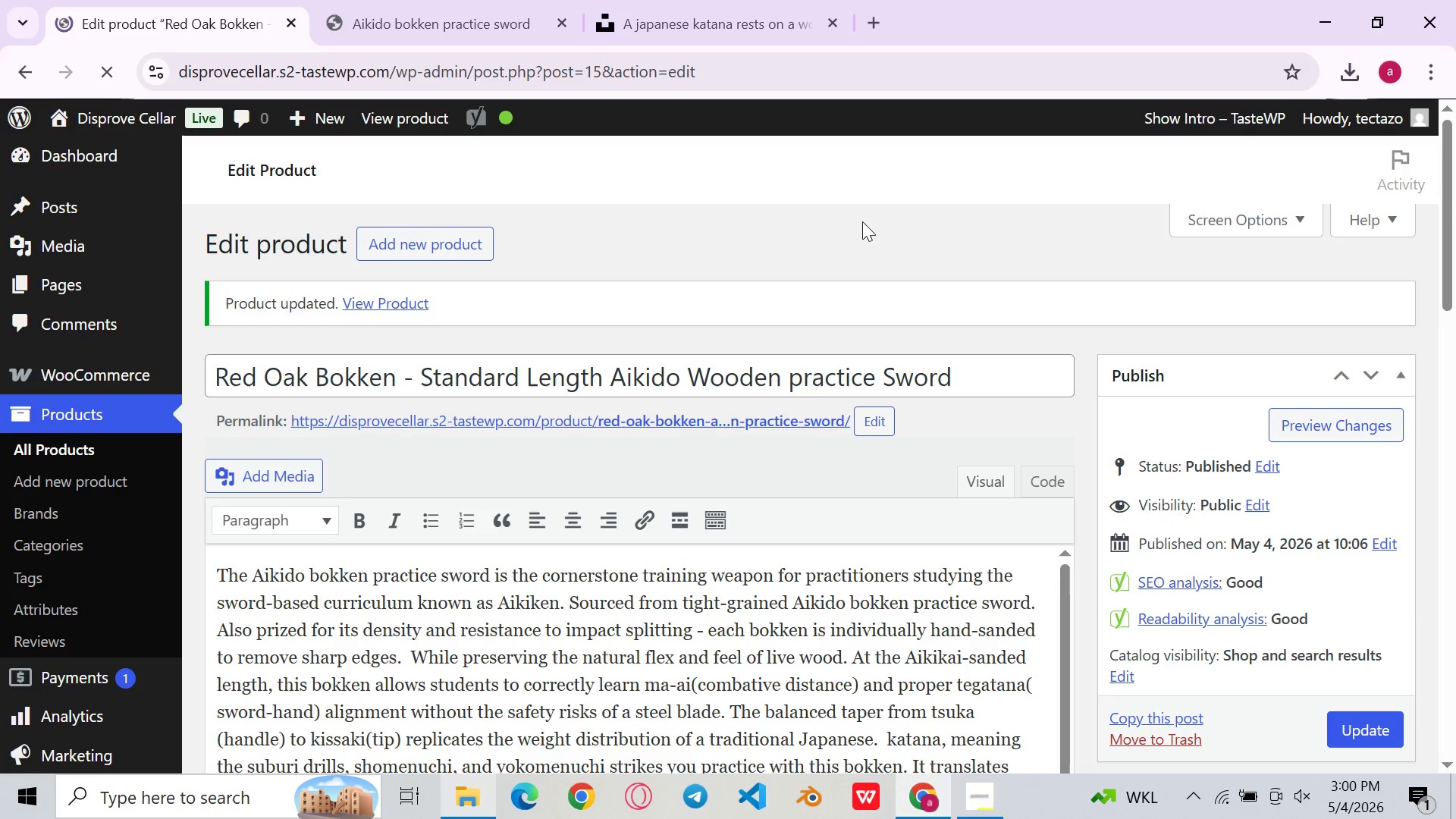 
left_click([1354, 463])
 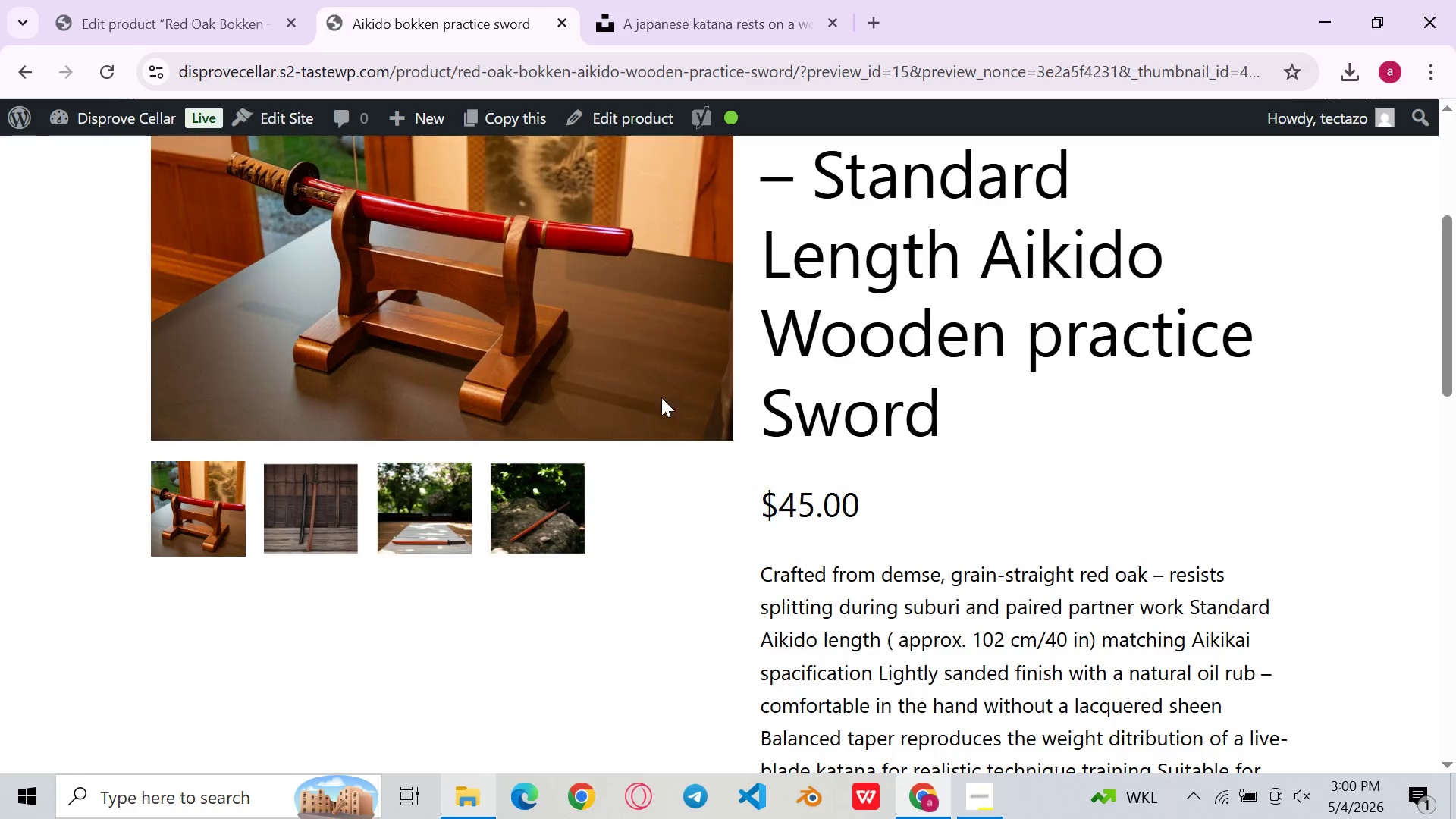 
wait(9.27)
 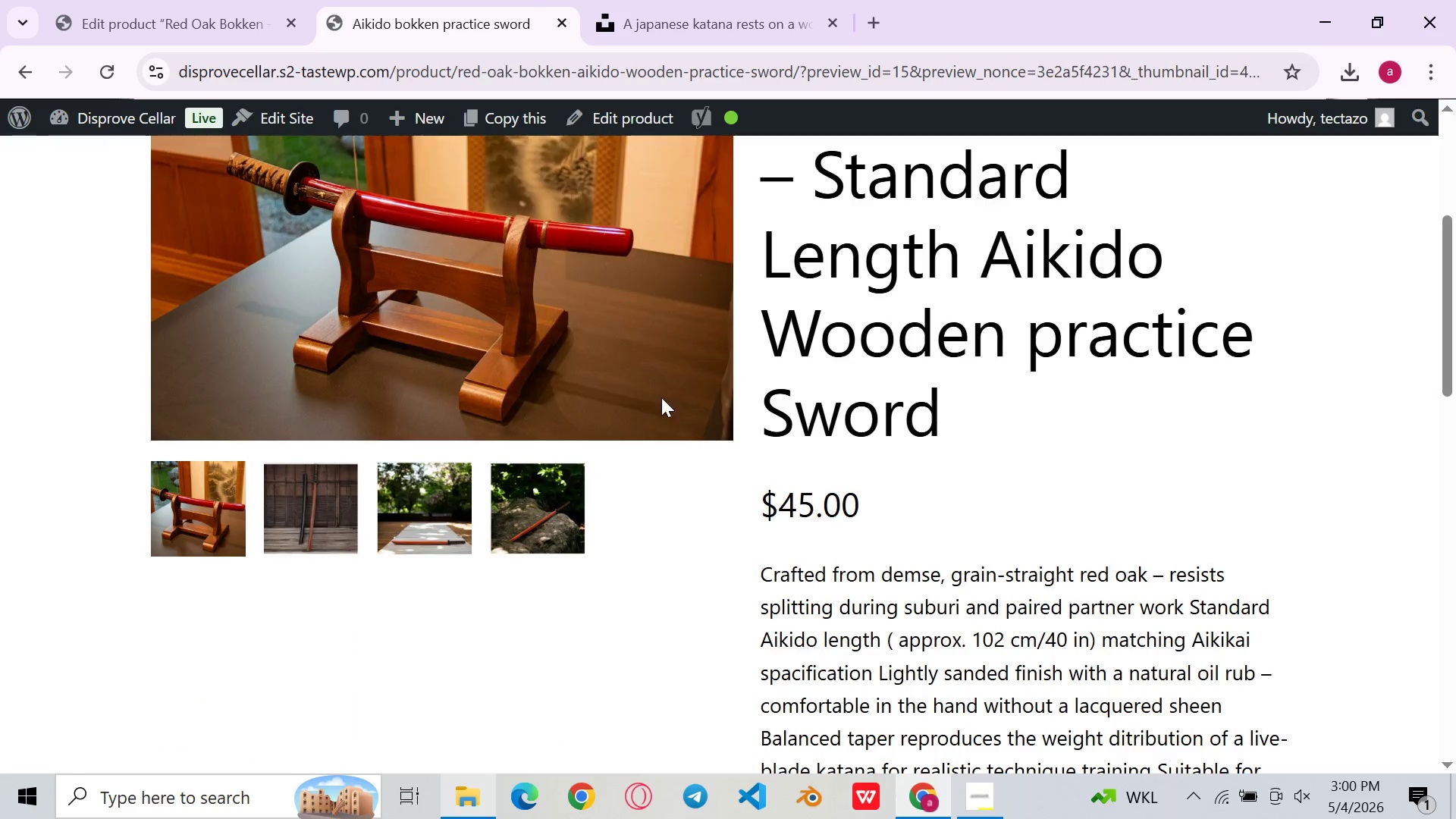 
left_click([268, 610])
 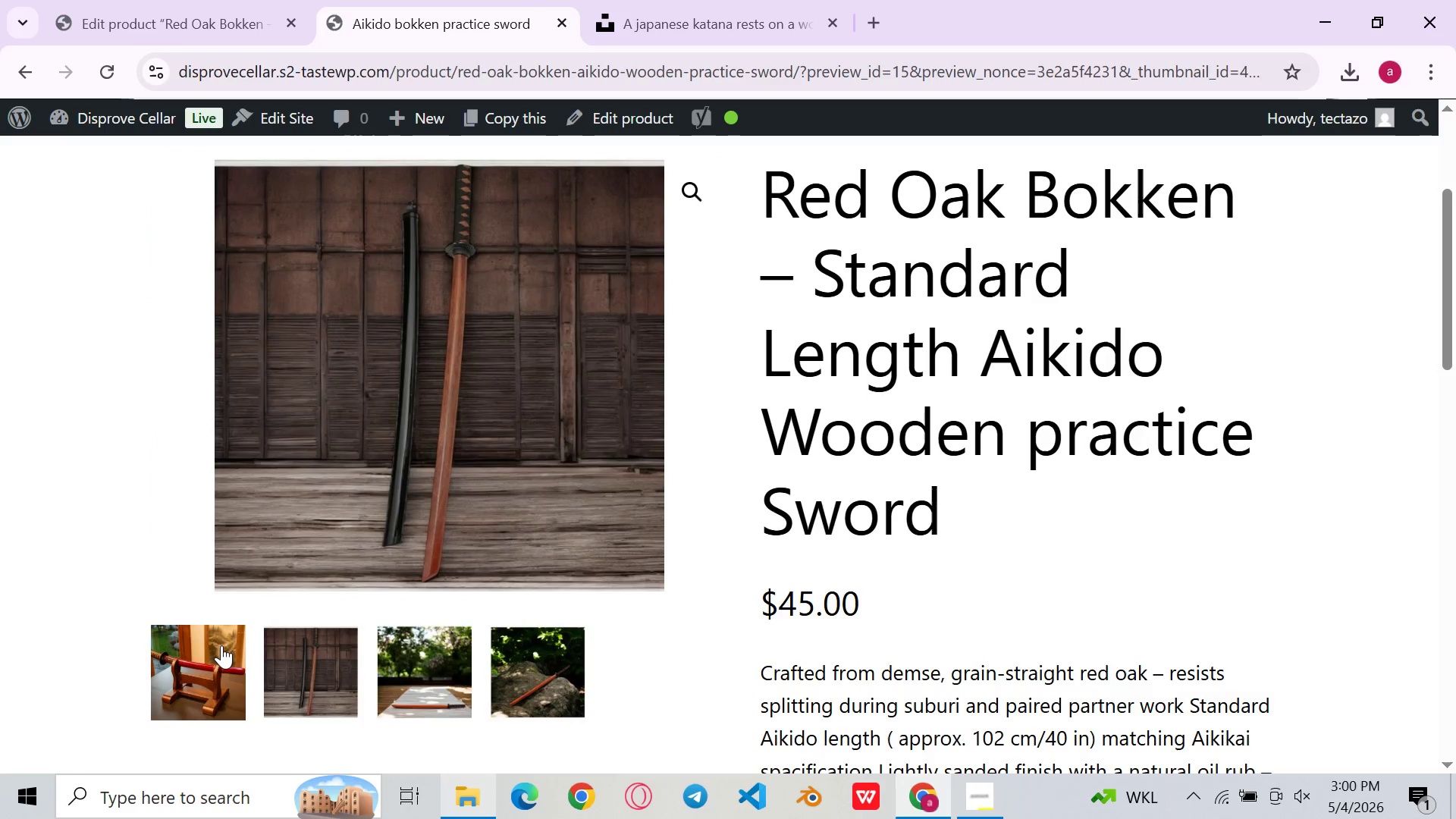 
left_click([221, 645])
 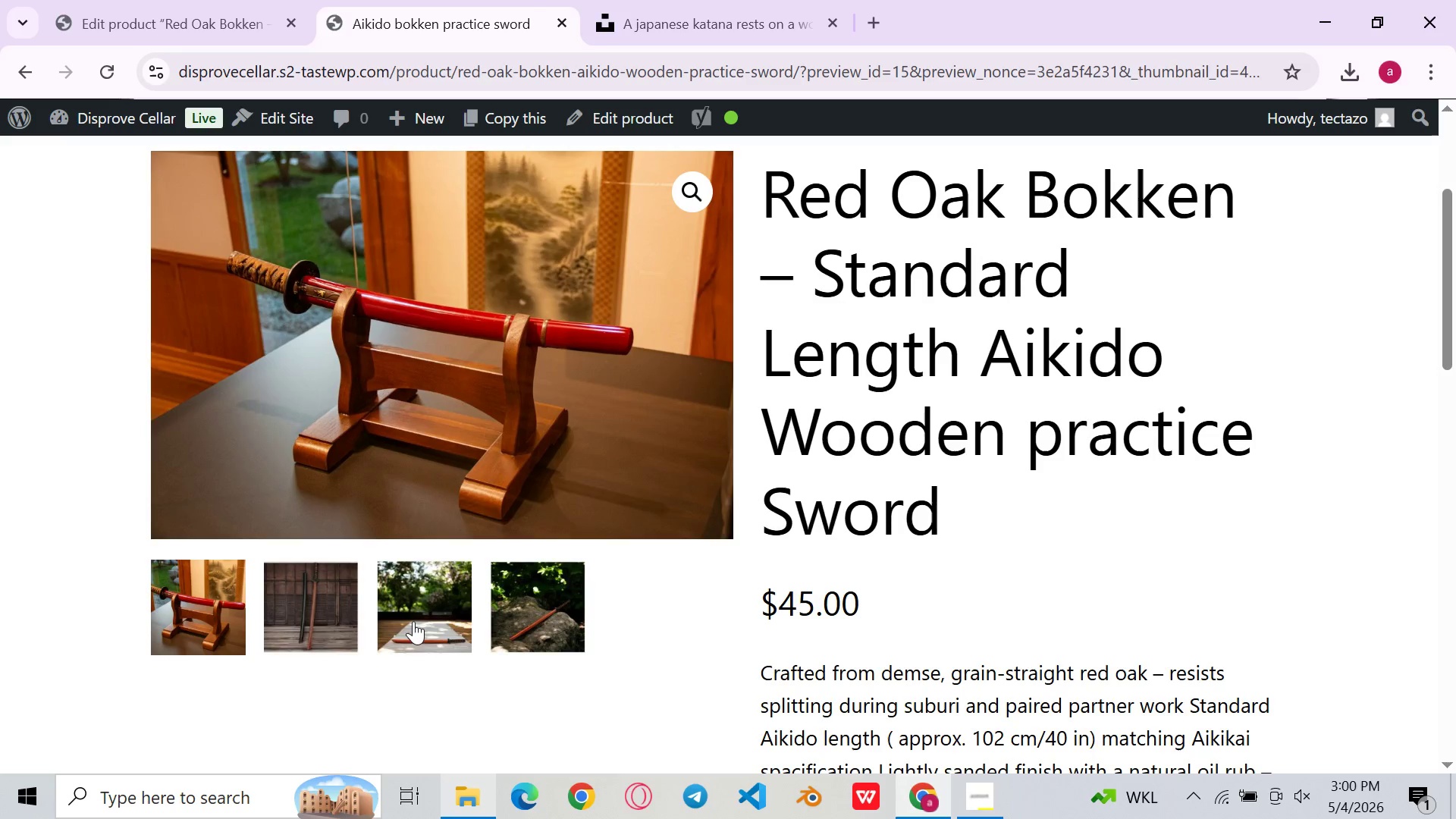 
left_click([415, 620])
 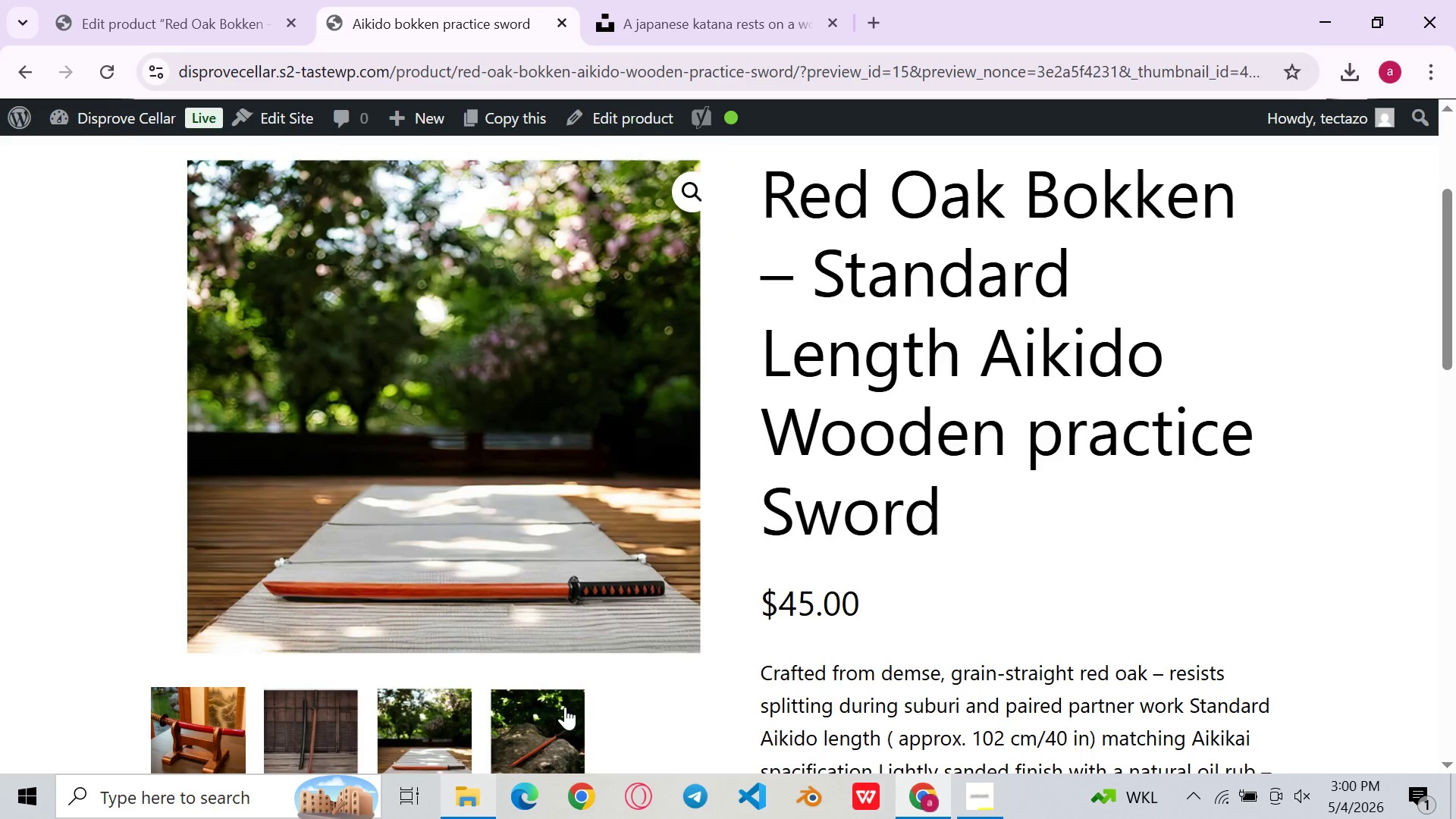 
left_click([561, 713])
 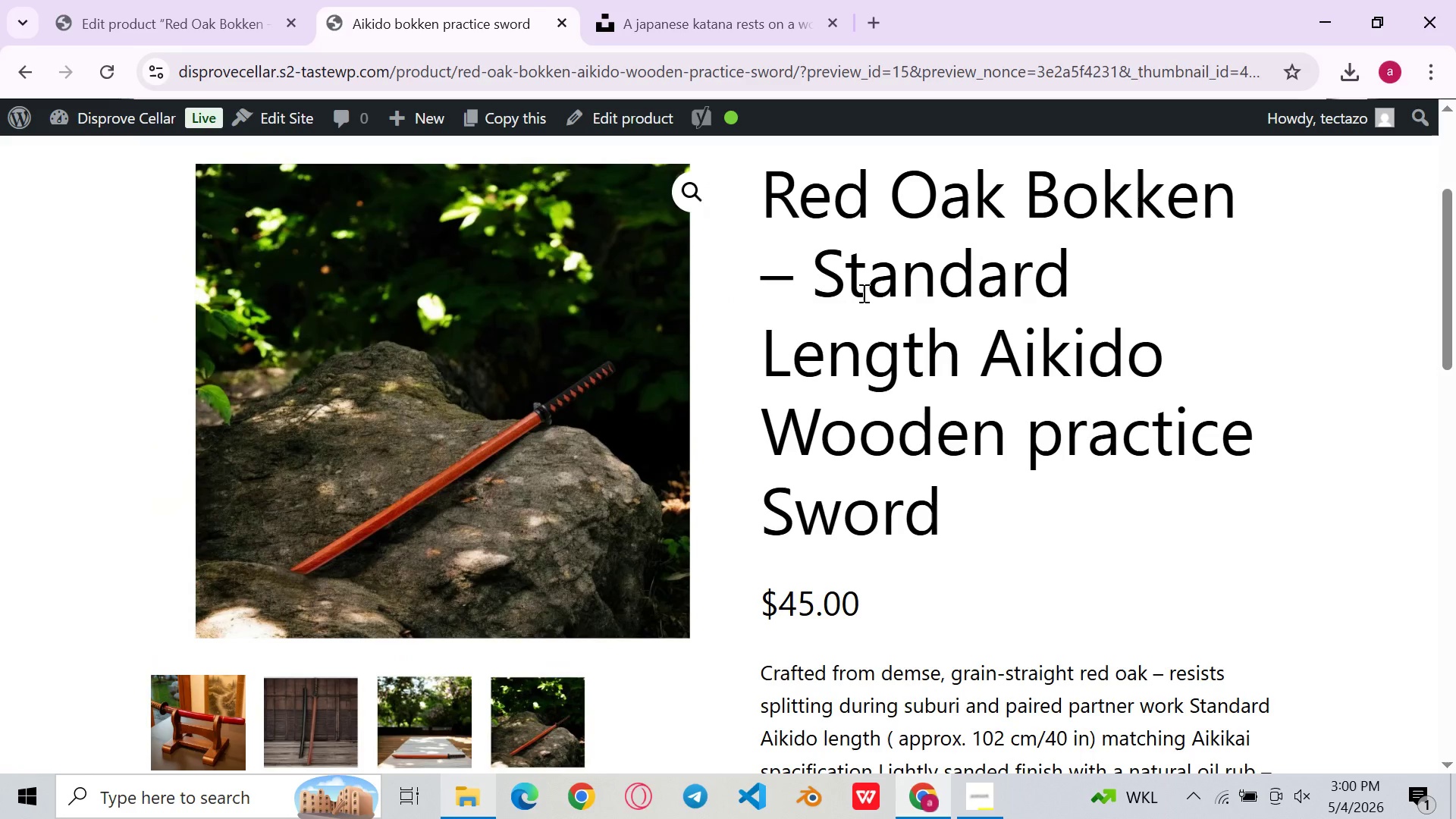 
left_click([914, 309])
 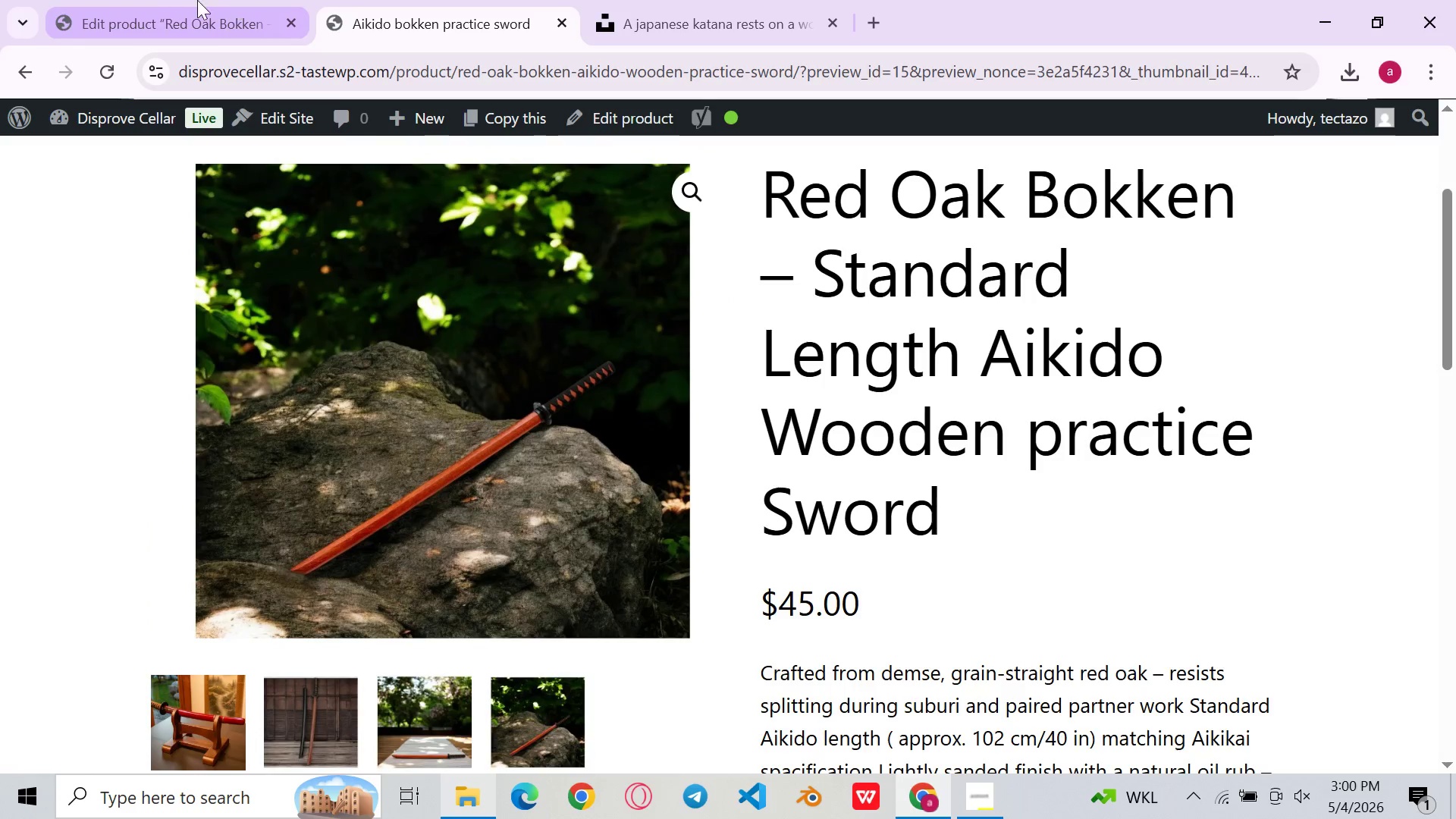 
left_click([196, 0])
 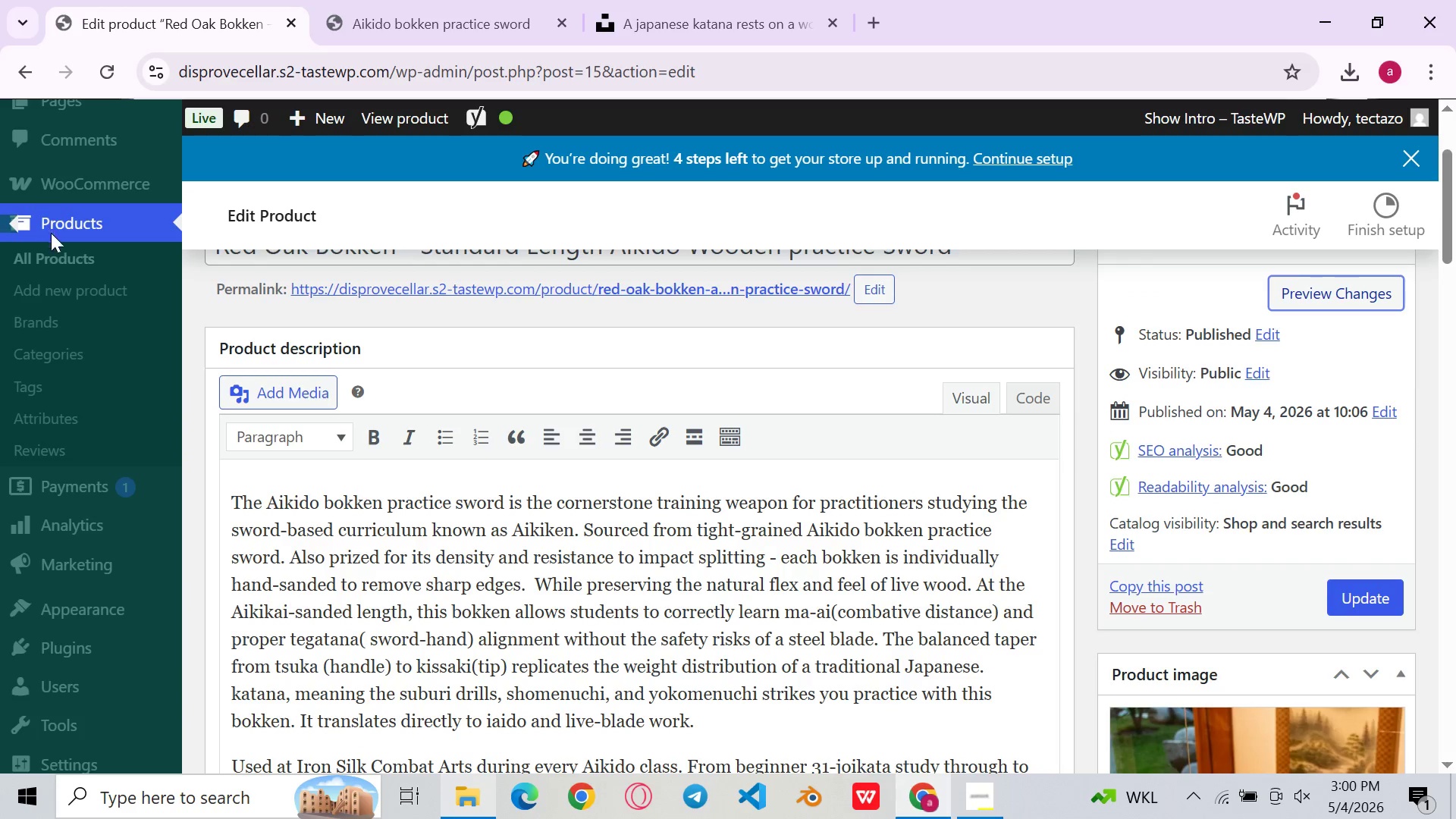 
left_click([56, 258])
 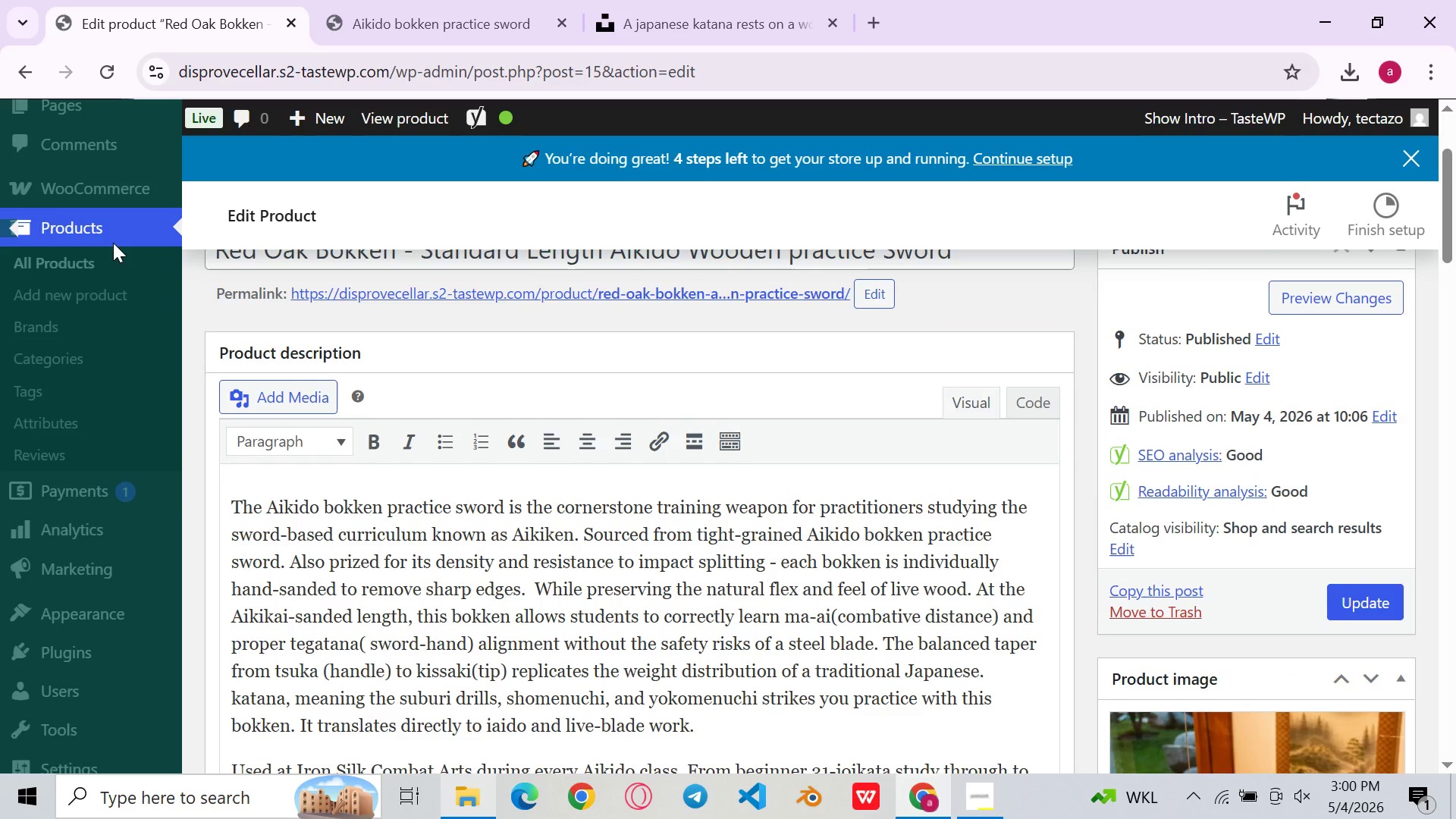 
left_click([130, 228])
 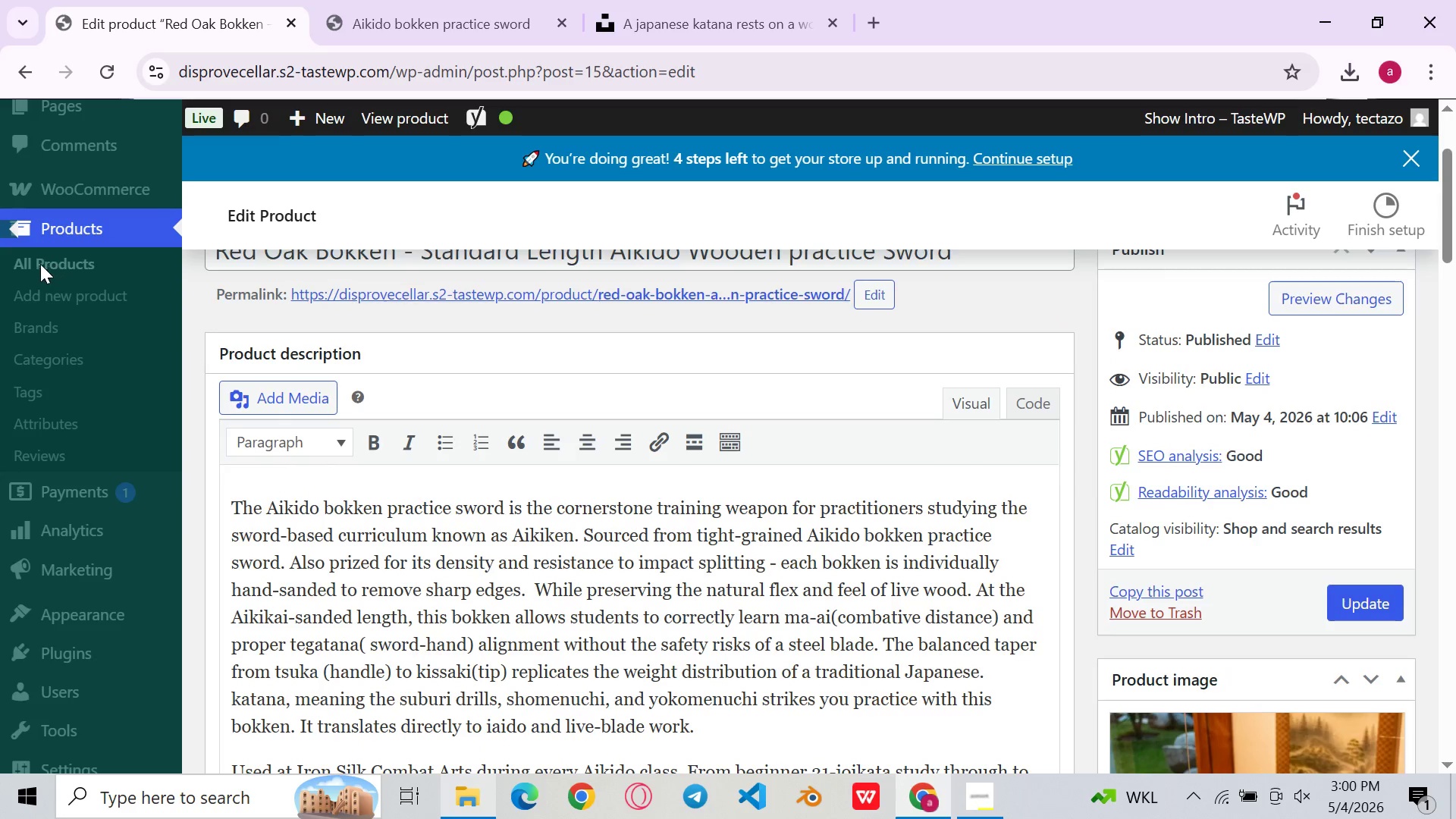 
left_click([40, 264])
 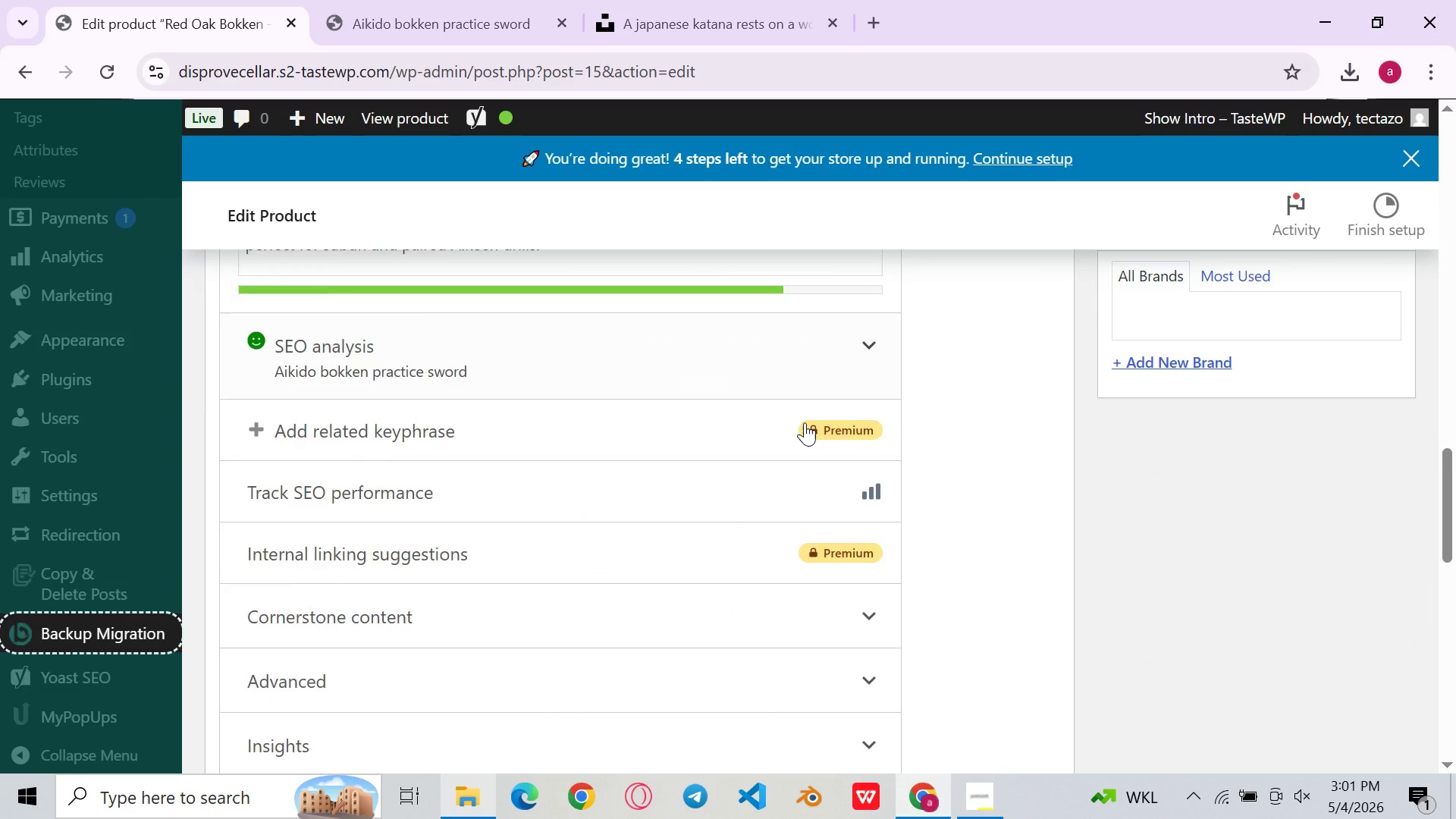 
wait(7.64)
 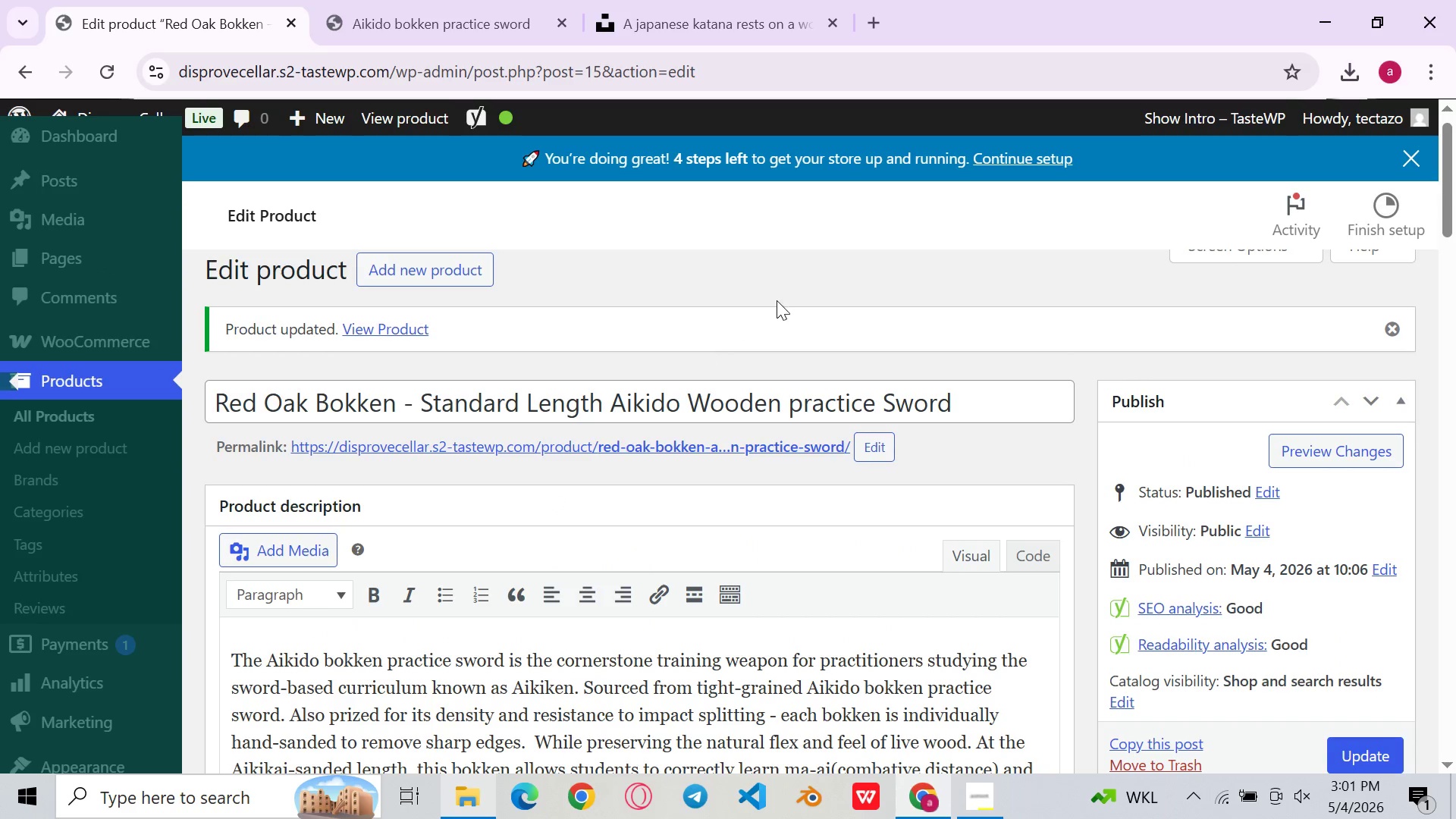 
left_click([769, 435])
 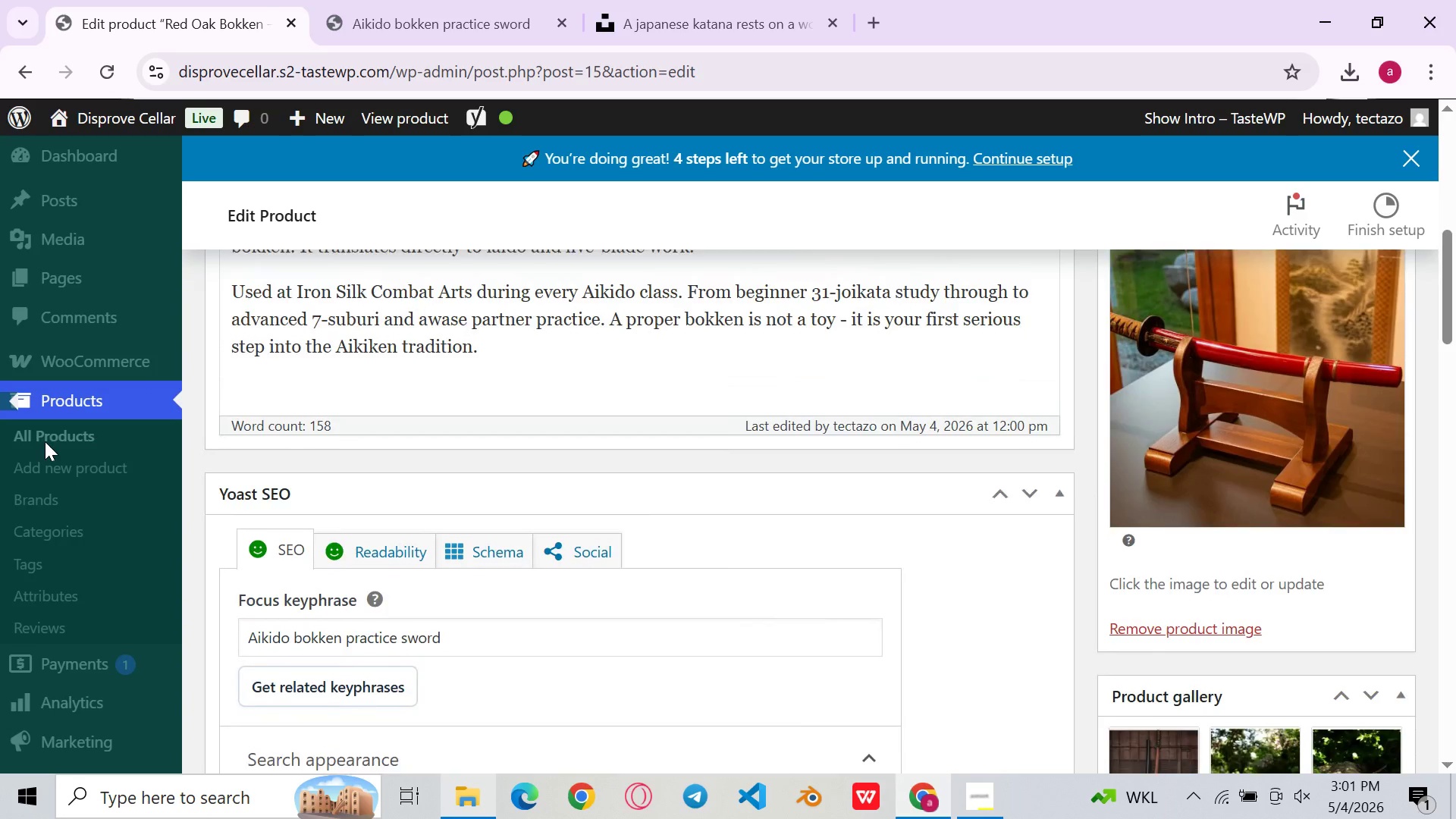 
left_click([37, 435])
 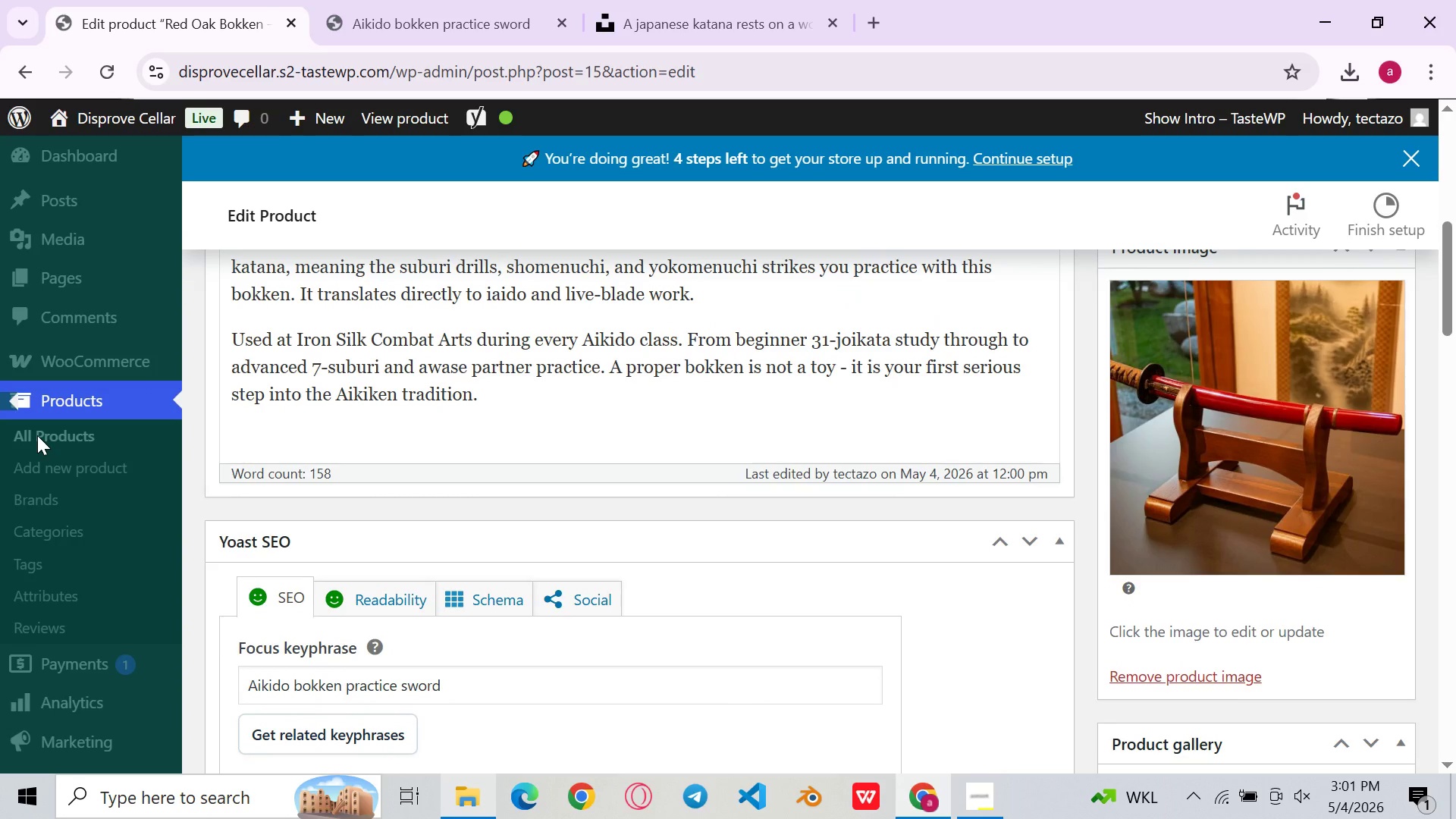 
left_click([37, 435])
 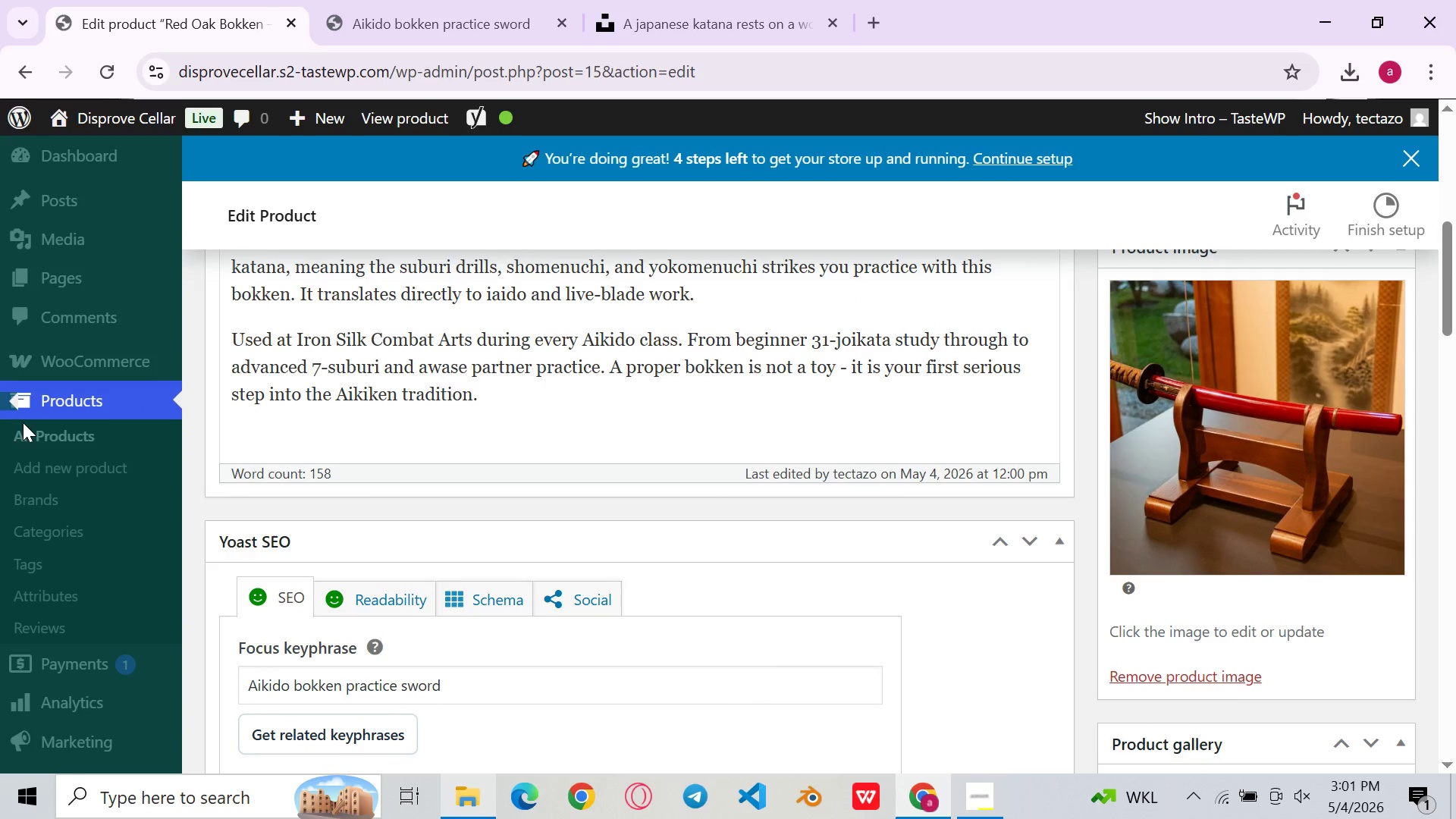 
left_click([33, 436])
 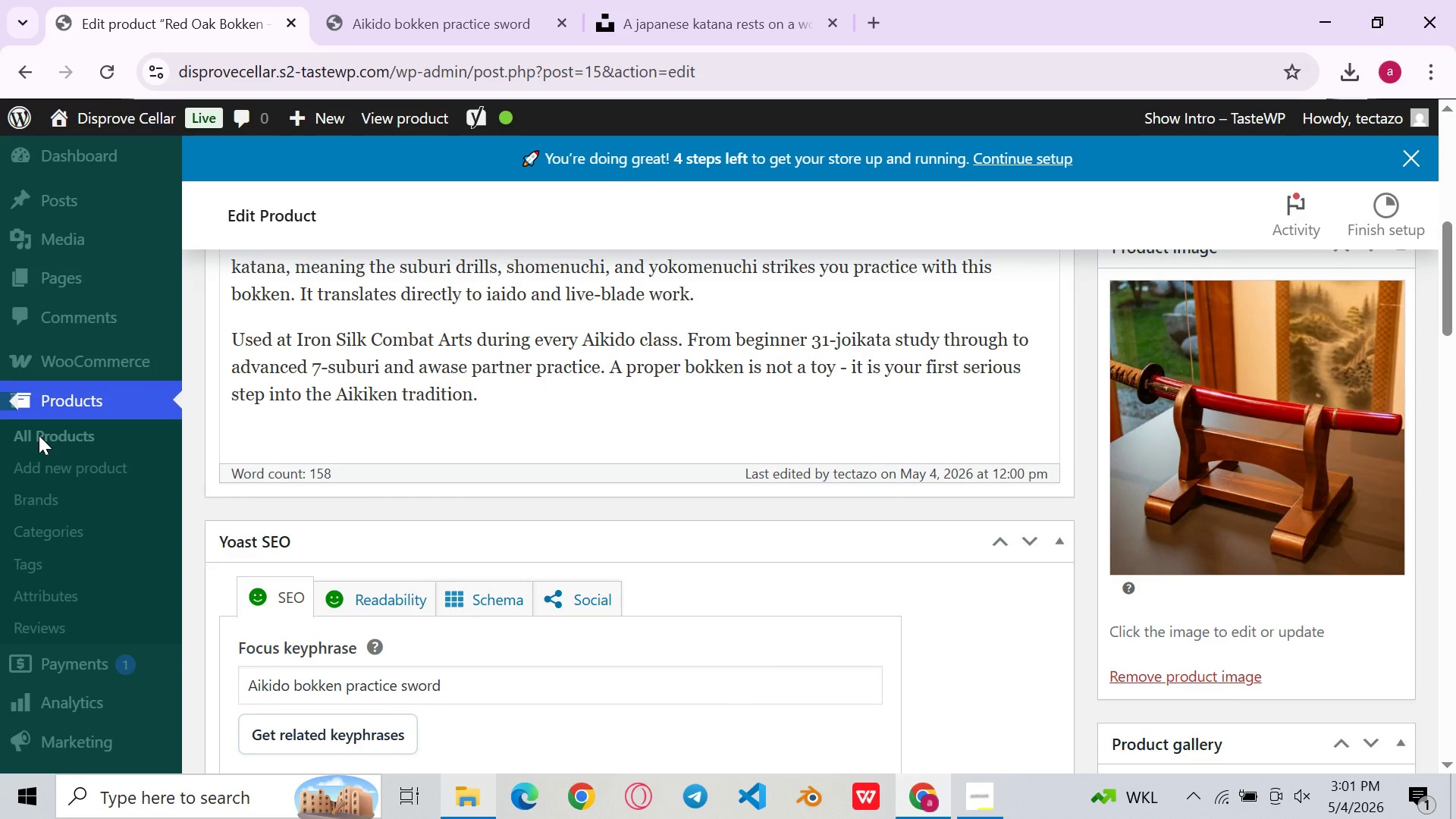 
wait(10.59)
 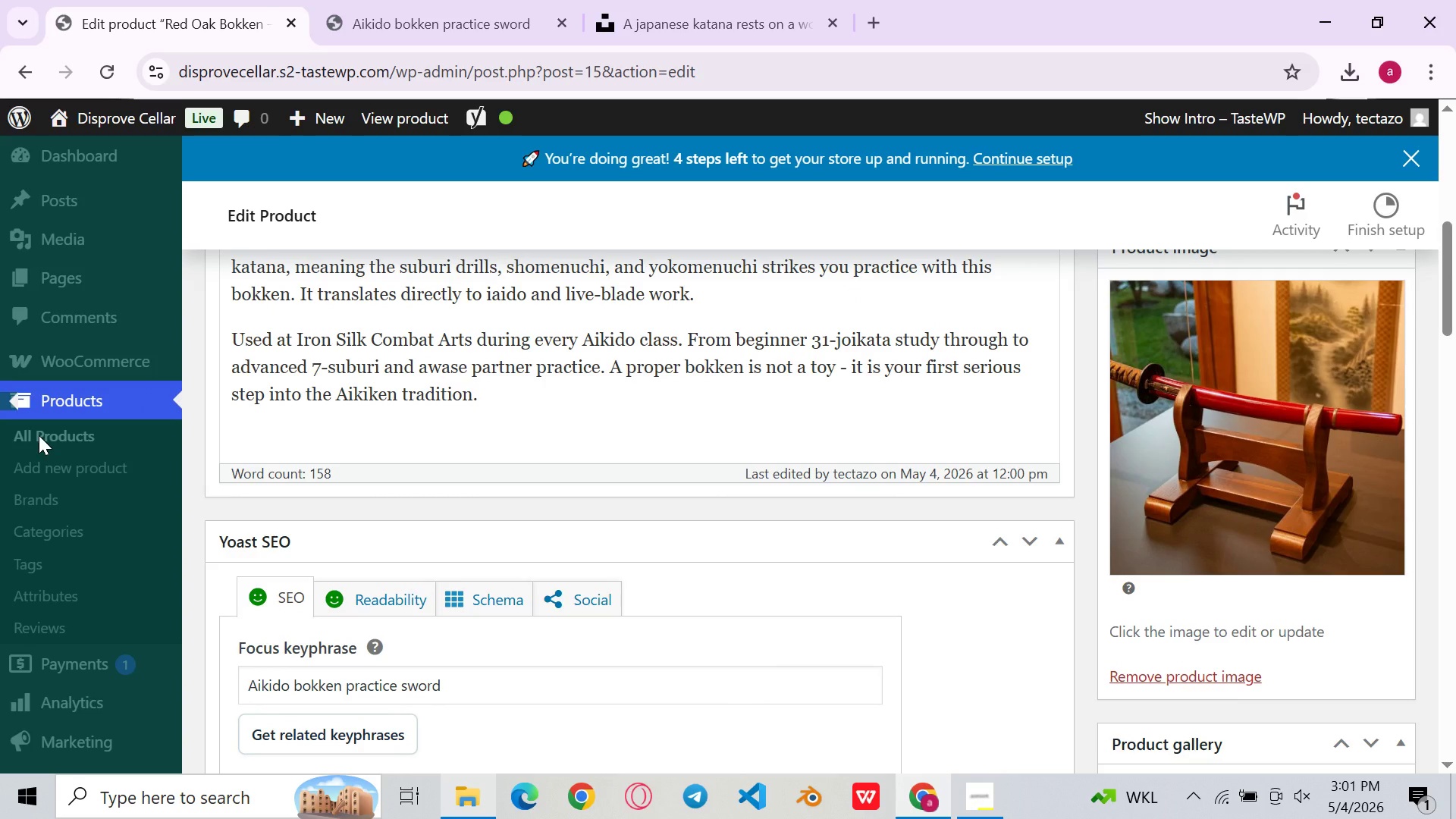 
scroll: coordinate [484, 498], scroll_direction: none, amount: 0.0
 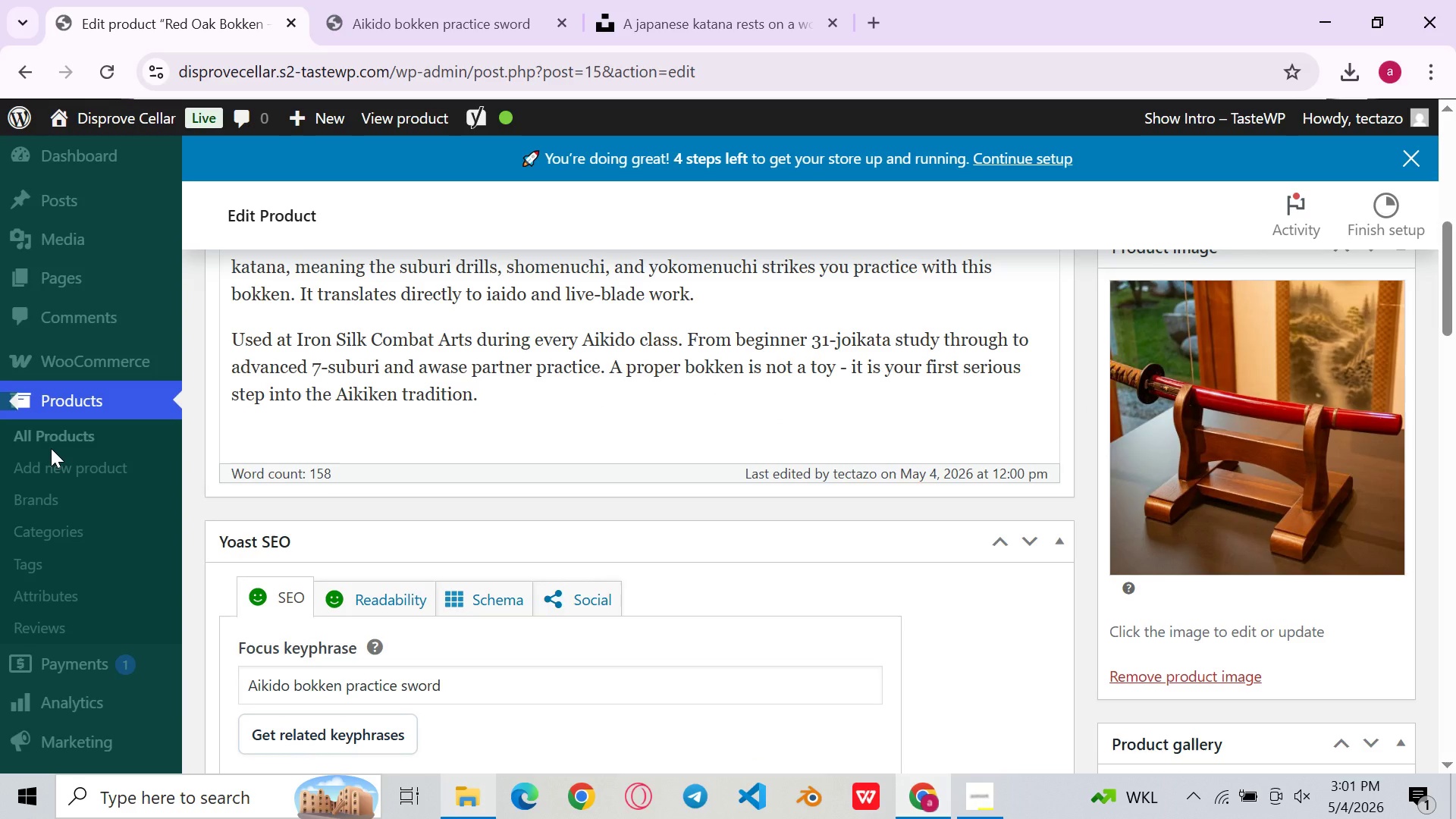 
double_click([51, 450])
 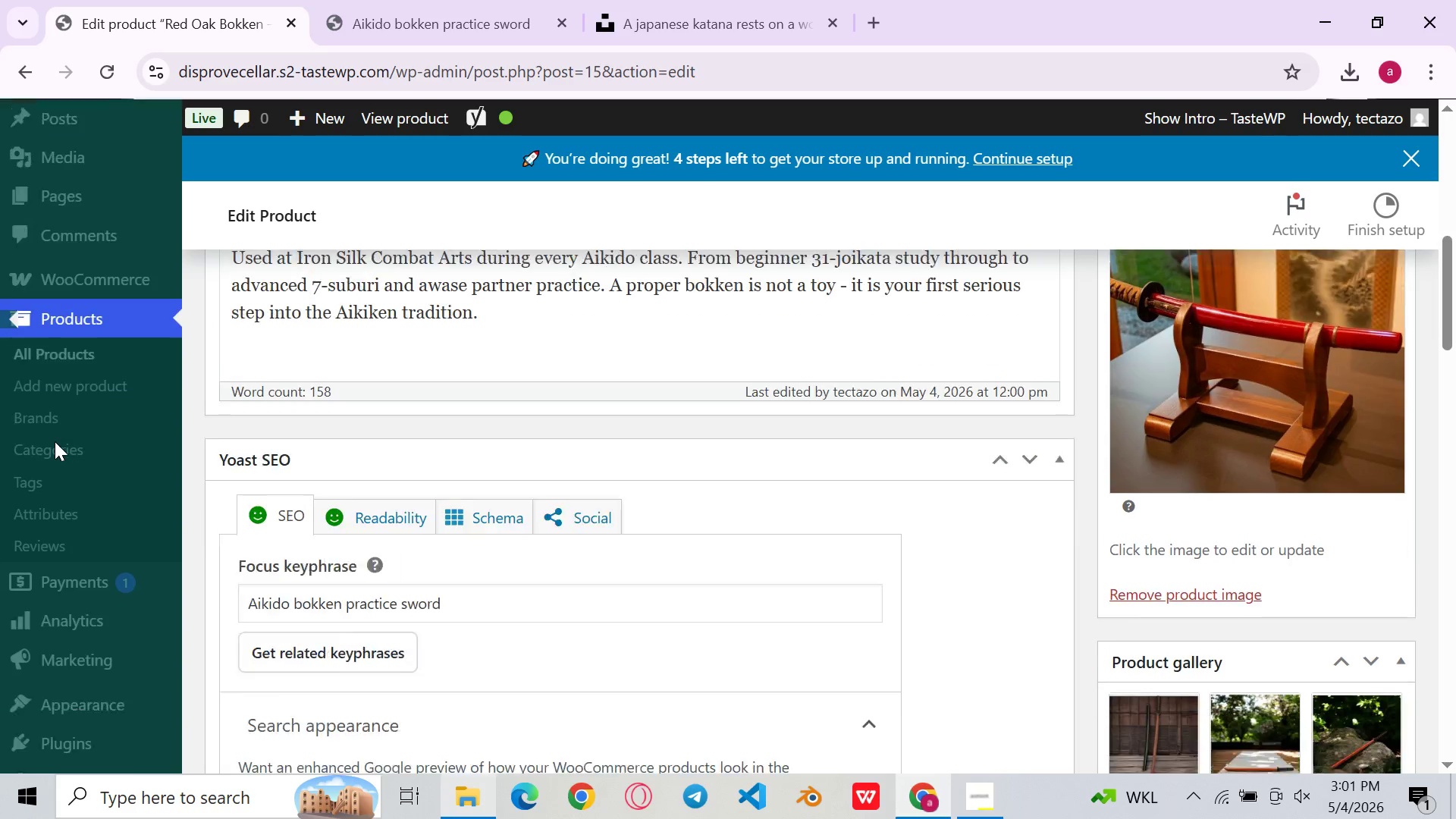 
scroll: coordinate [132, 707], scroll_direction: down, amount: 7.0
 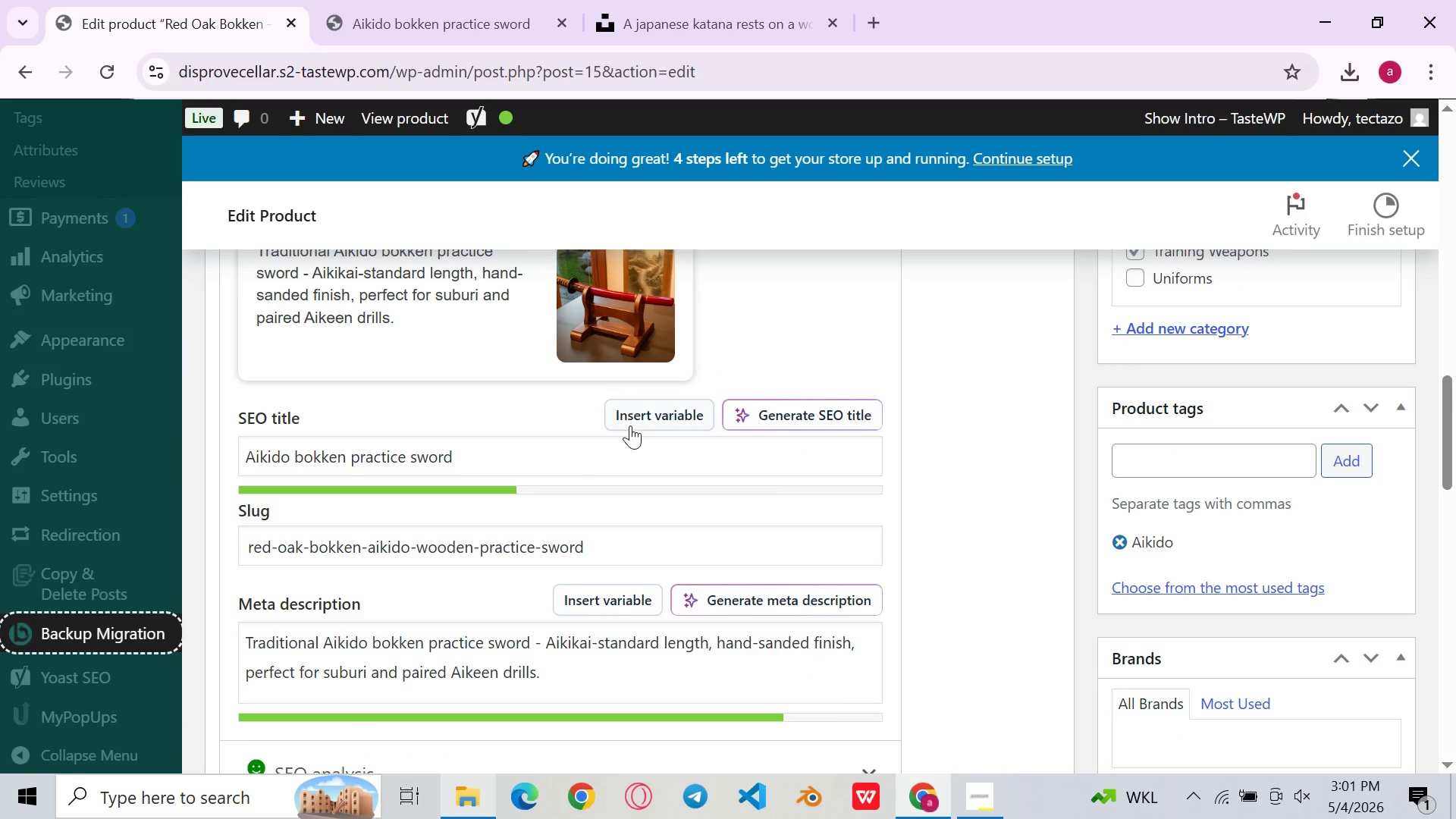 
scroll: coordinate [645, 437], scroll_direction: up, amount: 12.0
 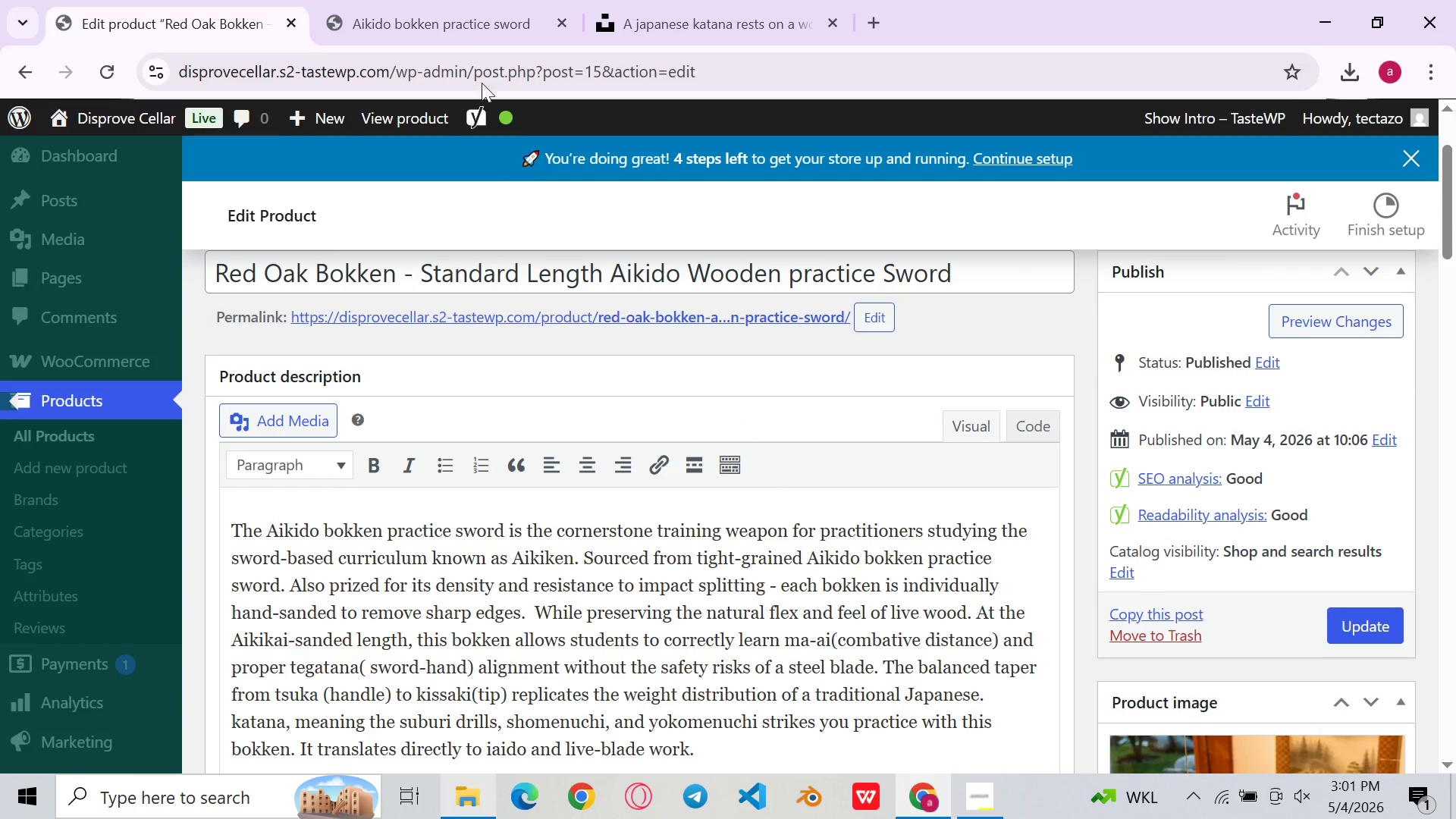 
wait(8.3)
 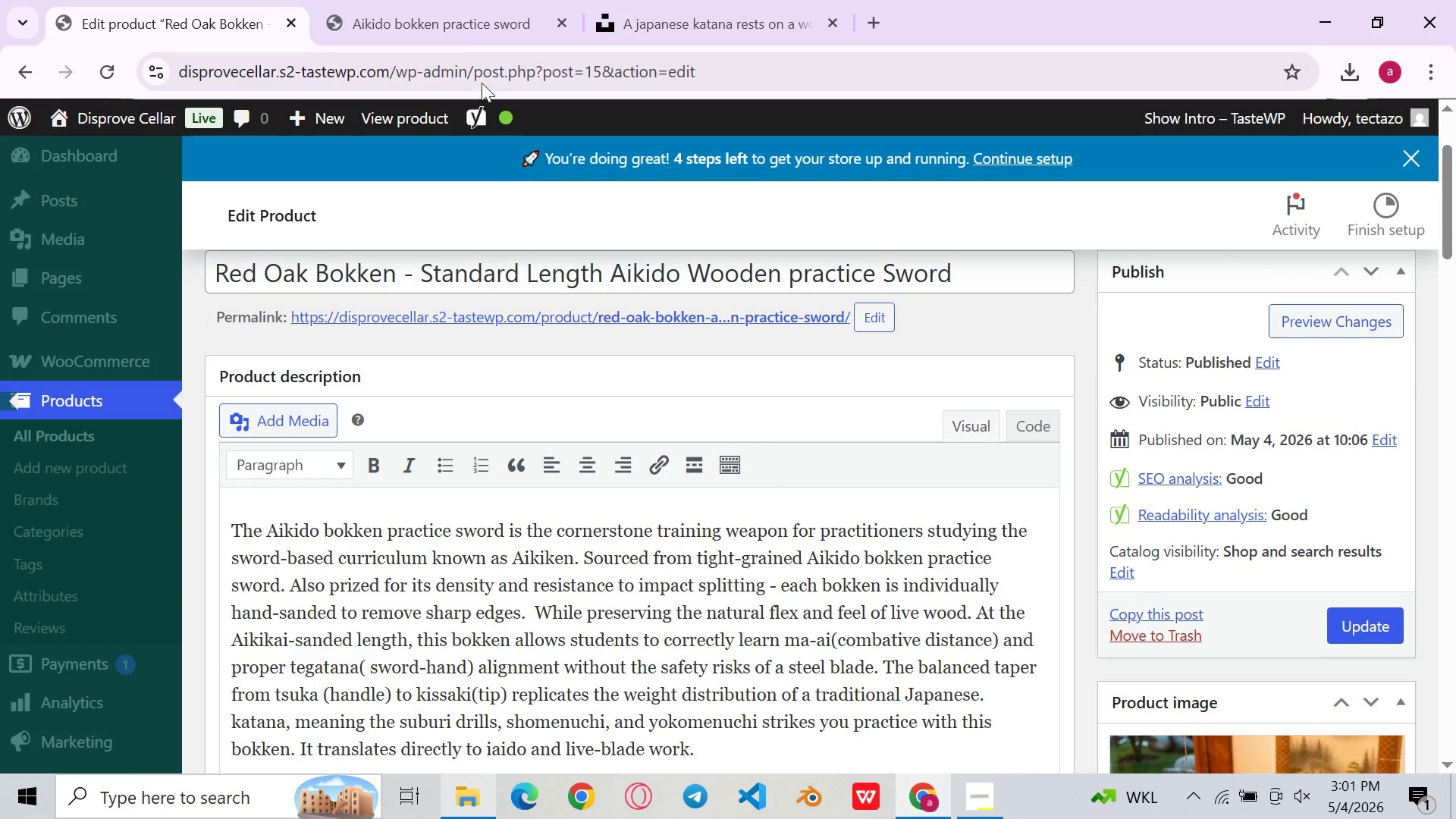 
left_click([108, 68])
 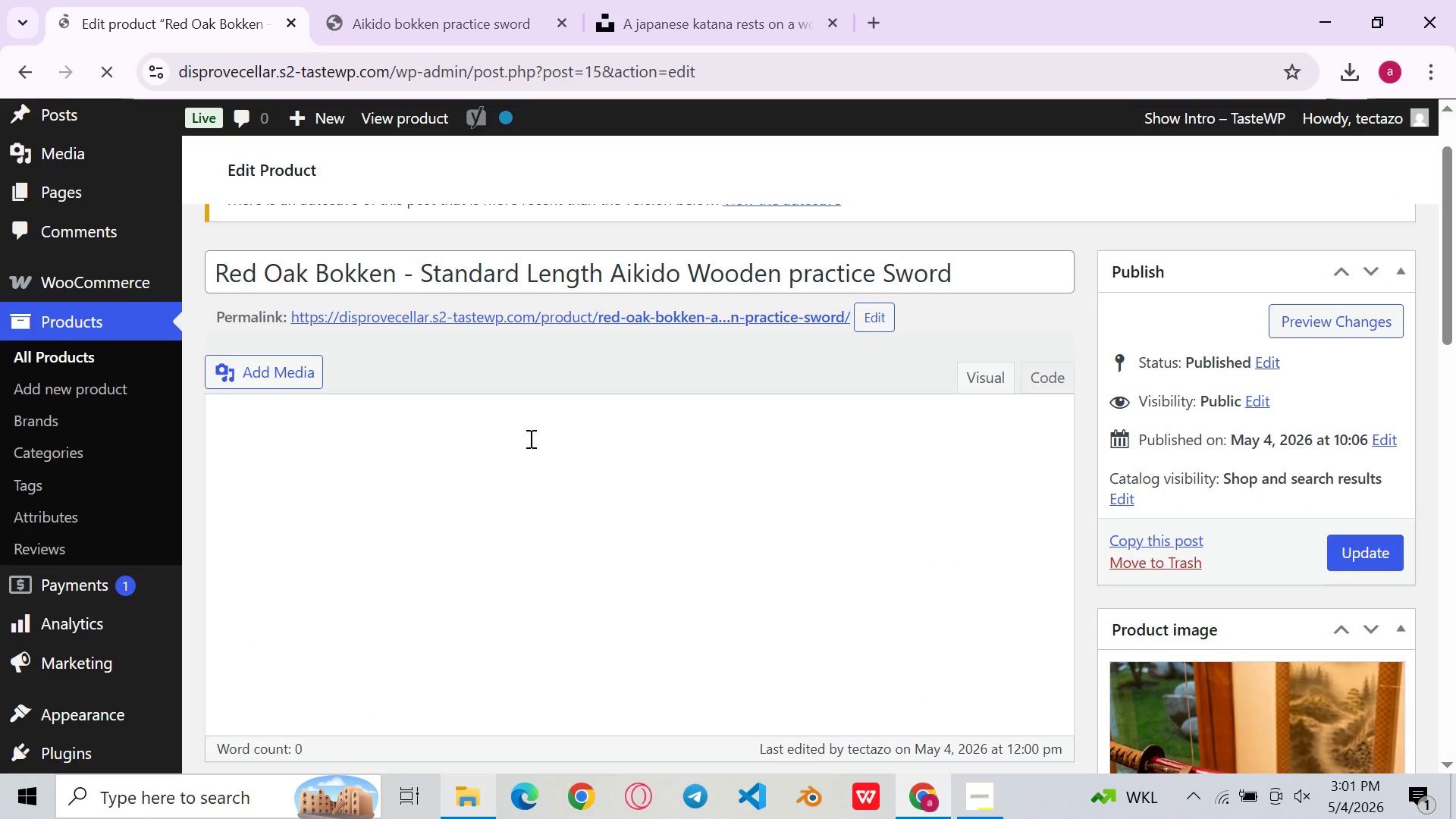 
scroll: coordinate [626, 500], scroll_direction: down, amount: 1.0
 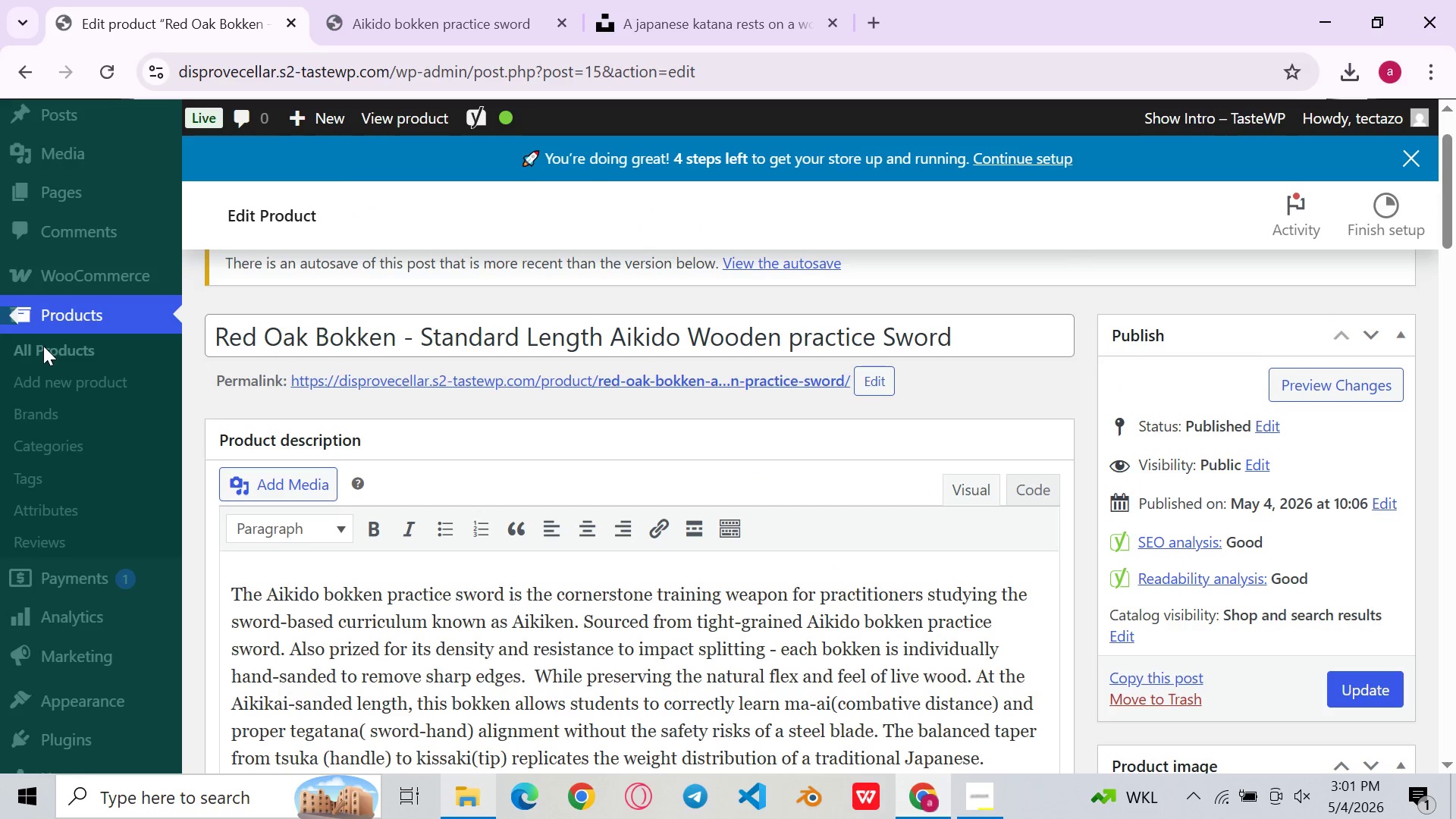 
scroll: coordinate [311, 419], scroll_direction: none, amount: 0.0
 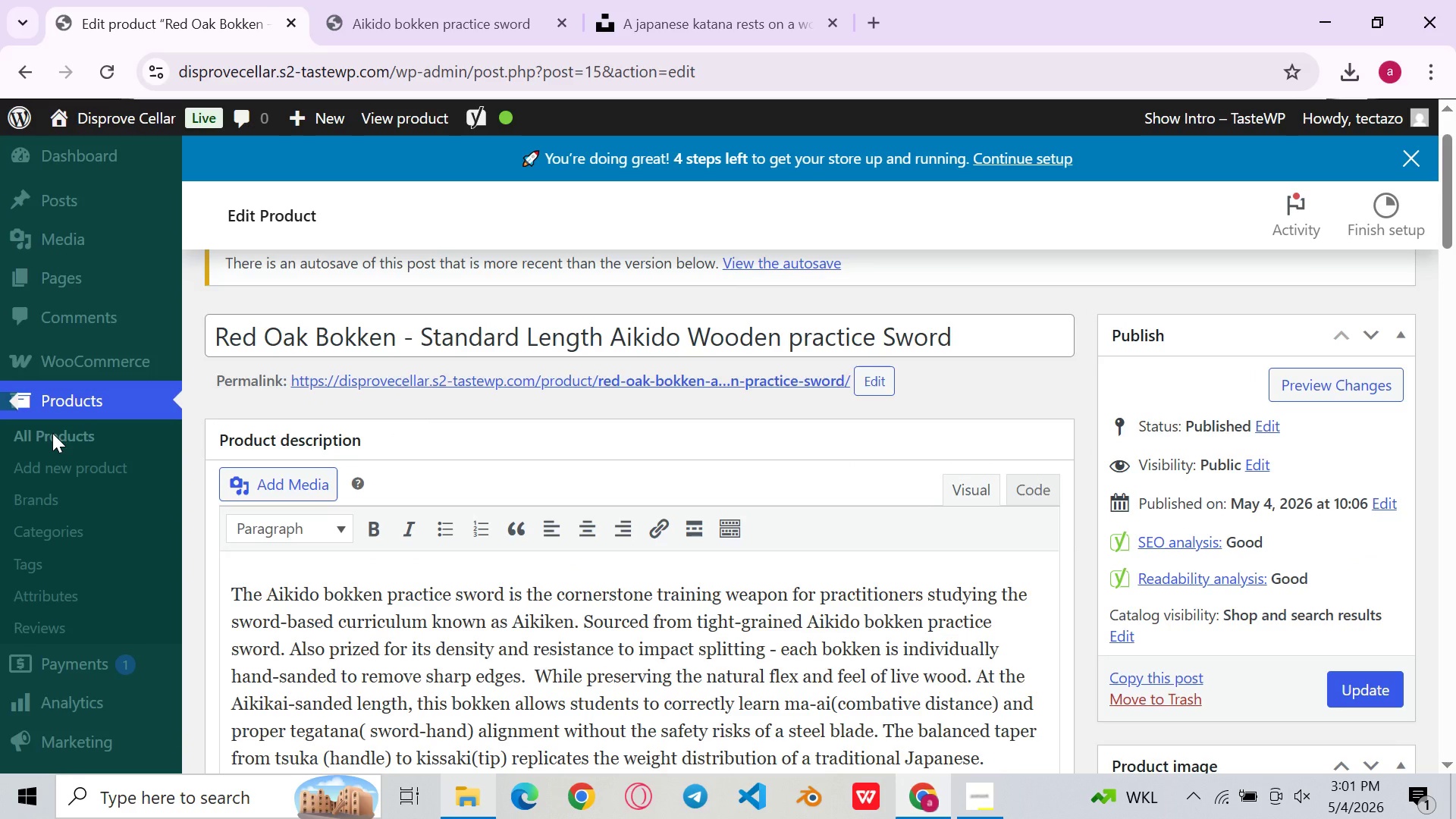 
right_click([52, 433])
 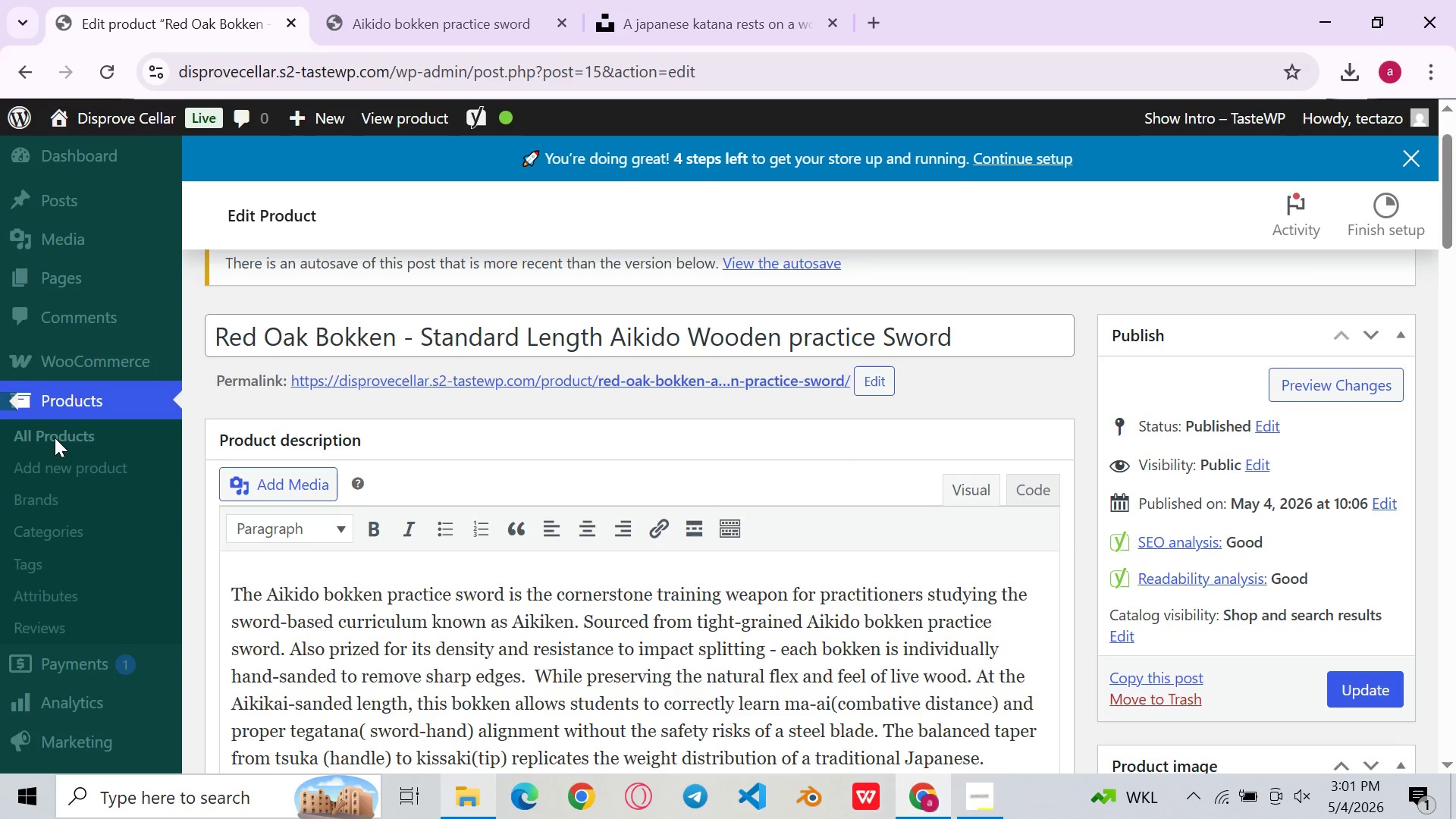 
double_click([55, 439])
 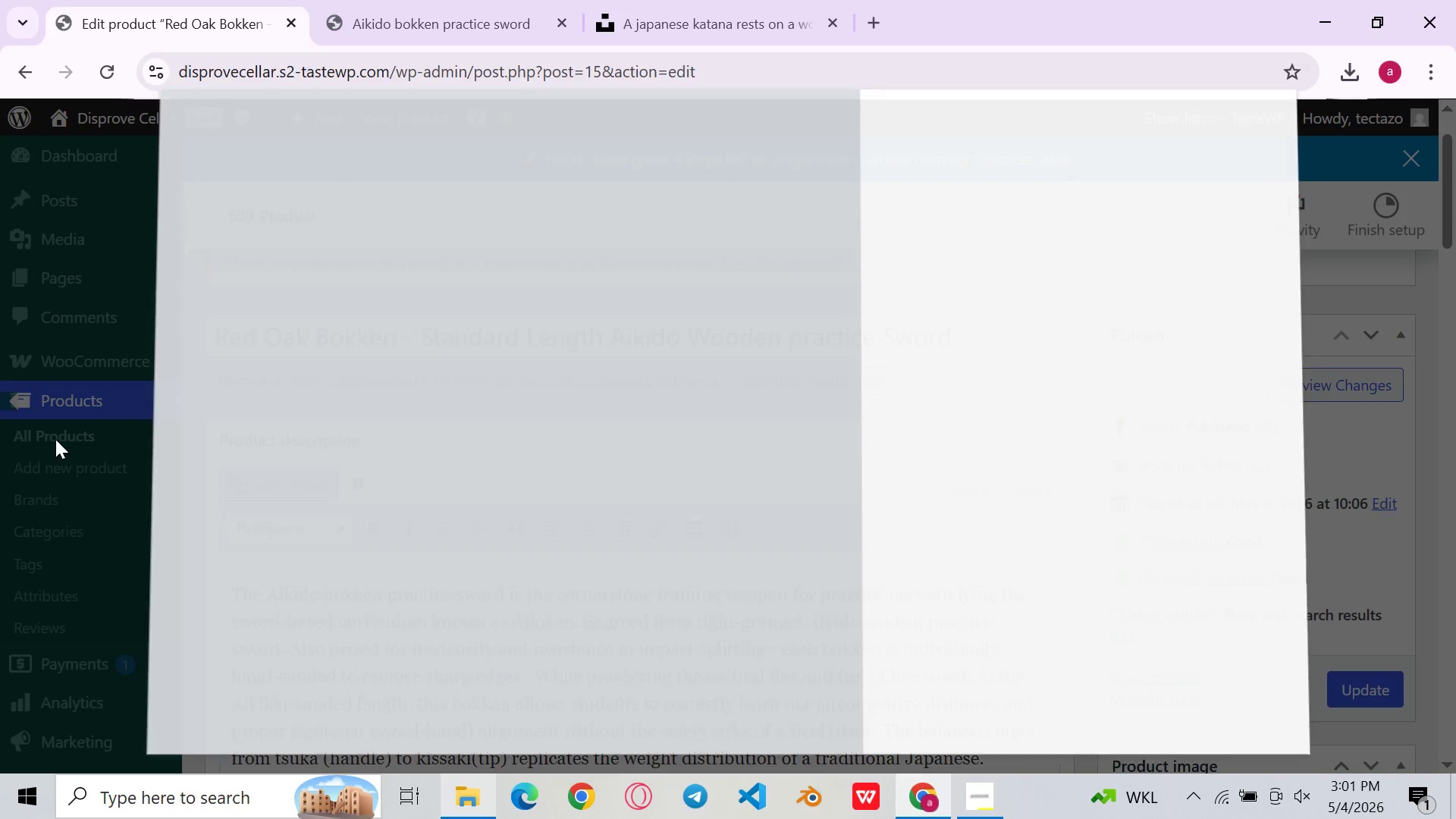 
triple_click([55, 439])
 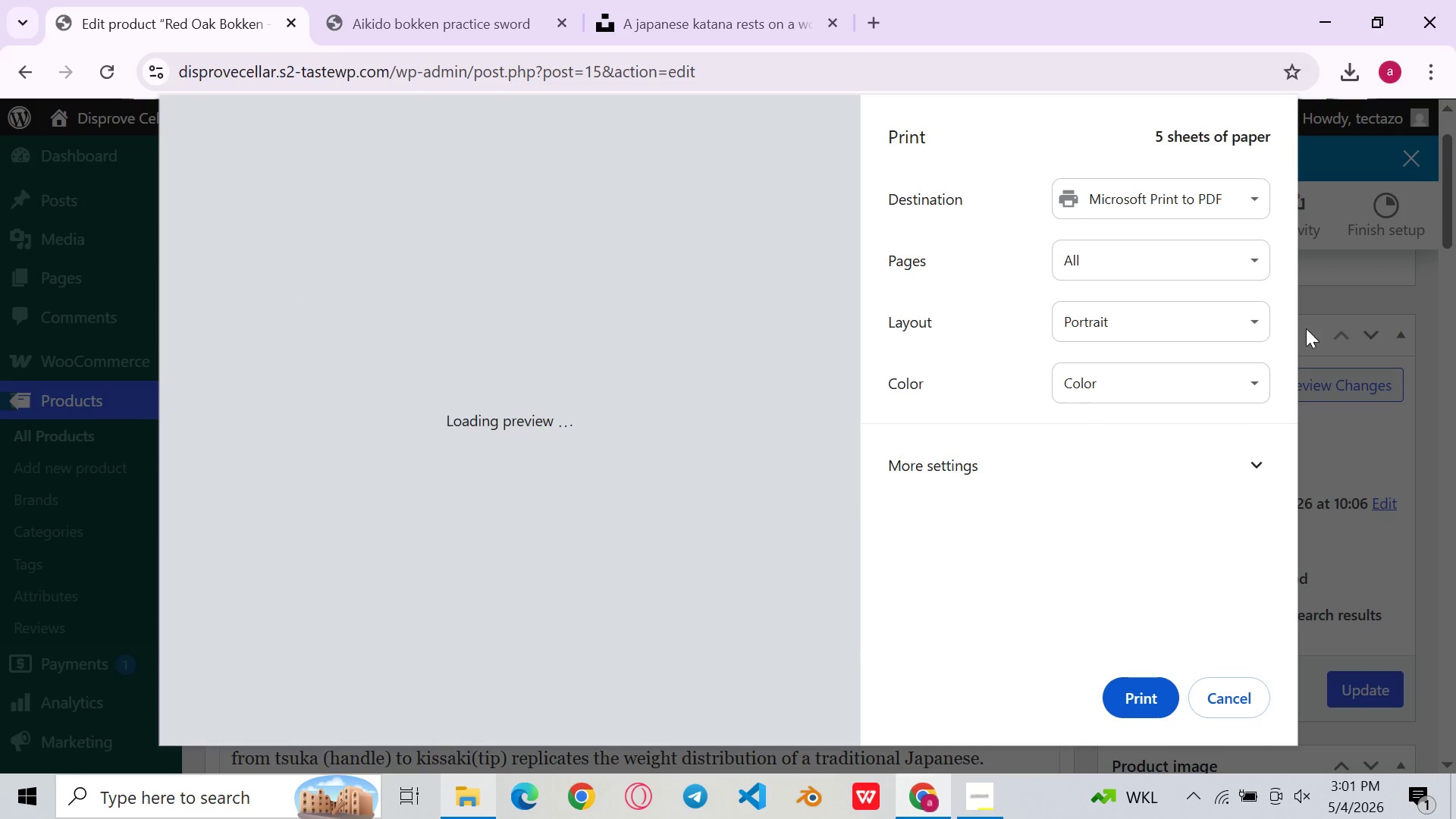 
left_click([1213, 698])
 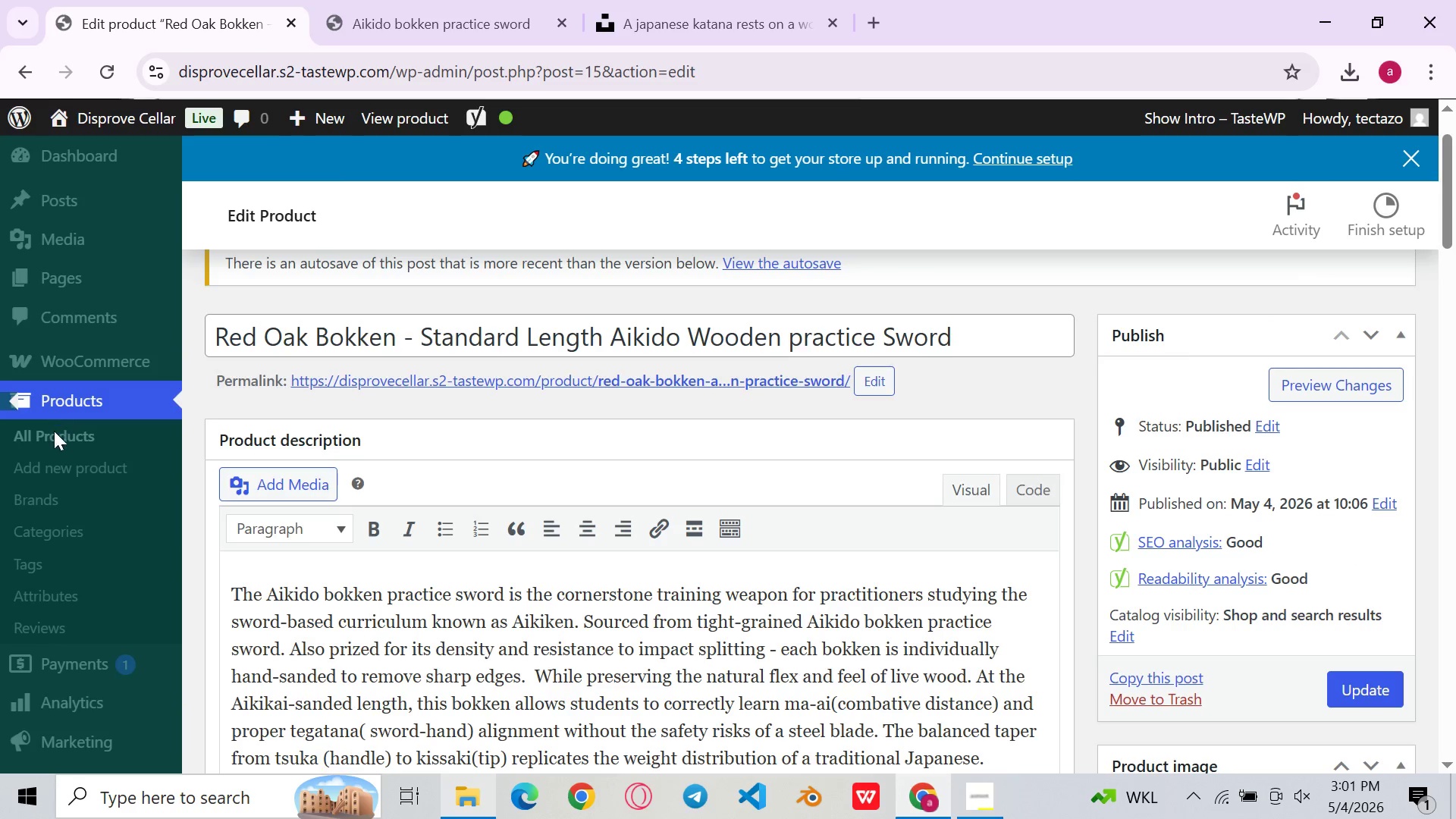 
left_click_drag(start_coordinate=[61, 428], to_coordinate=[67, 434])
 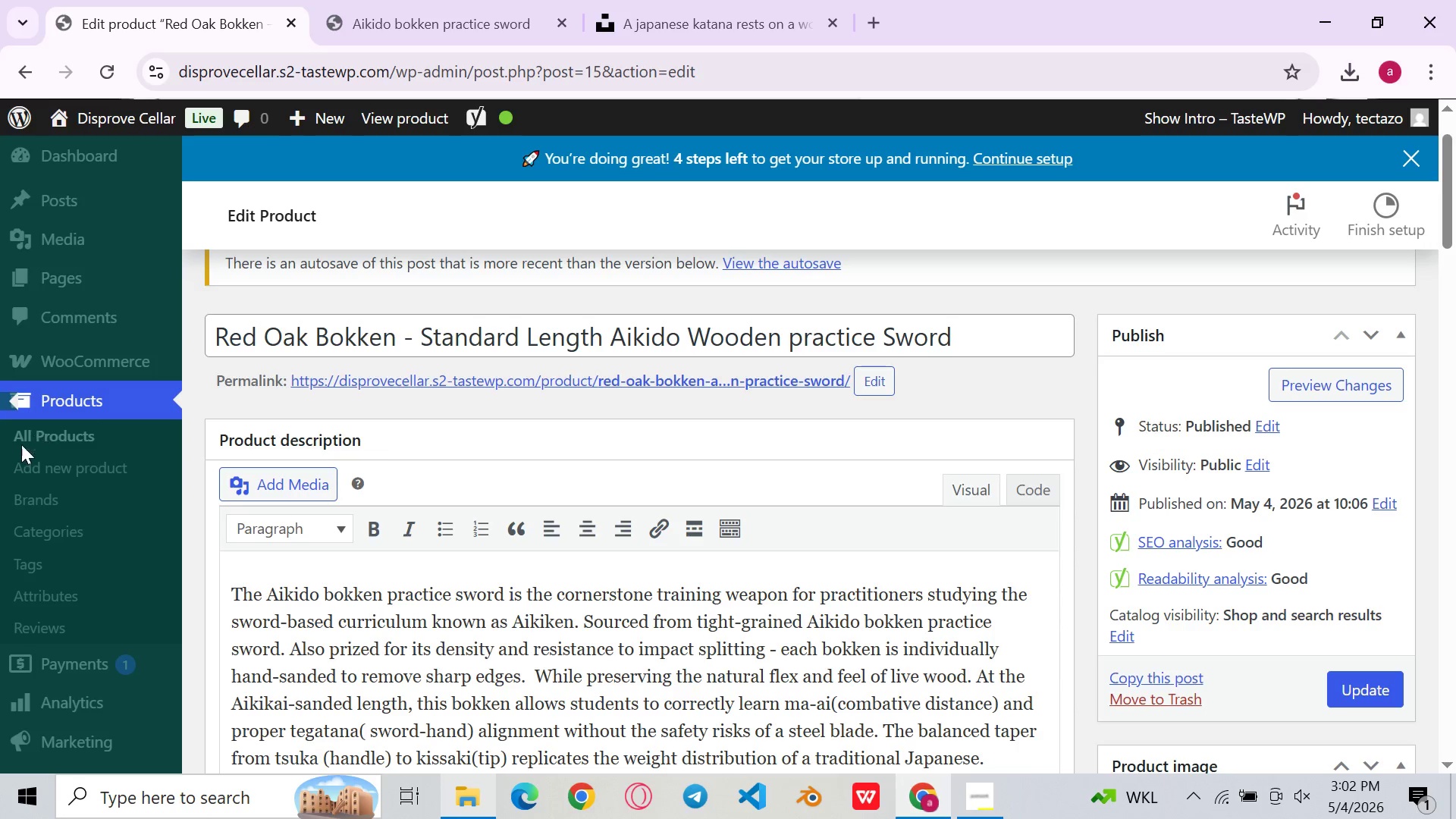 
left_click([2, 457])
 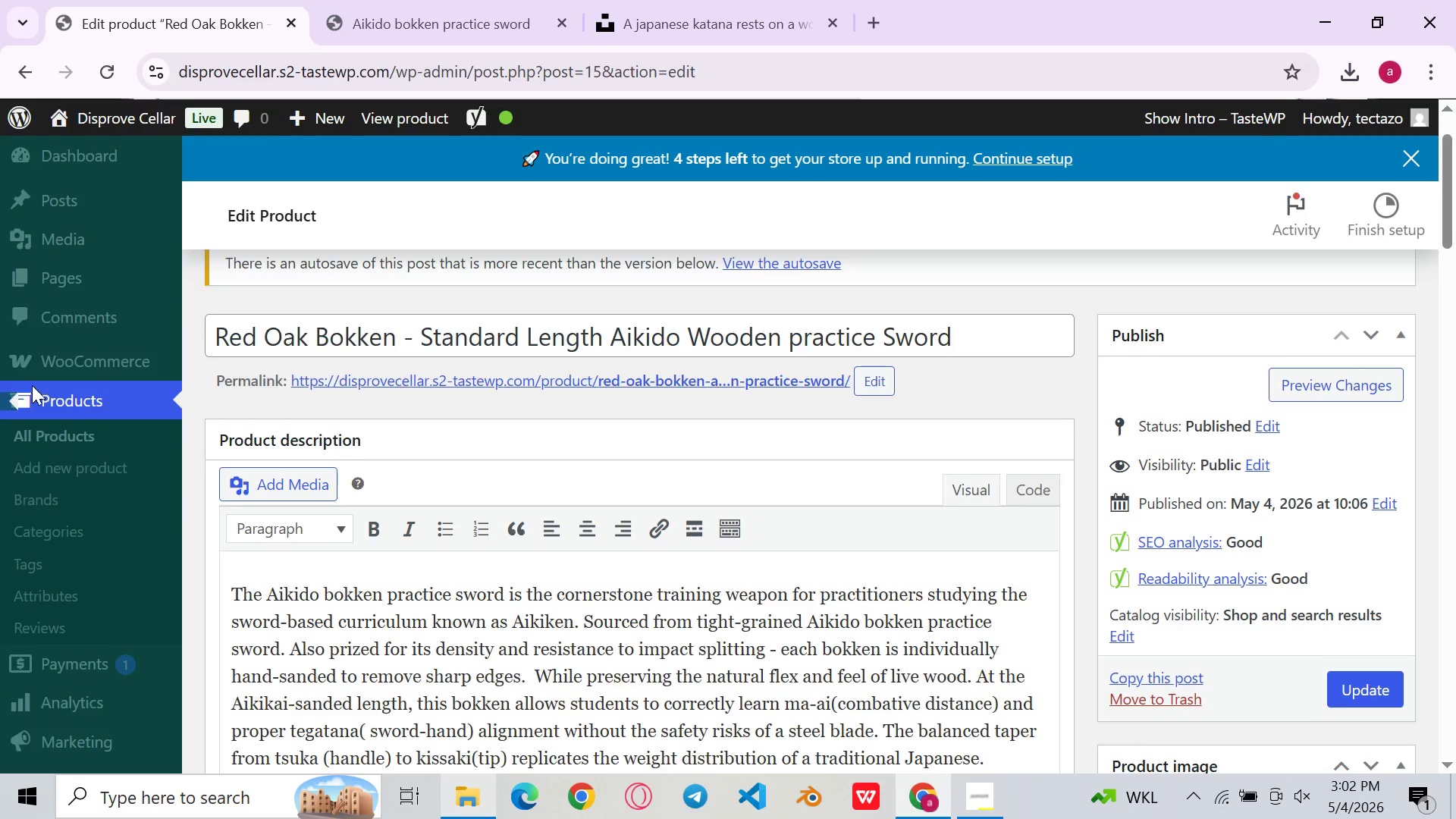 
scroll: coordinate [125, 506], scroll_direction: down, amount: 5.0
 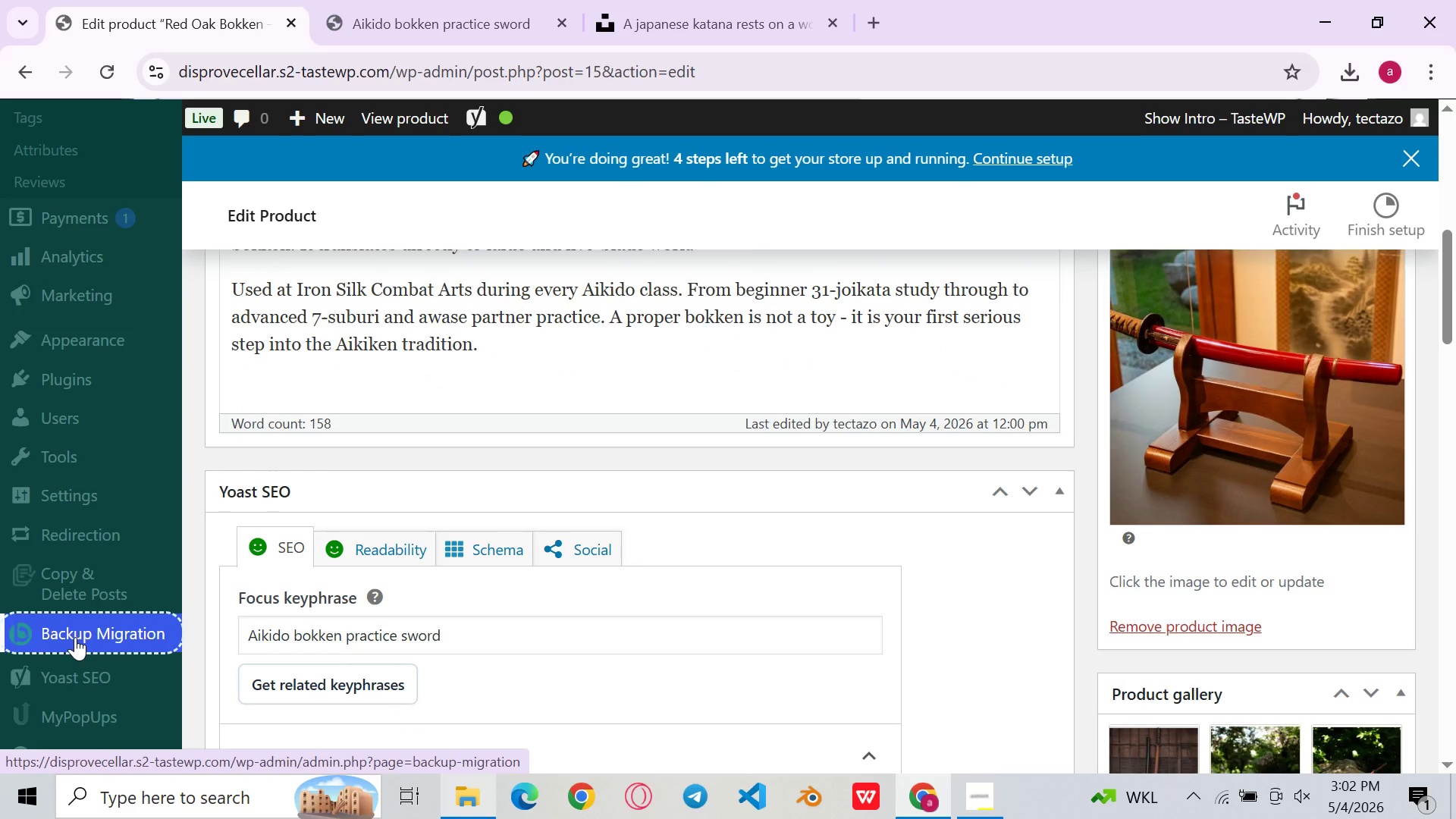 
wait(7.74)
 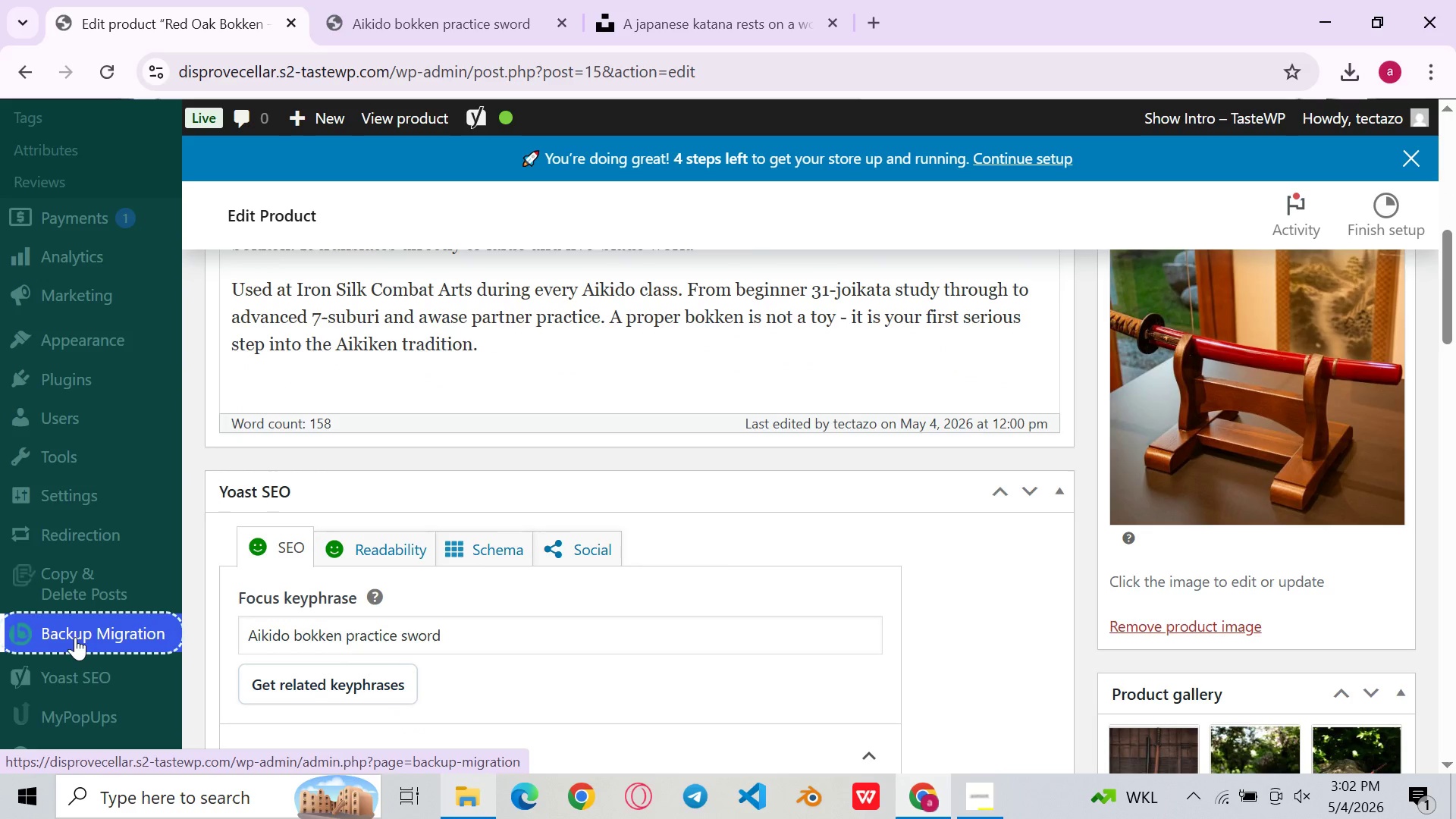 
scroll: coordinate [29, 224], scroll_direction: up, amount: 7.0
 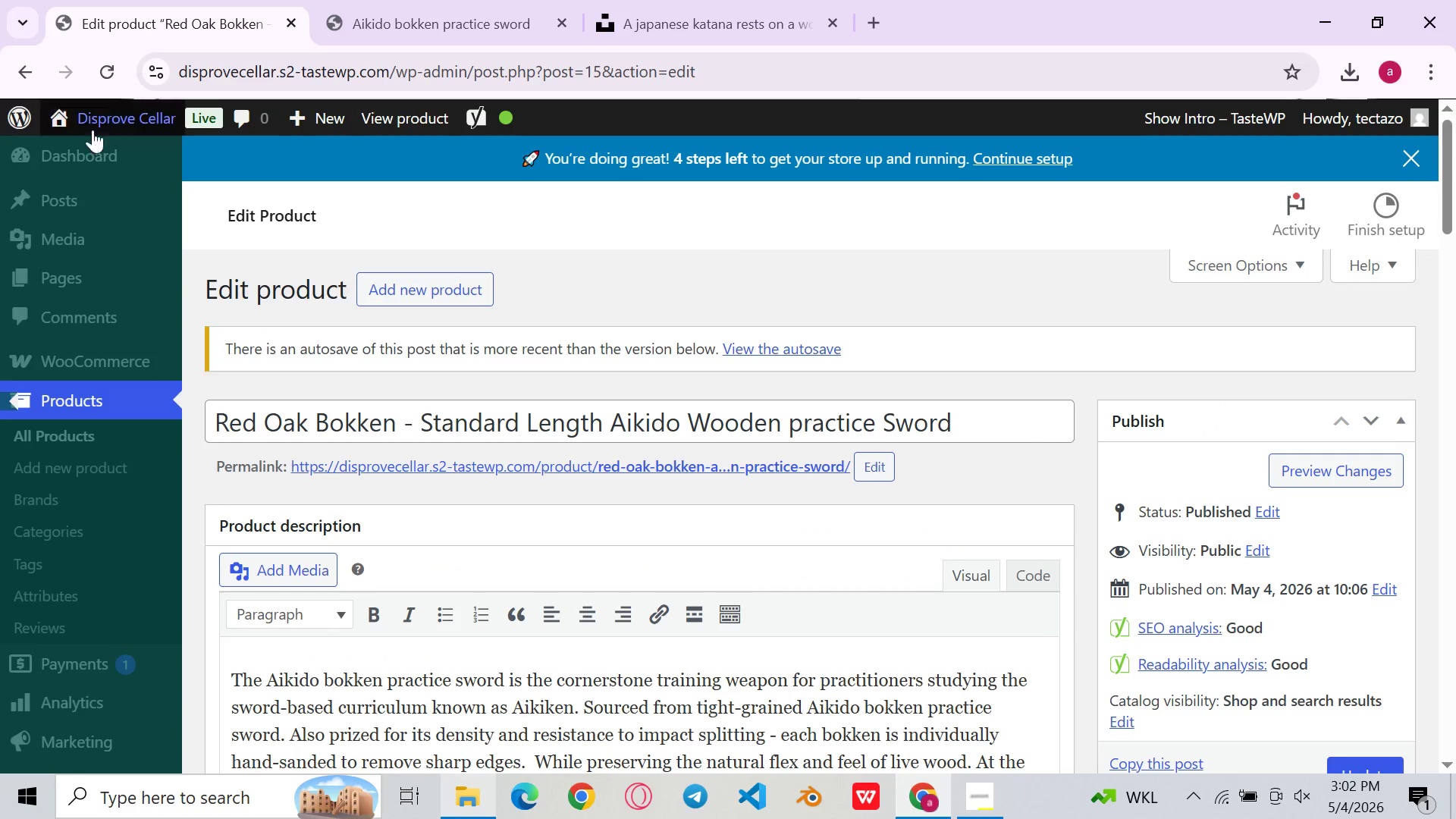 
mouse_move([124, 126])
 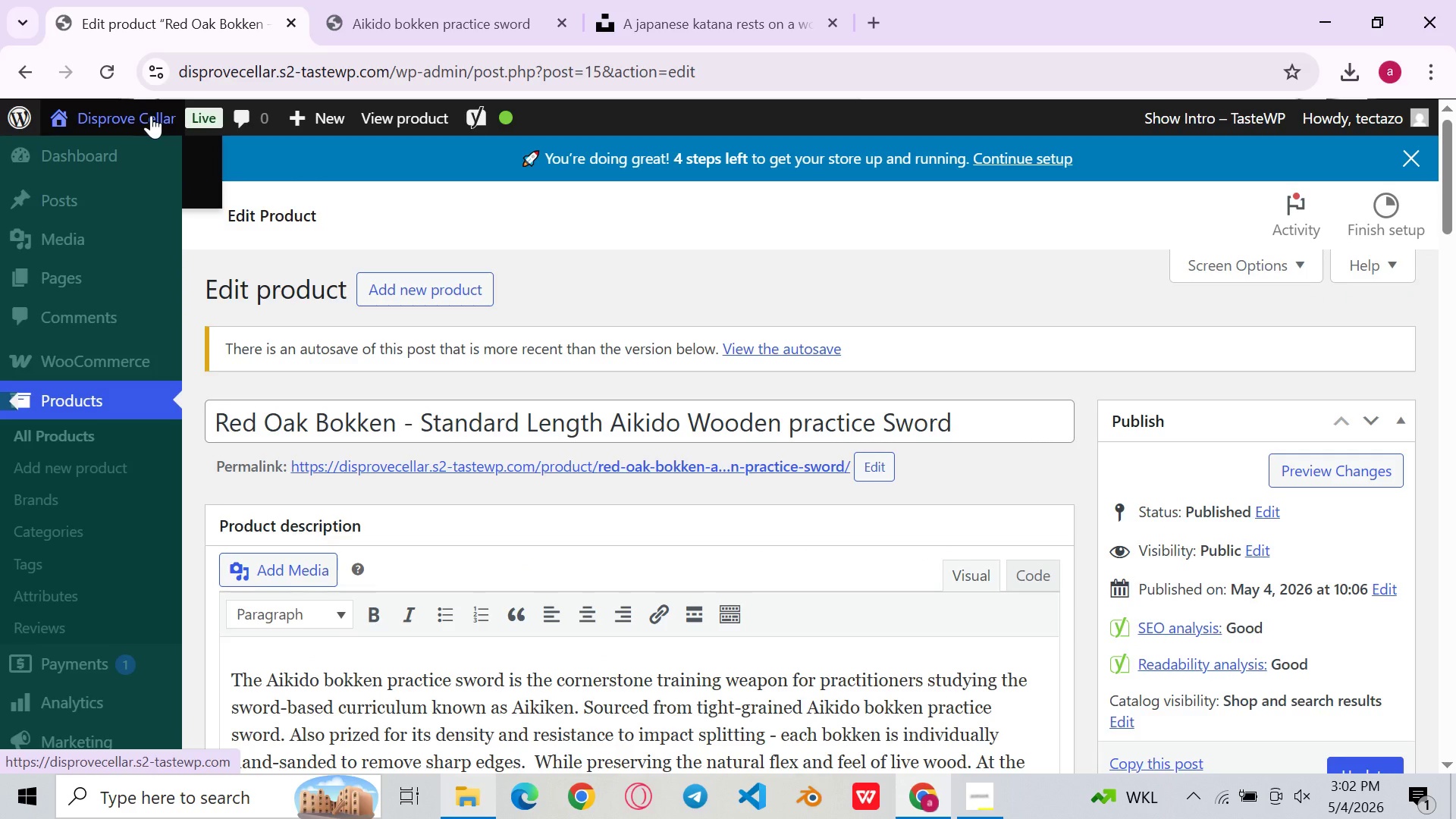 
left_click([151, 115])
 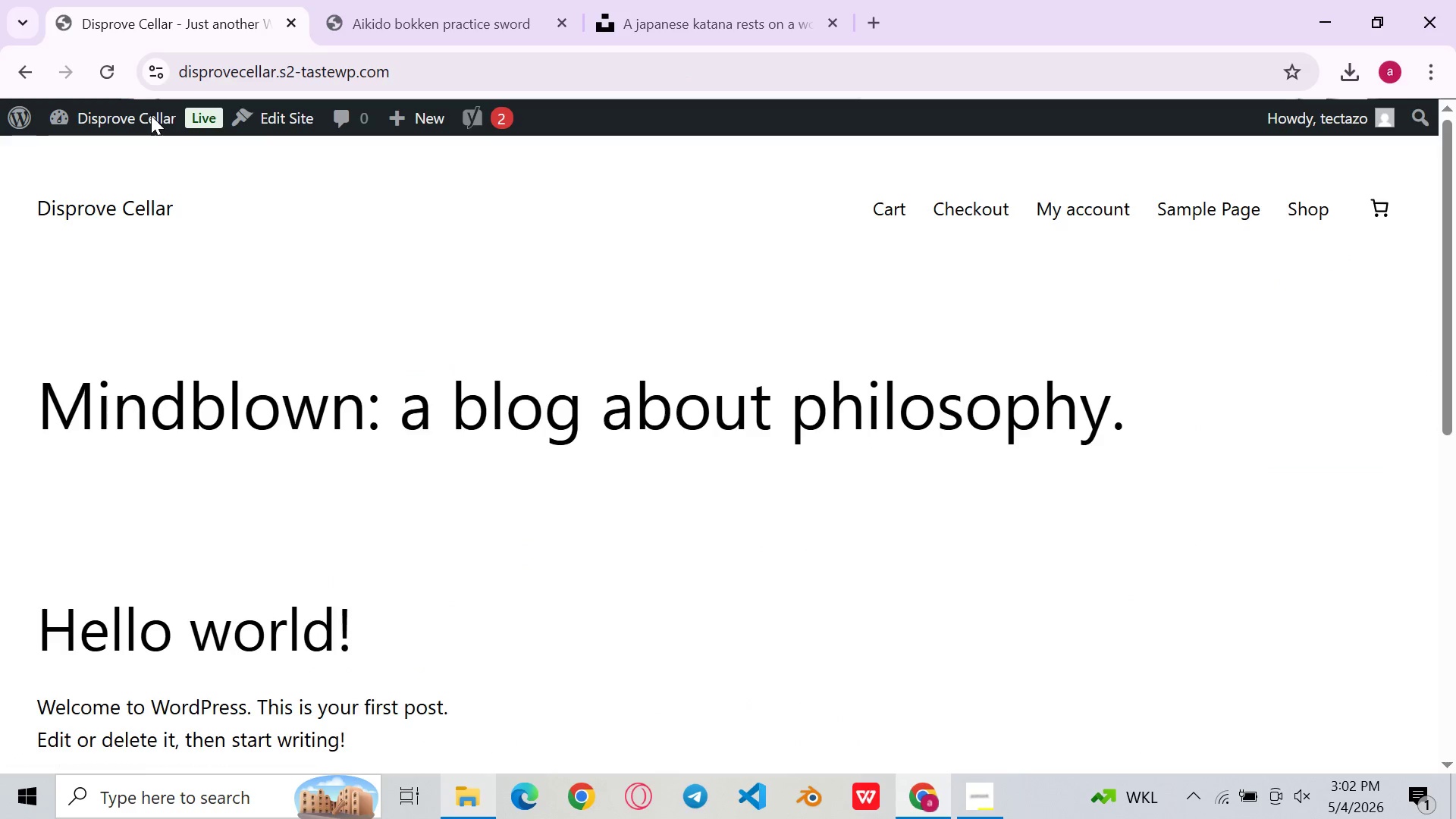 
scroll: coordinate [151, 115], scroll_direction: down, amount: 5.0
 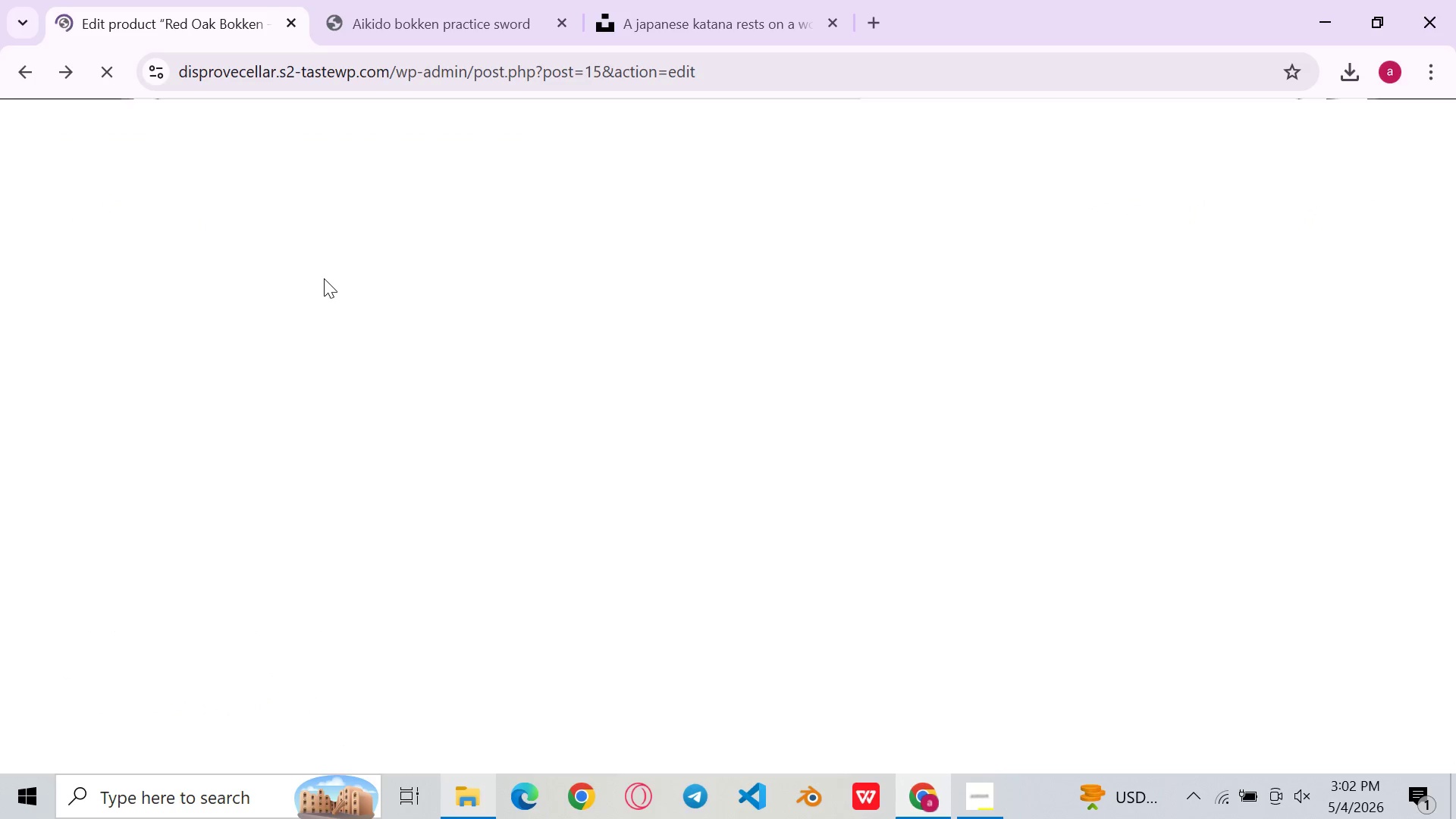 
wait(6.25)
 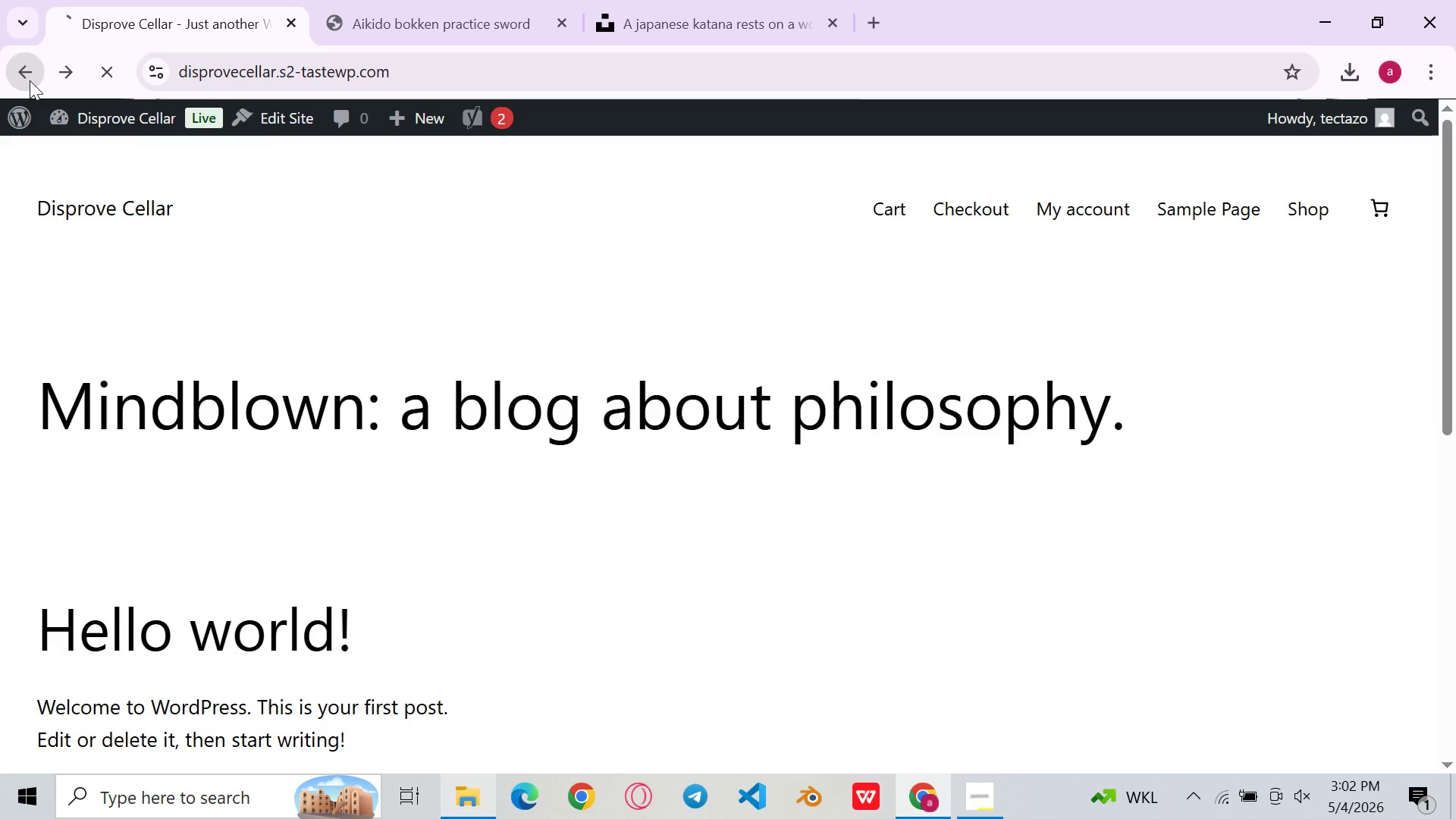 
scroll: coordinate [140, 402], scroll_direction: down, amount: 3.0
 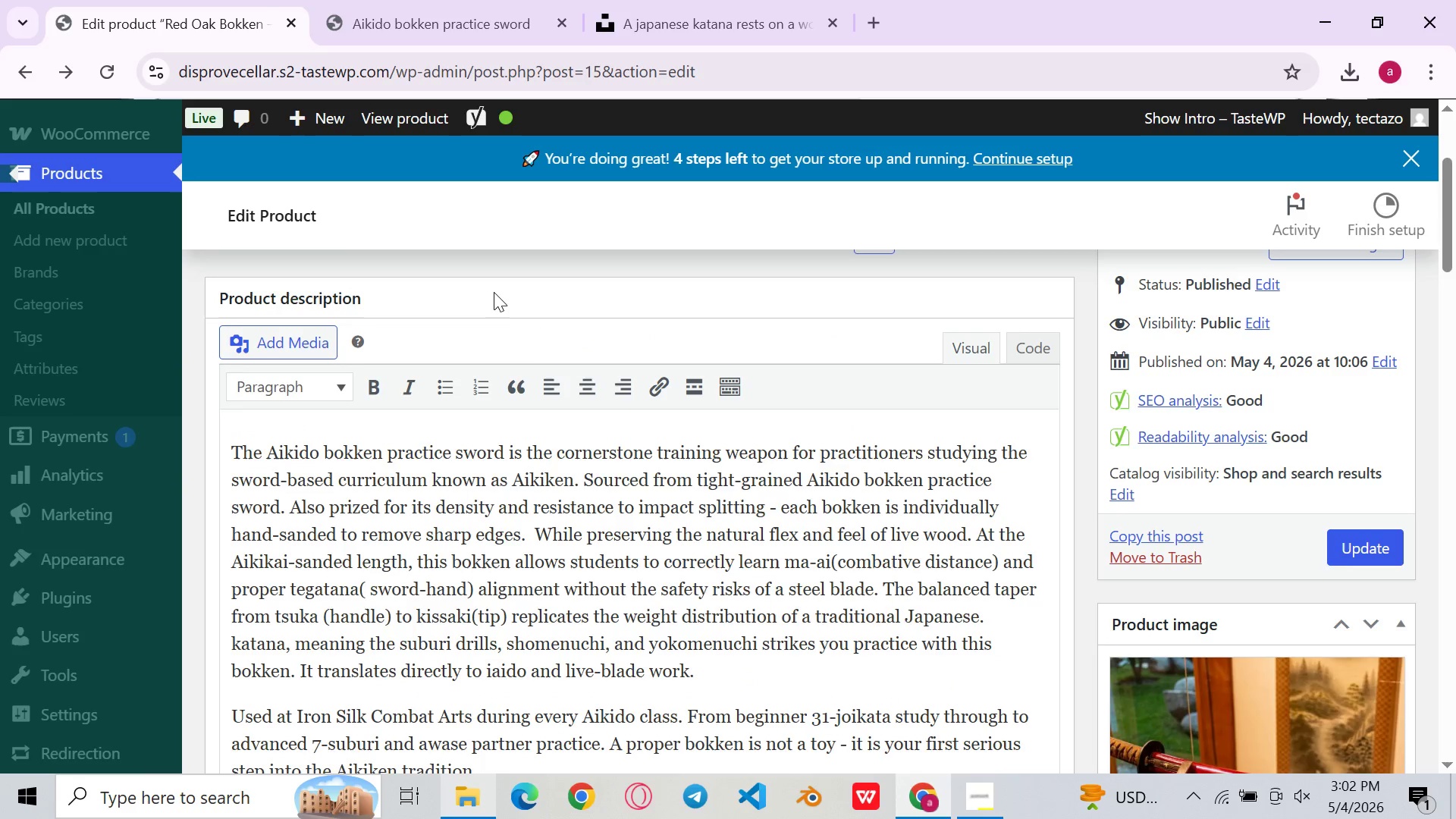 
scroll: coordinate [522, 337], scroll_direction: up, amount: 4.0
 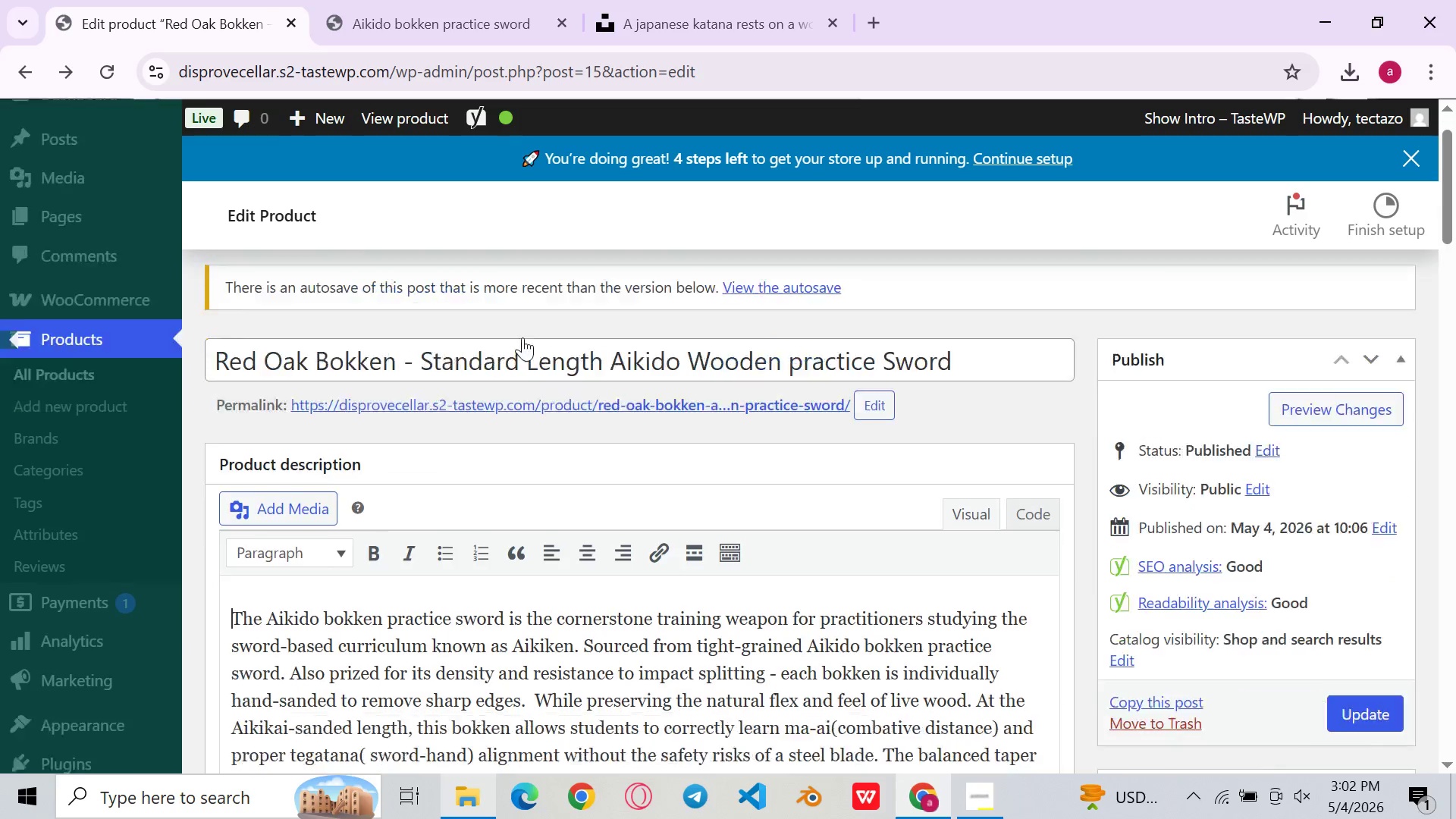 
scroll: coordinate [561, 483], scroll_direction: down, amount: 13.0
 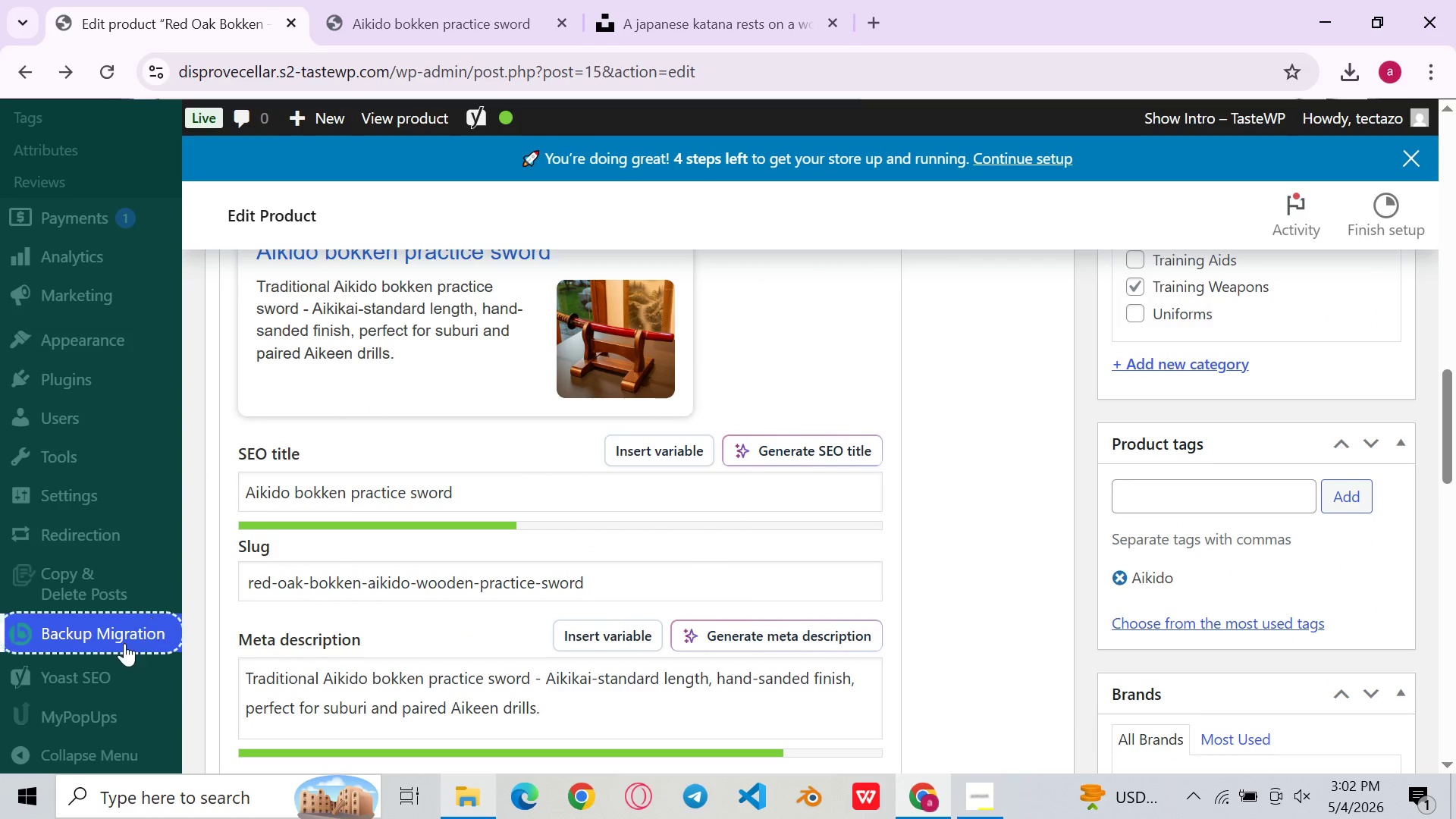 
left_click([121, 645])
 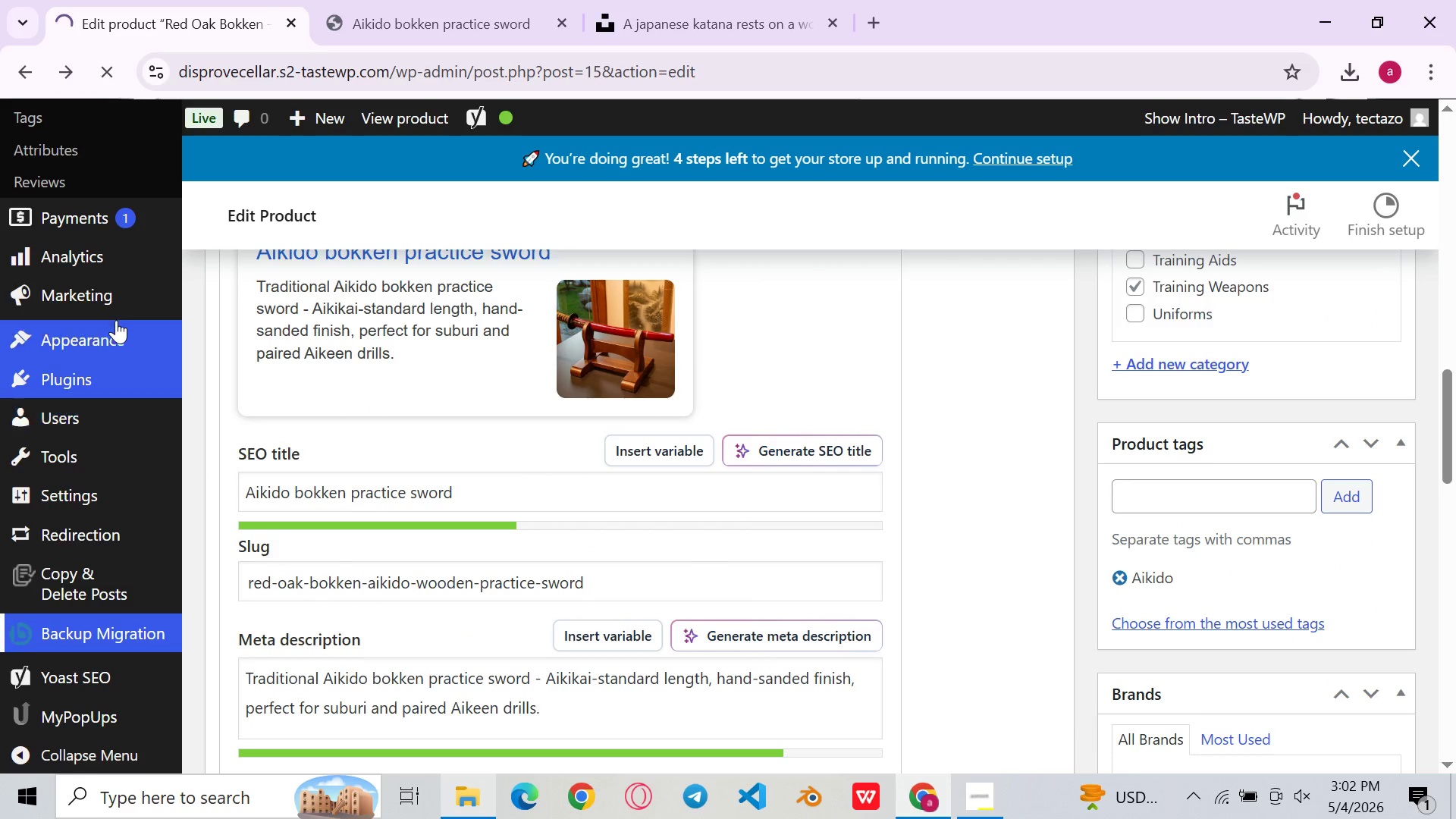 
scroll: coordinate [80, 234], scroll_direction: up, amount: 2.0
 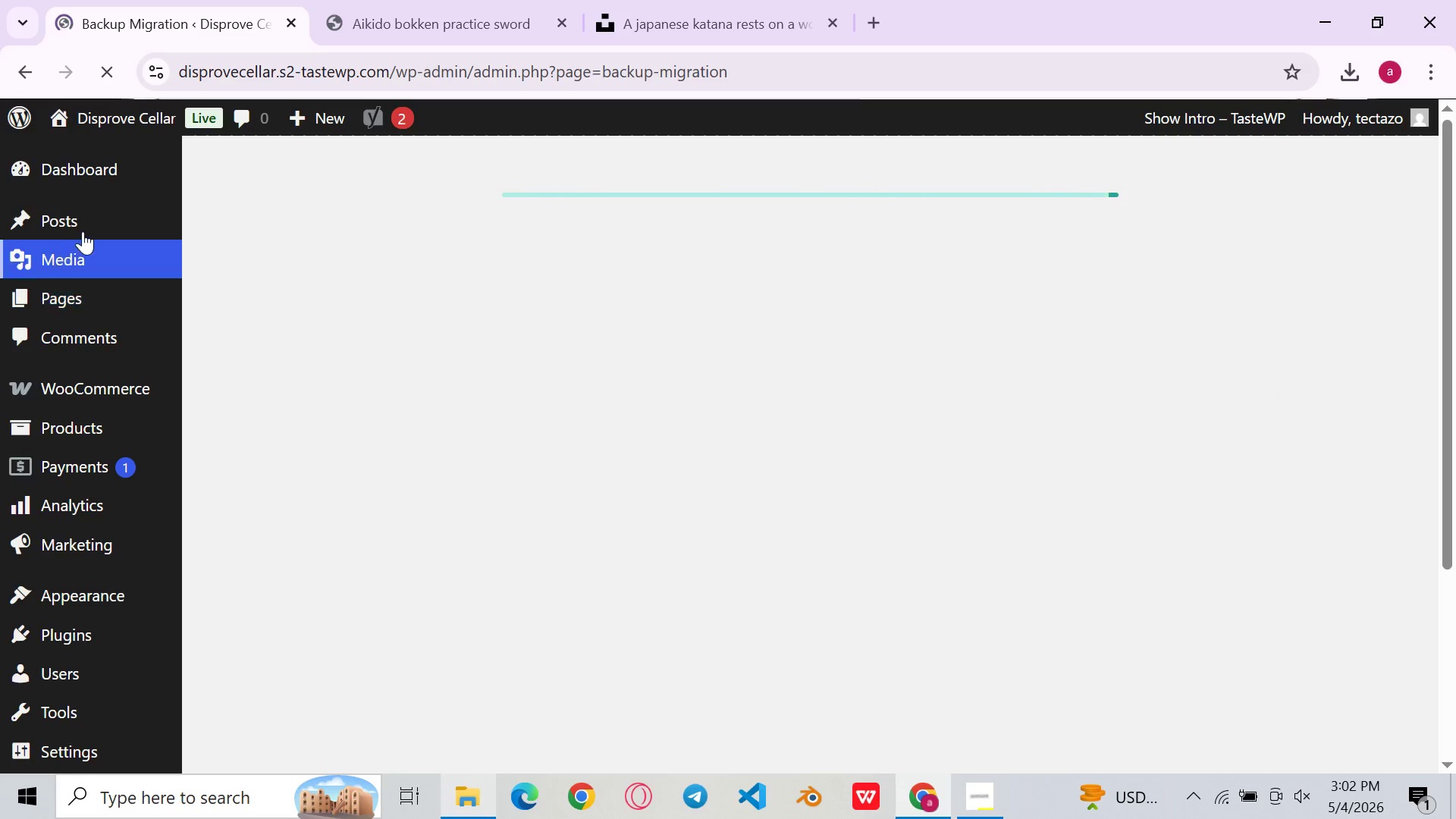 
scroll: coordinate [1100, 296], scroll_direction: down, amount: 5.0
 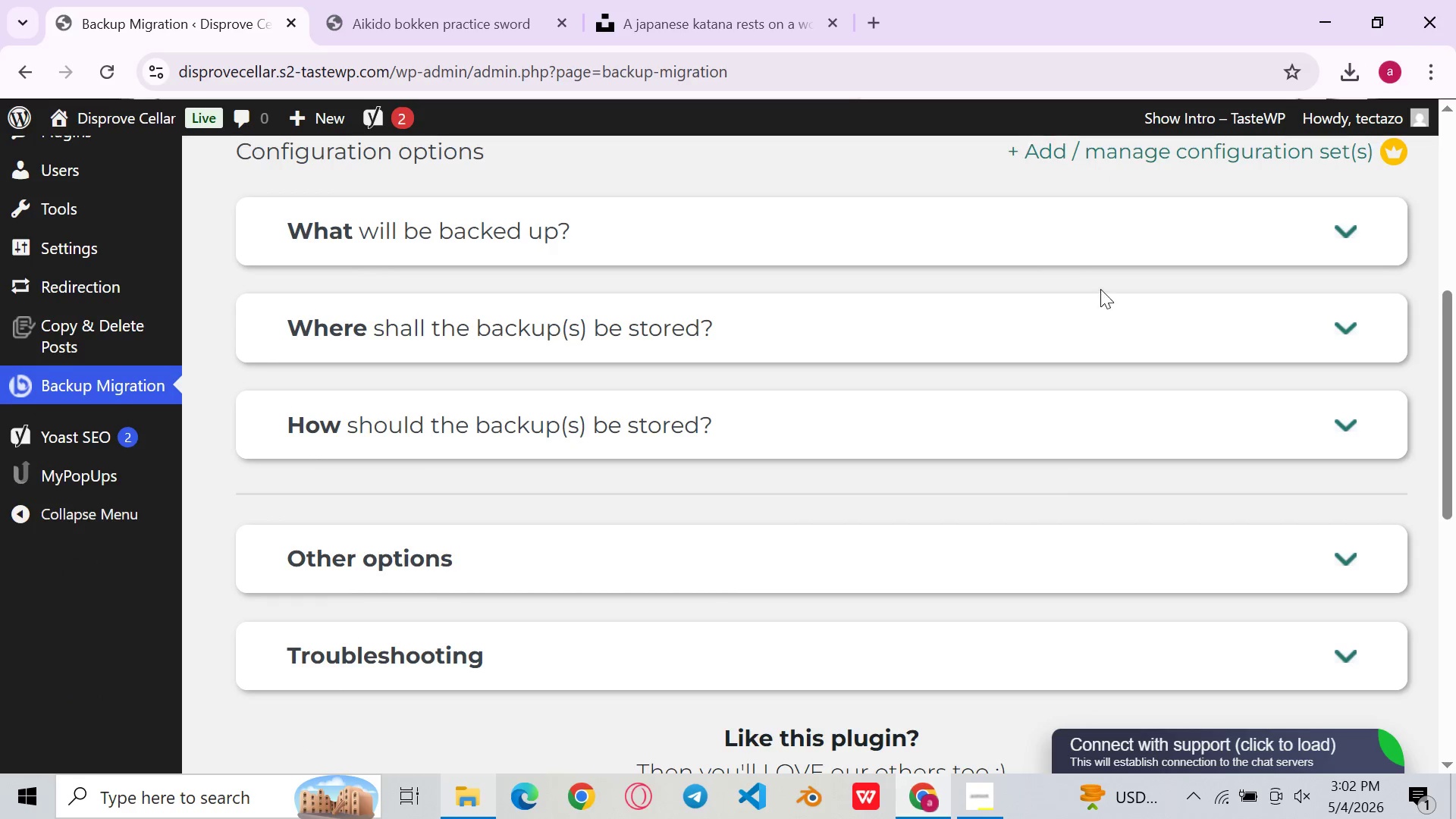 
scroll: coordinate [1100, 289], scroll_direction: up, amount: 11.0
 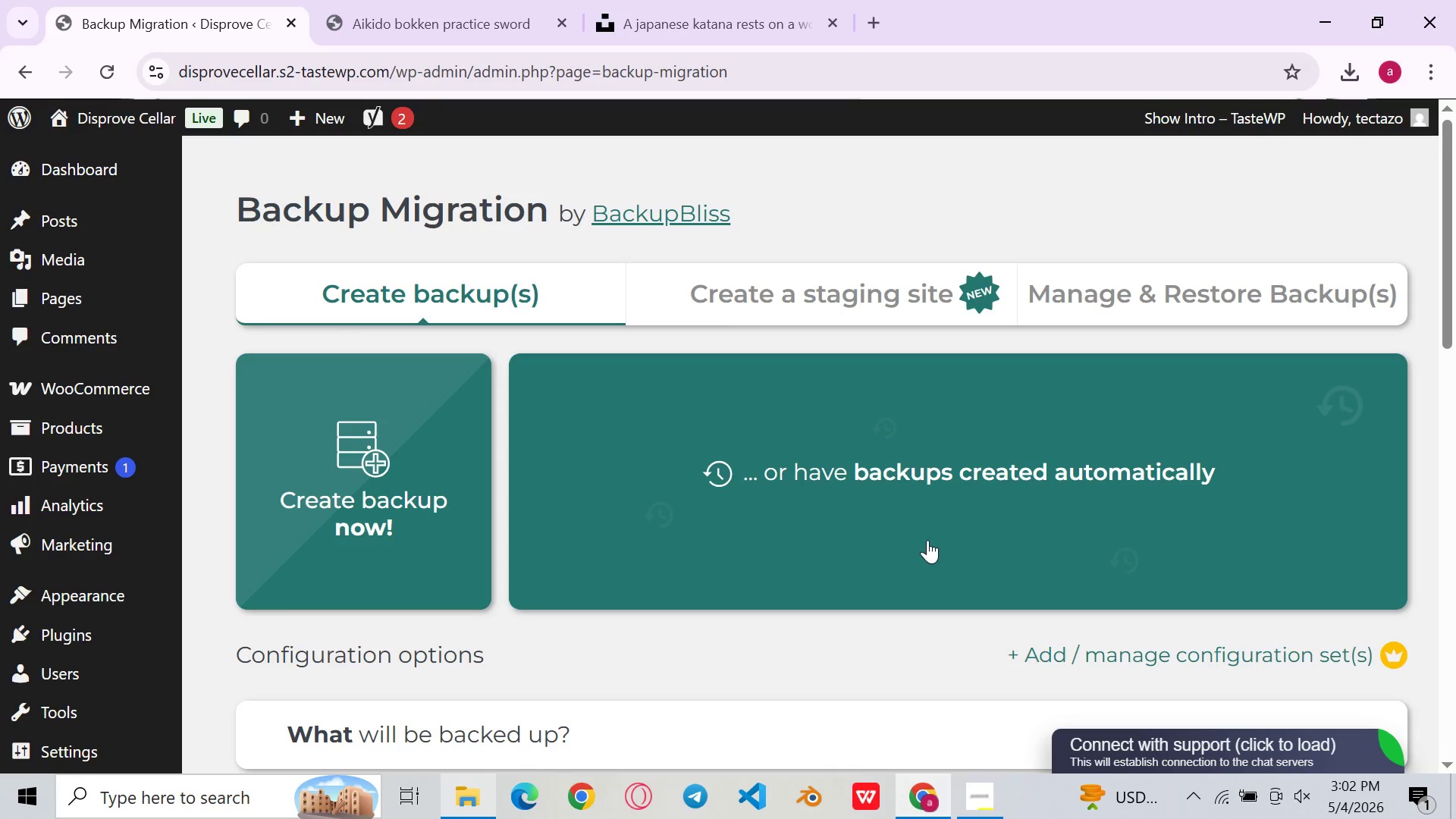 
wait(7.47)
 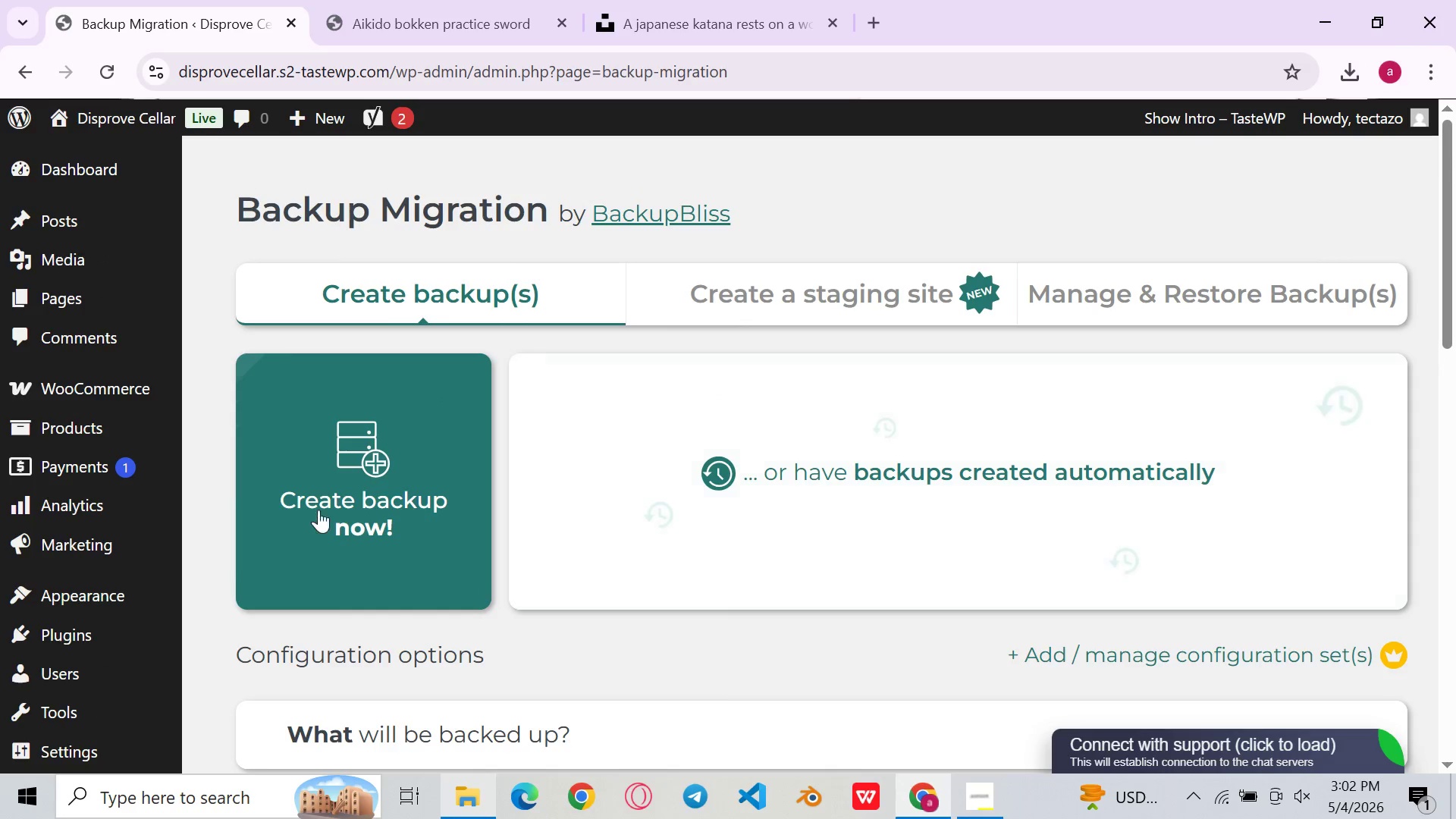 
scroll: coordinate [632, 435], scroll_direction: down, amount: 1.0
 